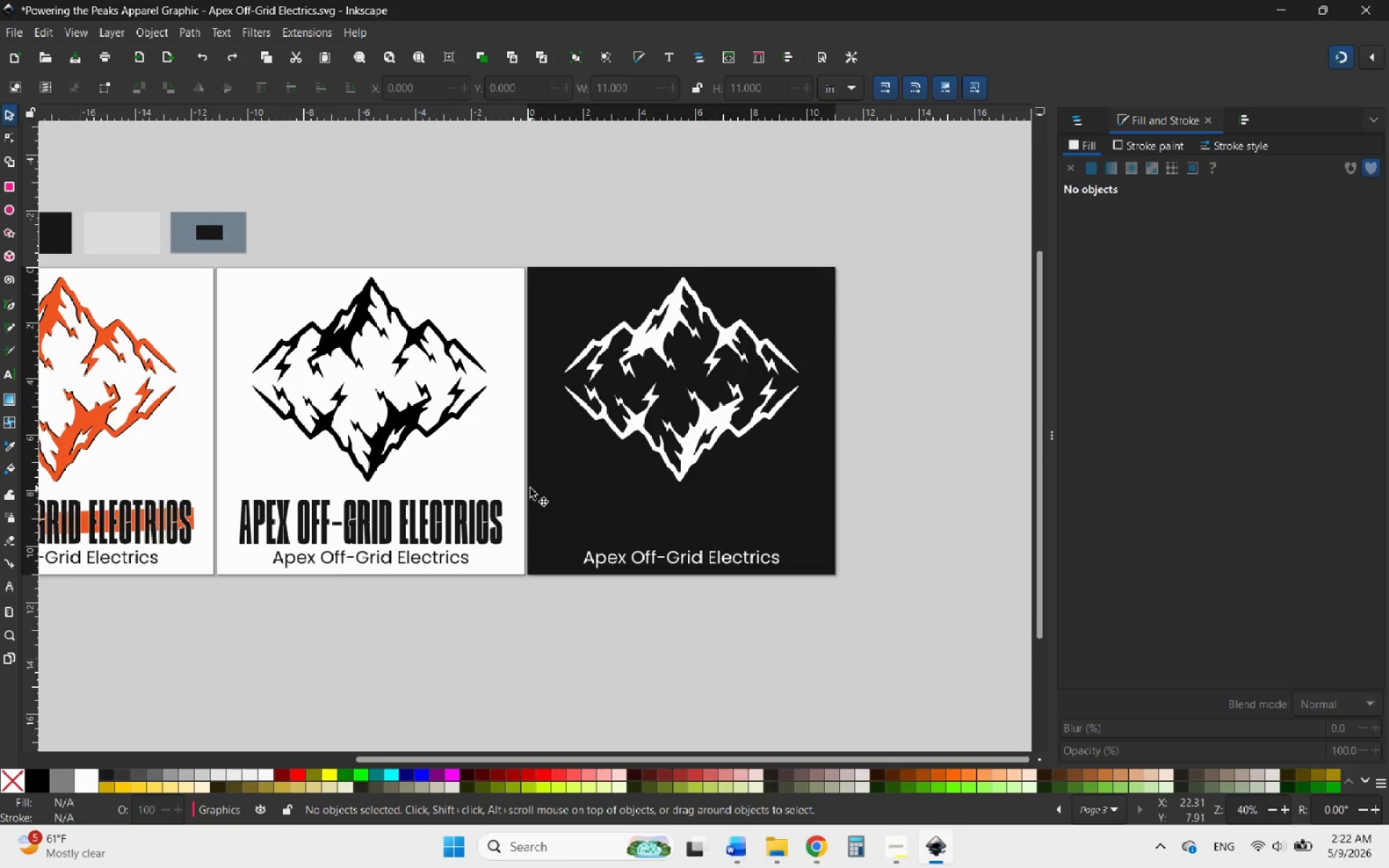 
left_click_drag(start_coordinate=[524, 486], to_coordinate=[713, 589])
 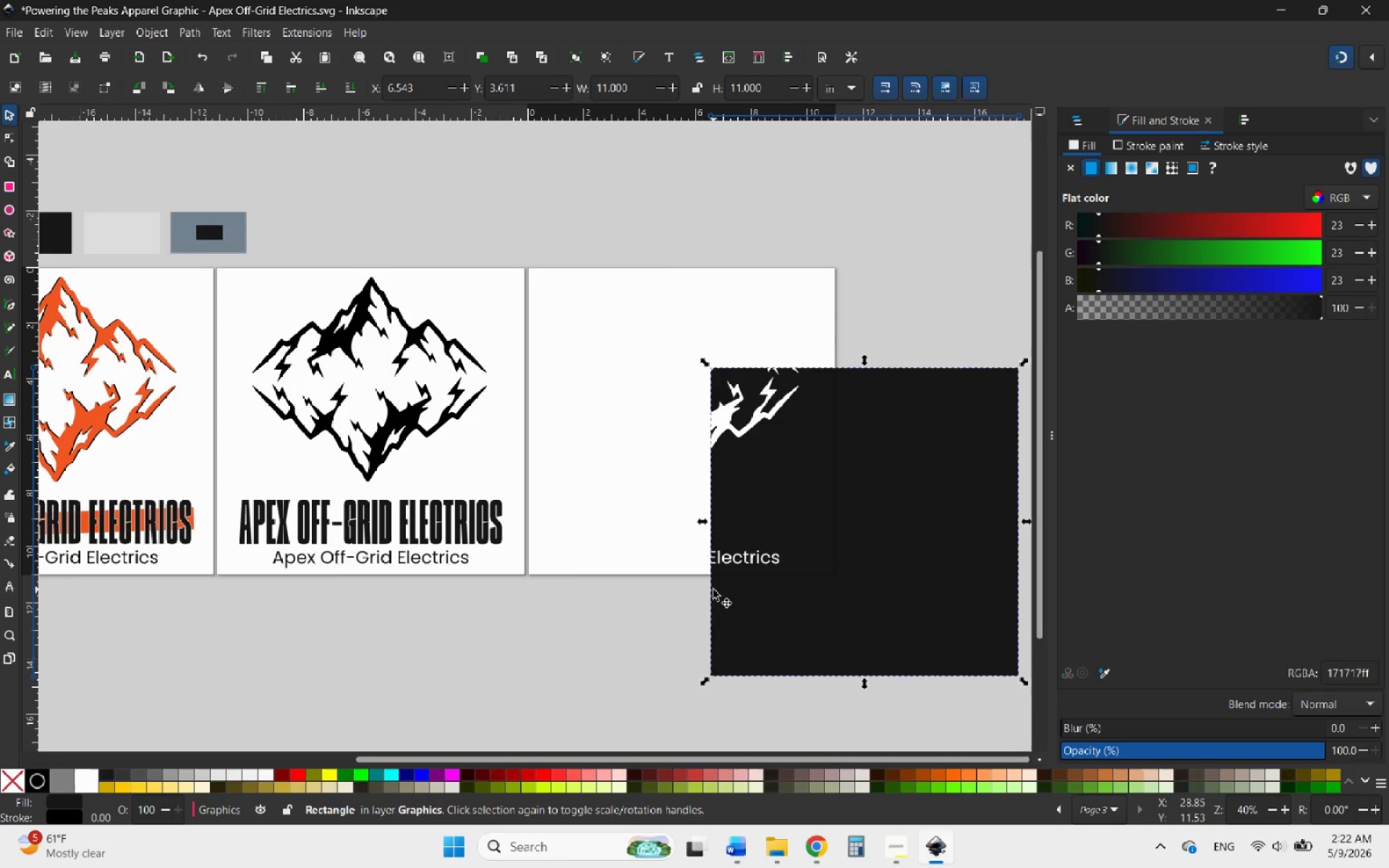 
key(Control+ControlLeft)
 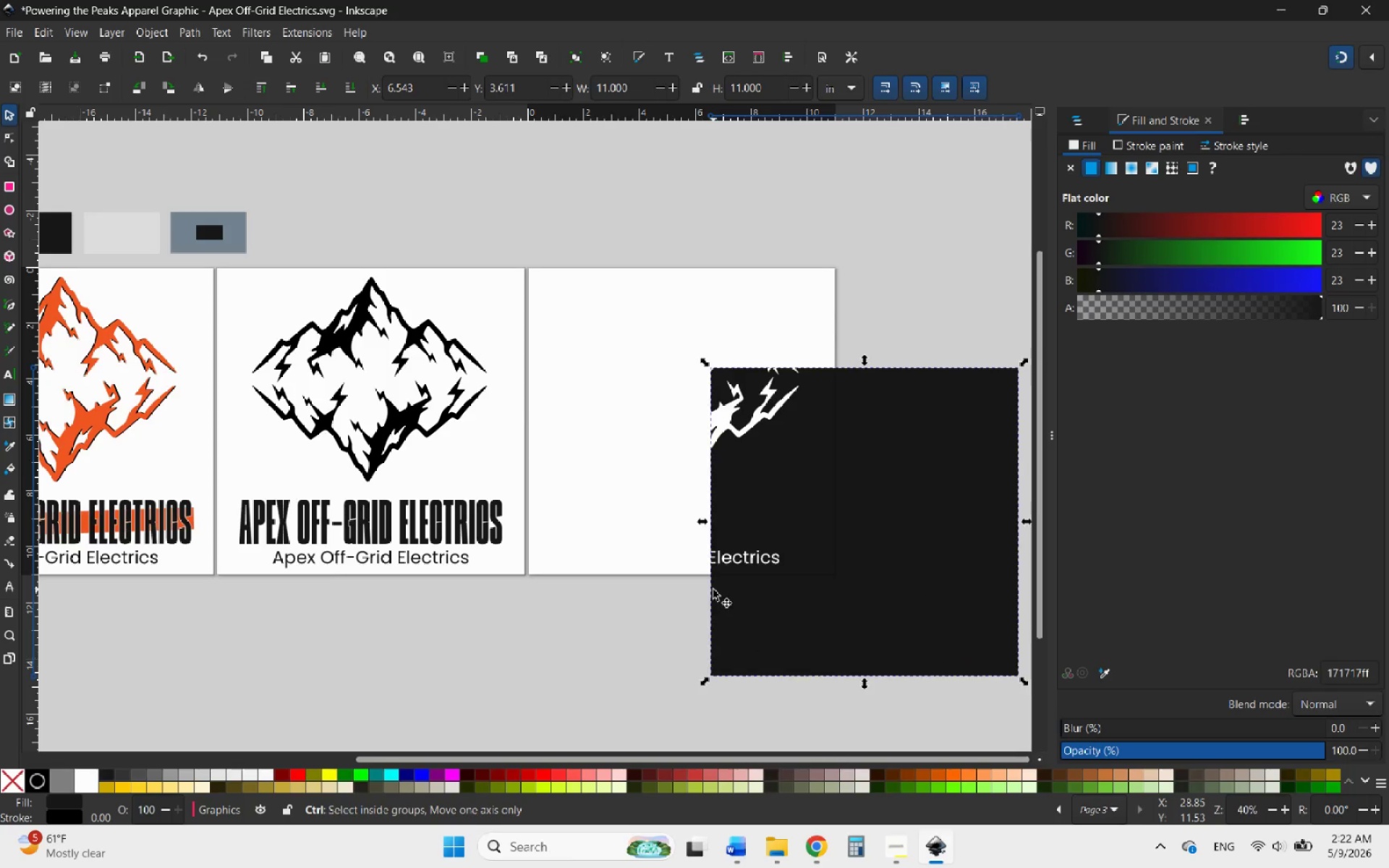 
key(Control+Z)
 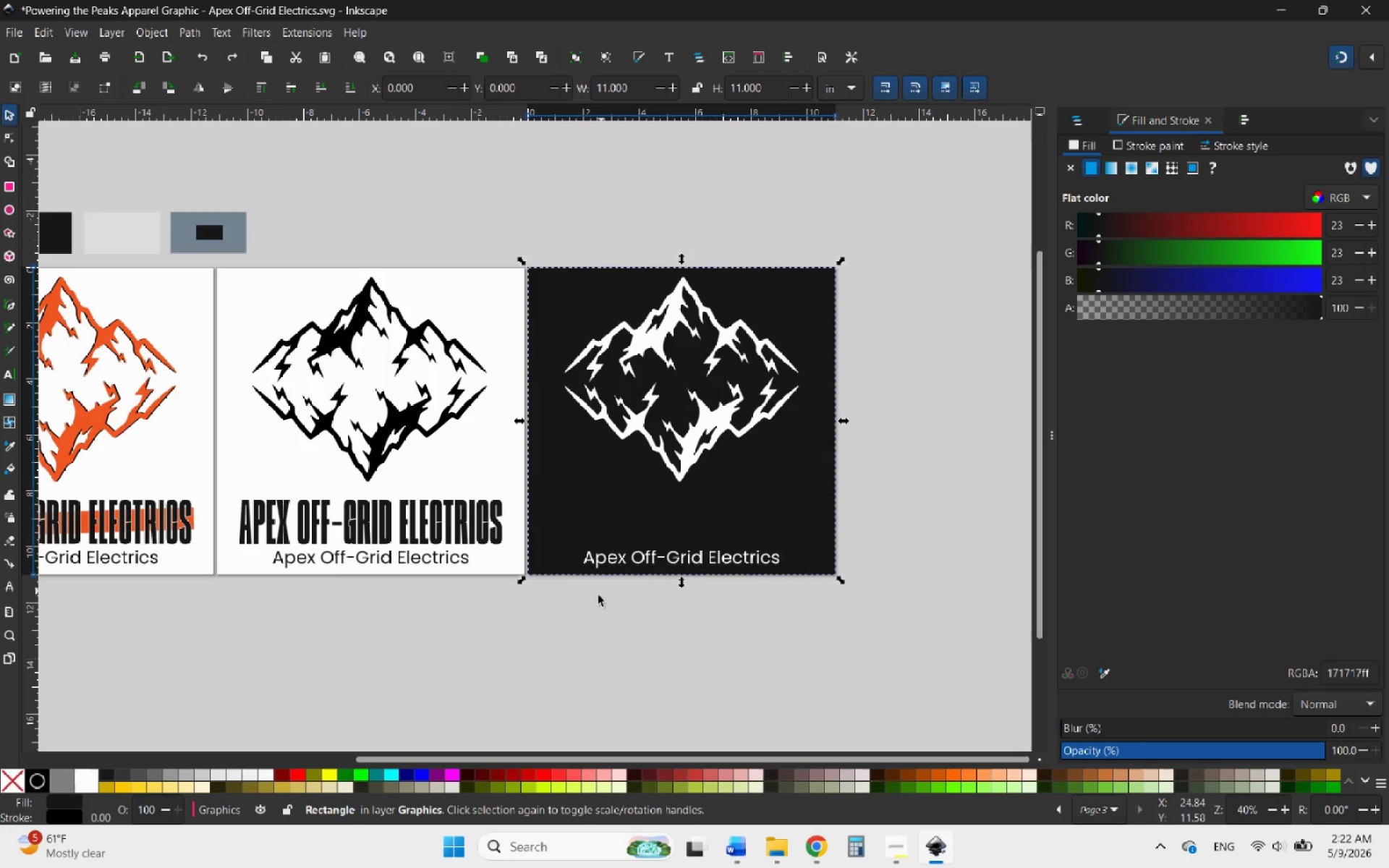 
left_click([596, 599])
 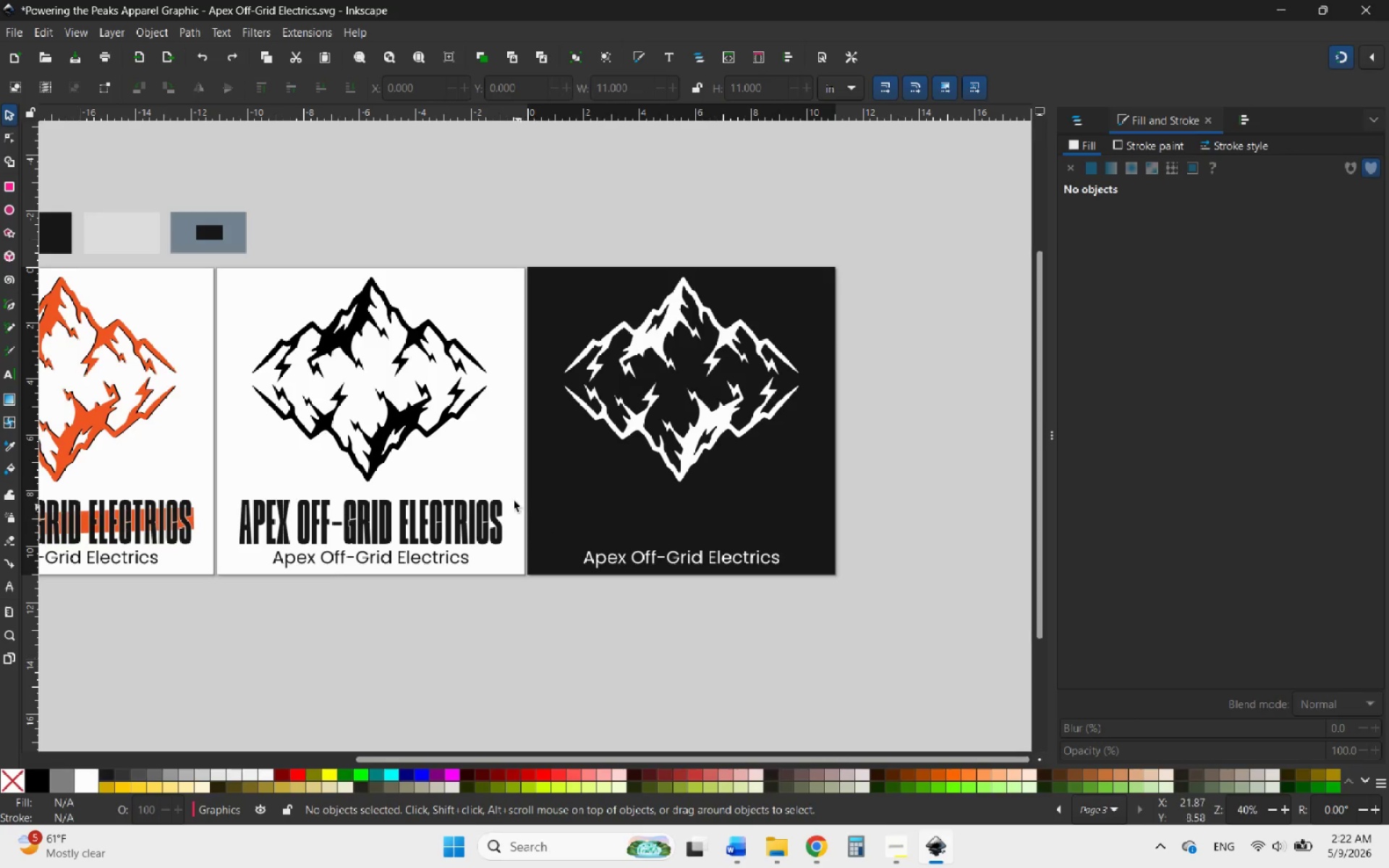 
left_click_drag(start_coordinate=[508, 491], to_coordinate=[888, 672])
 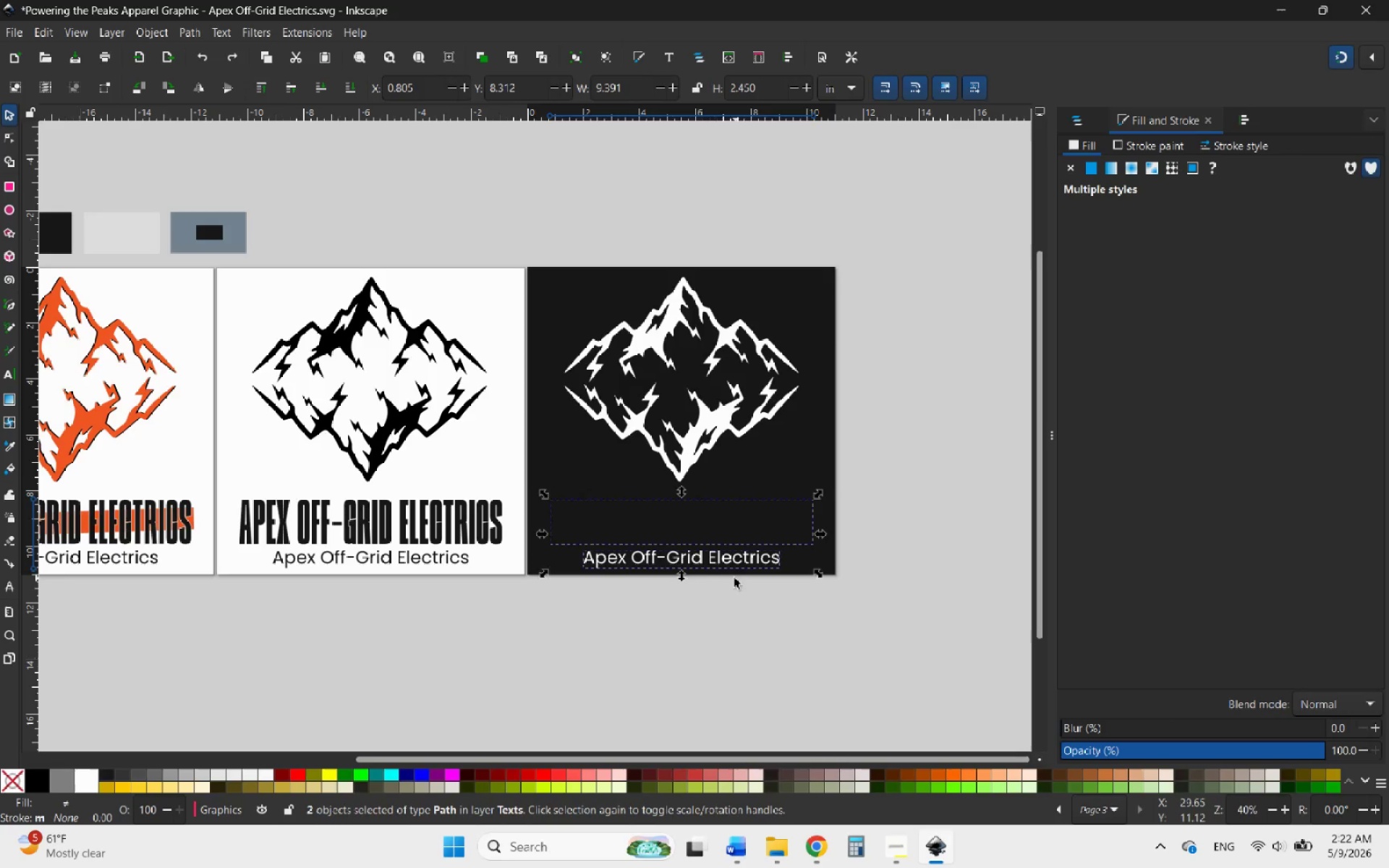 
hold_key(key=ShiftLeft, duration=0.62)
left_click([719, 565])
 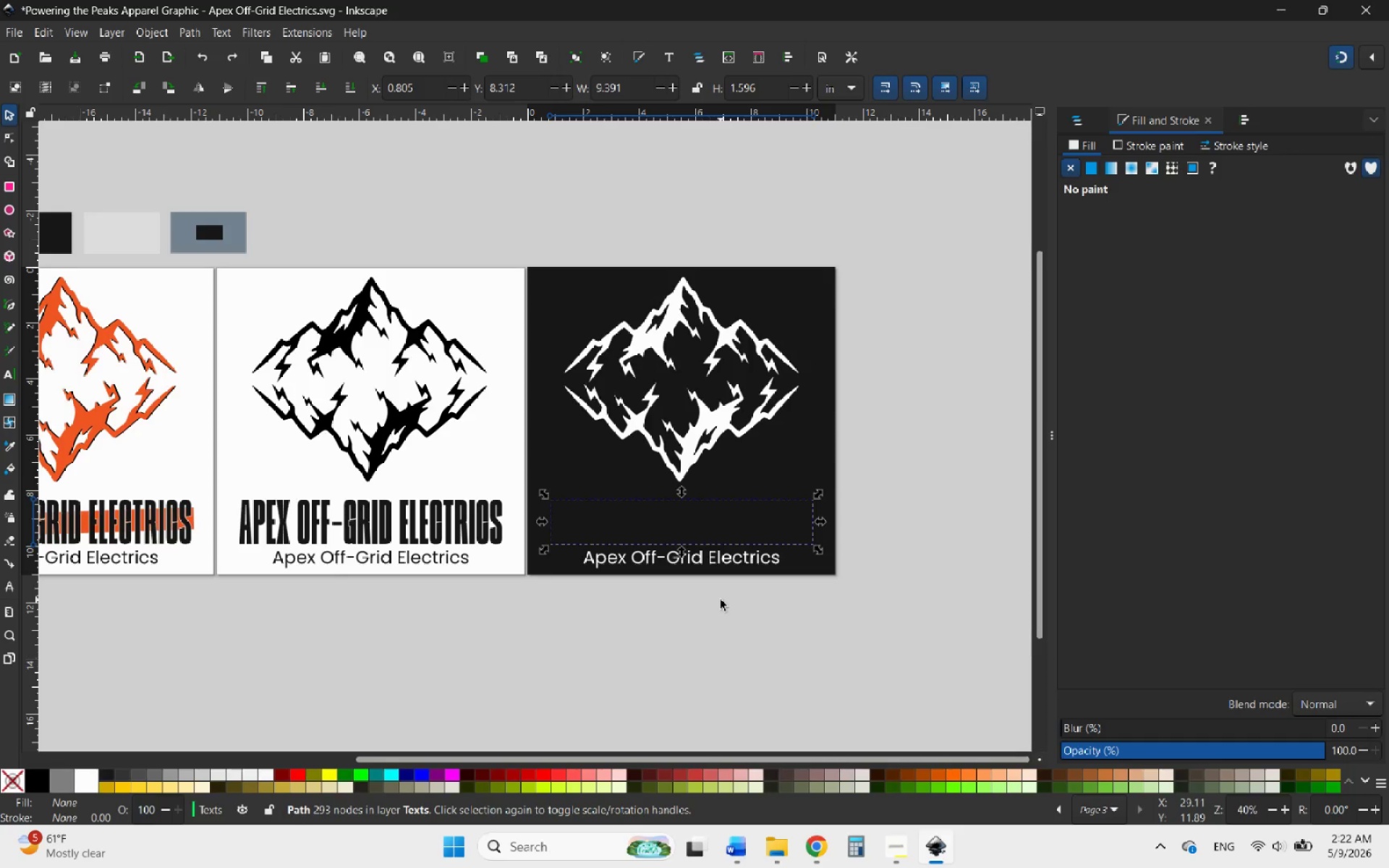 
key(Delete)
 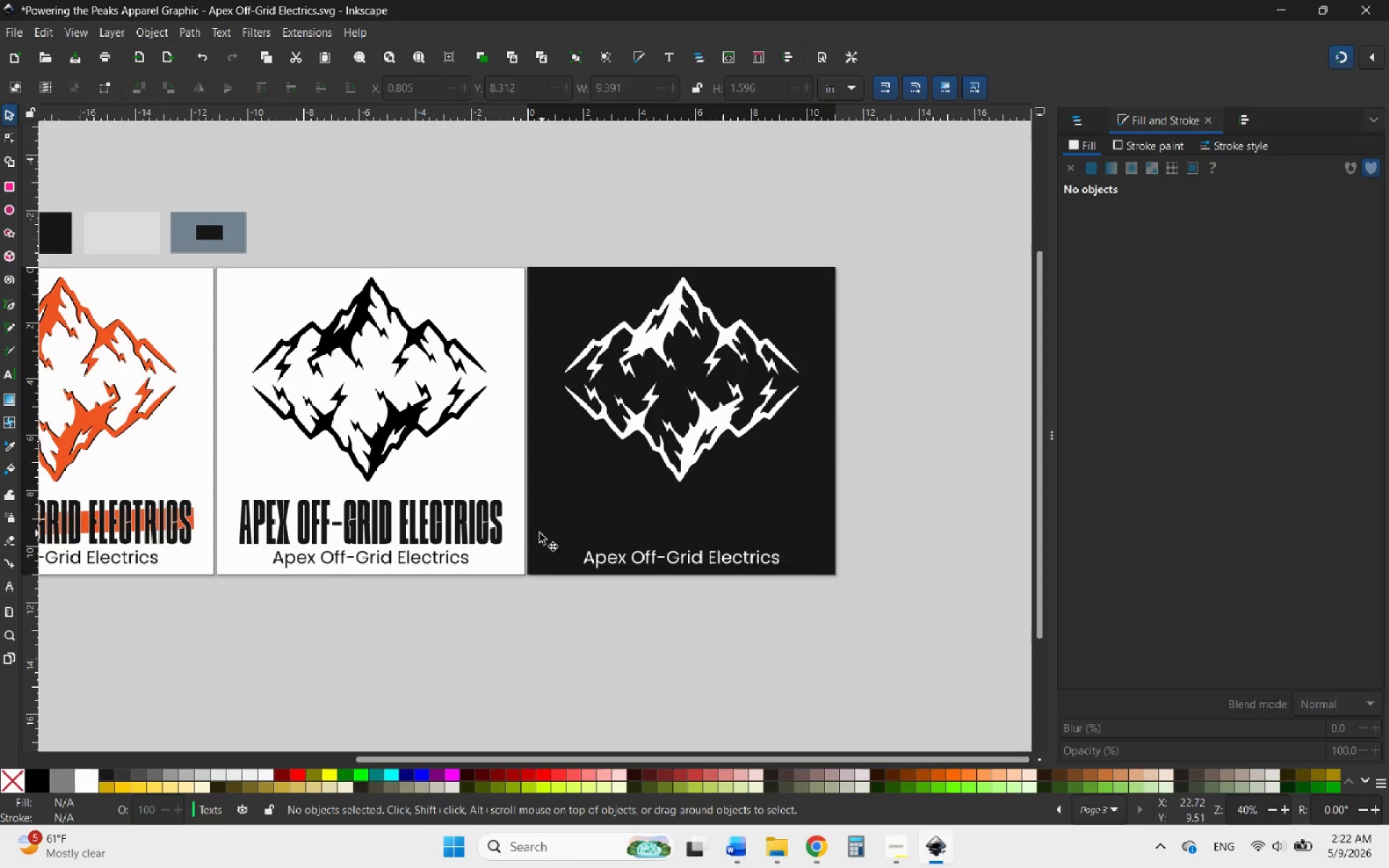 
left_click([480, 532])
 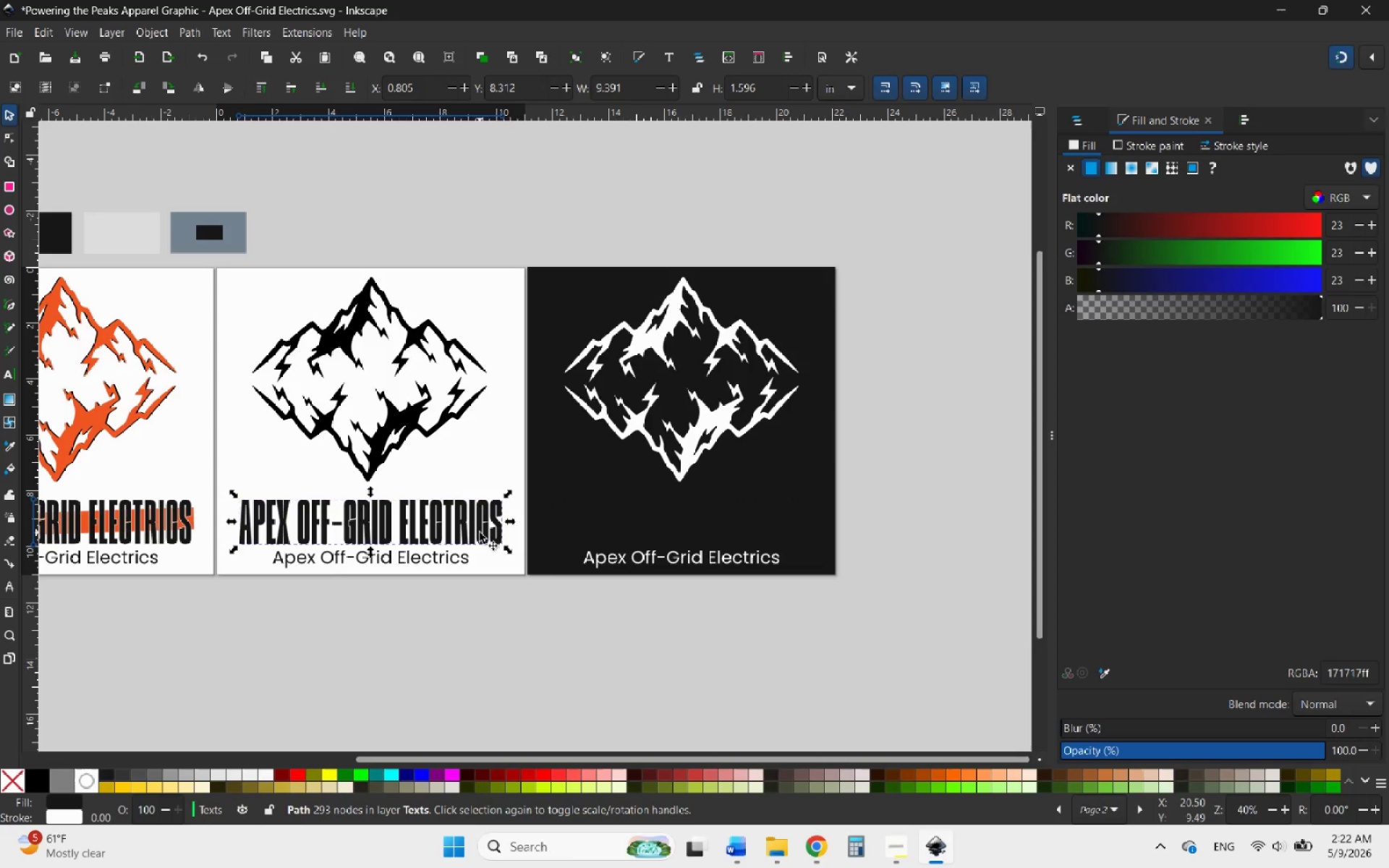 
right_click([480, 532])
 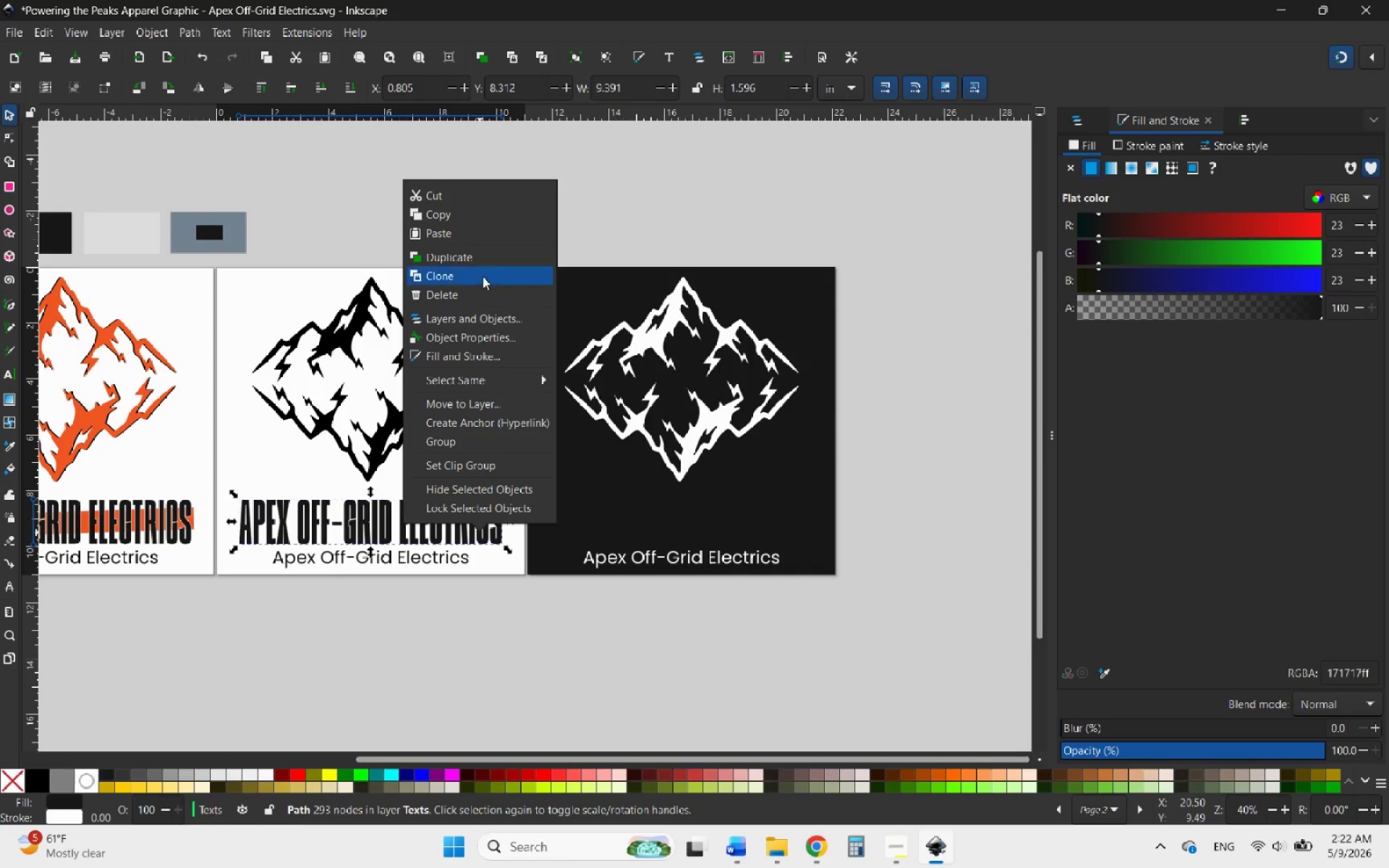 
left_click([462, 261])
 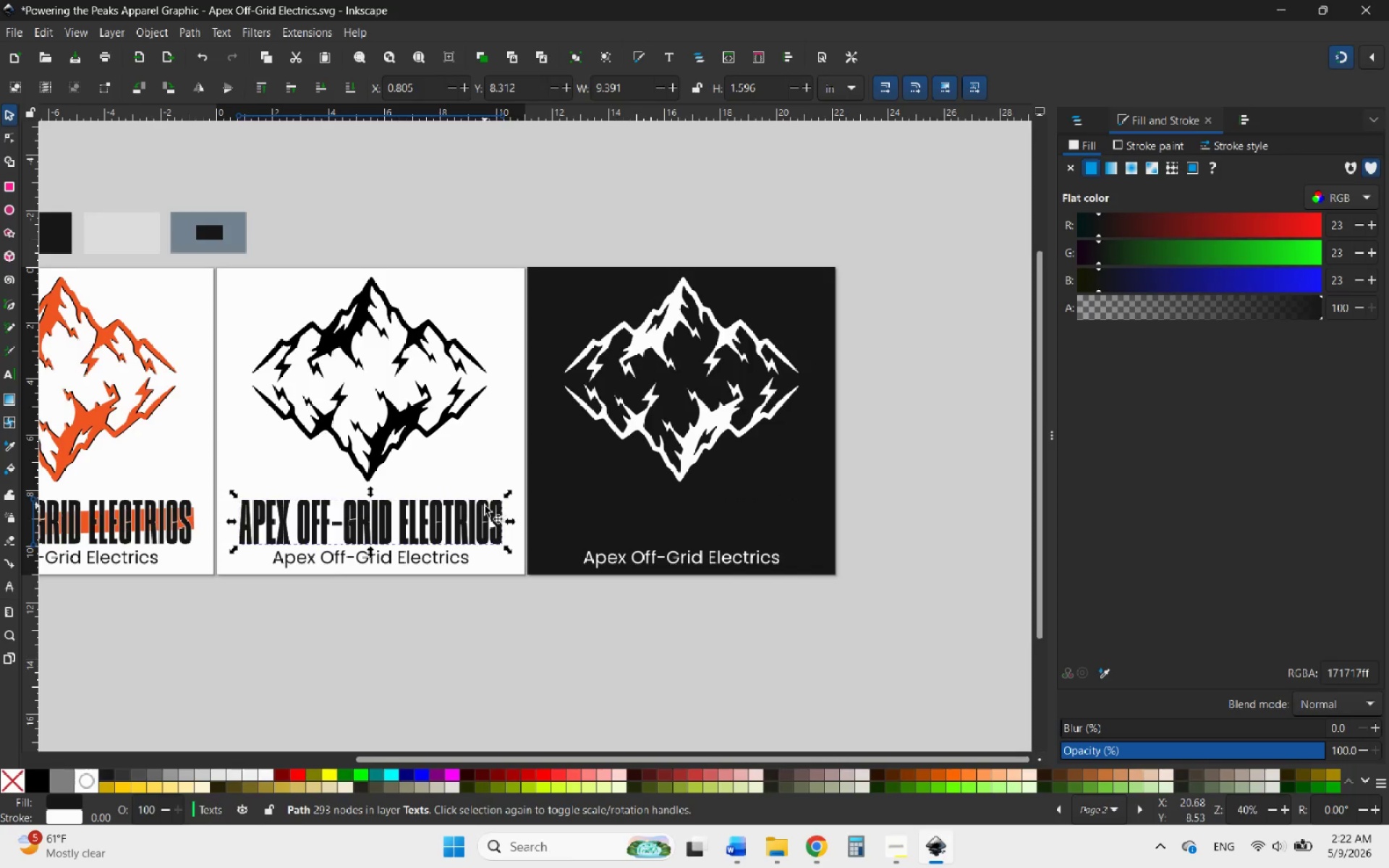 
left_click_drag(start_coordinate=[484, 507], to_coordinate=[800, 514])
 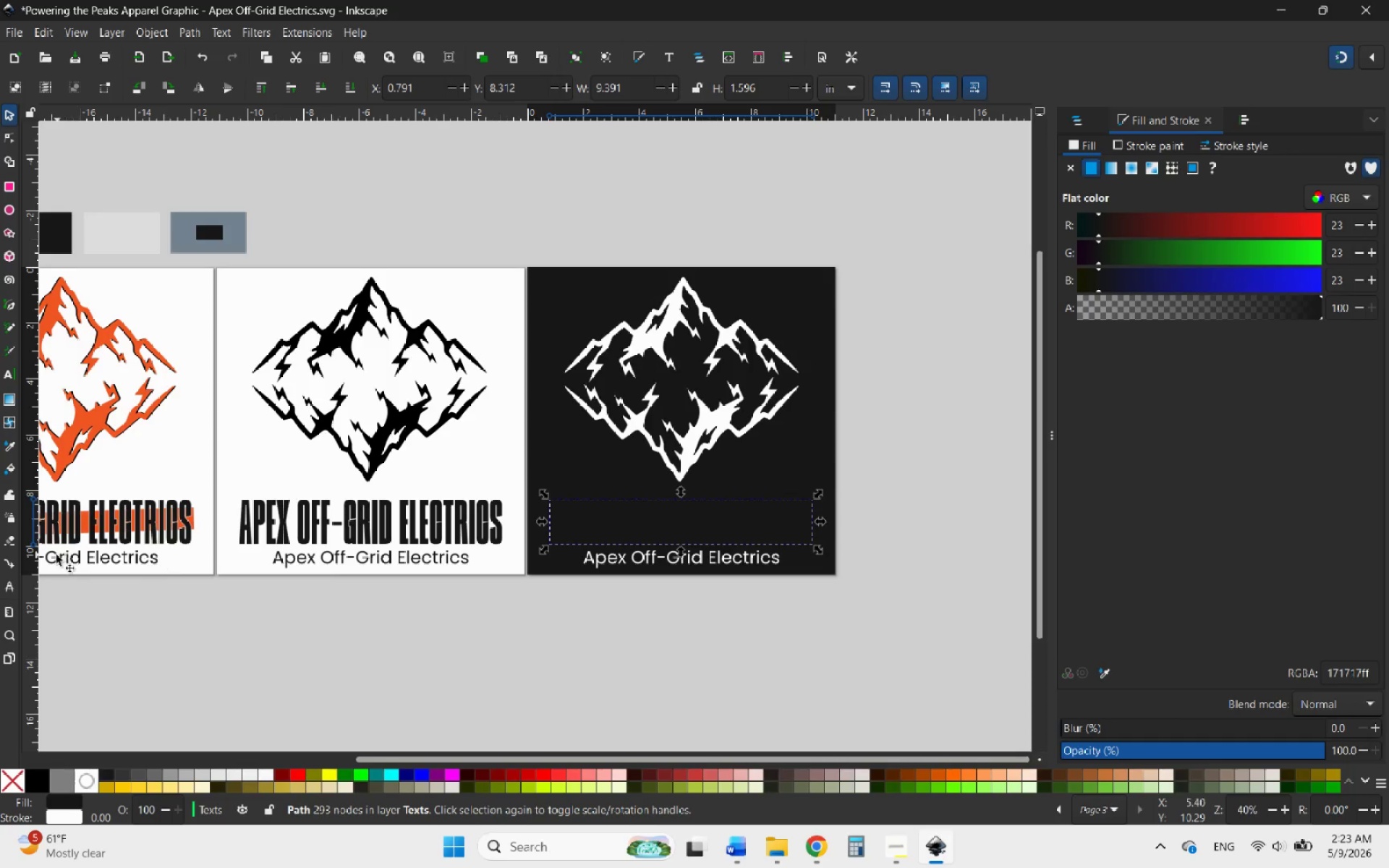 
hold_key(key=ControlLeft, duration=4.0)
 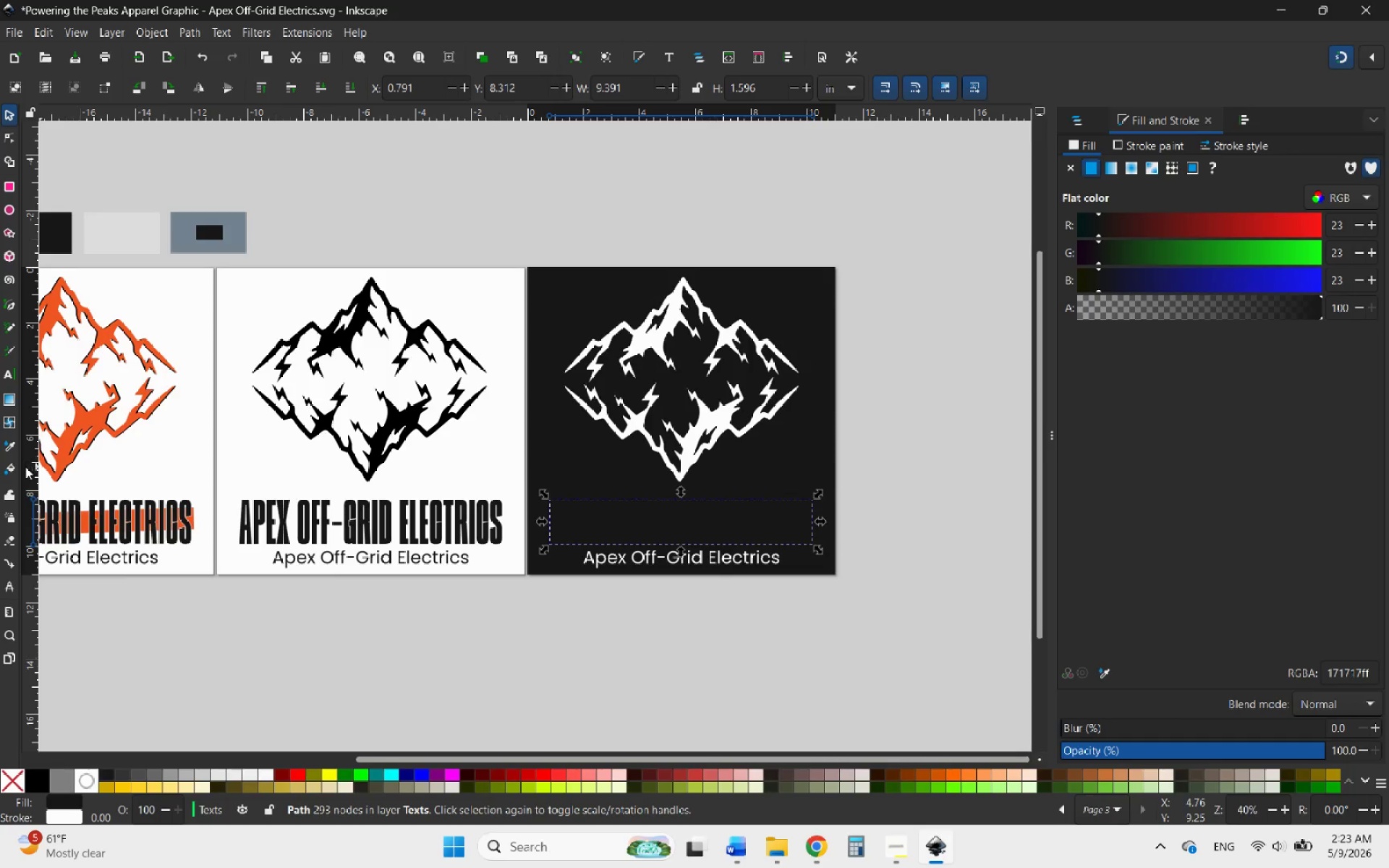 
left_click([10, 446])
 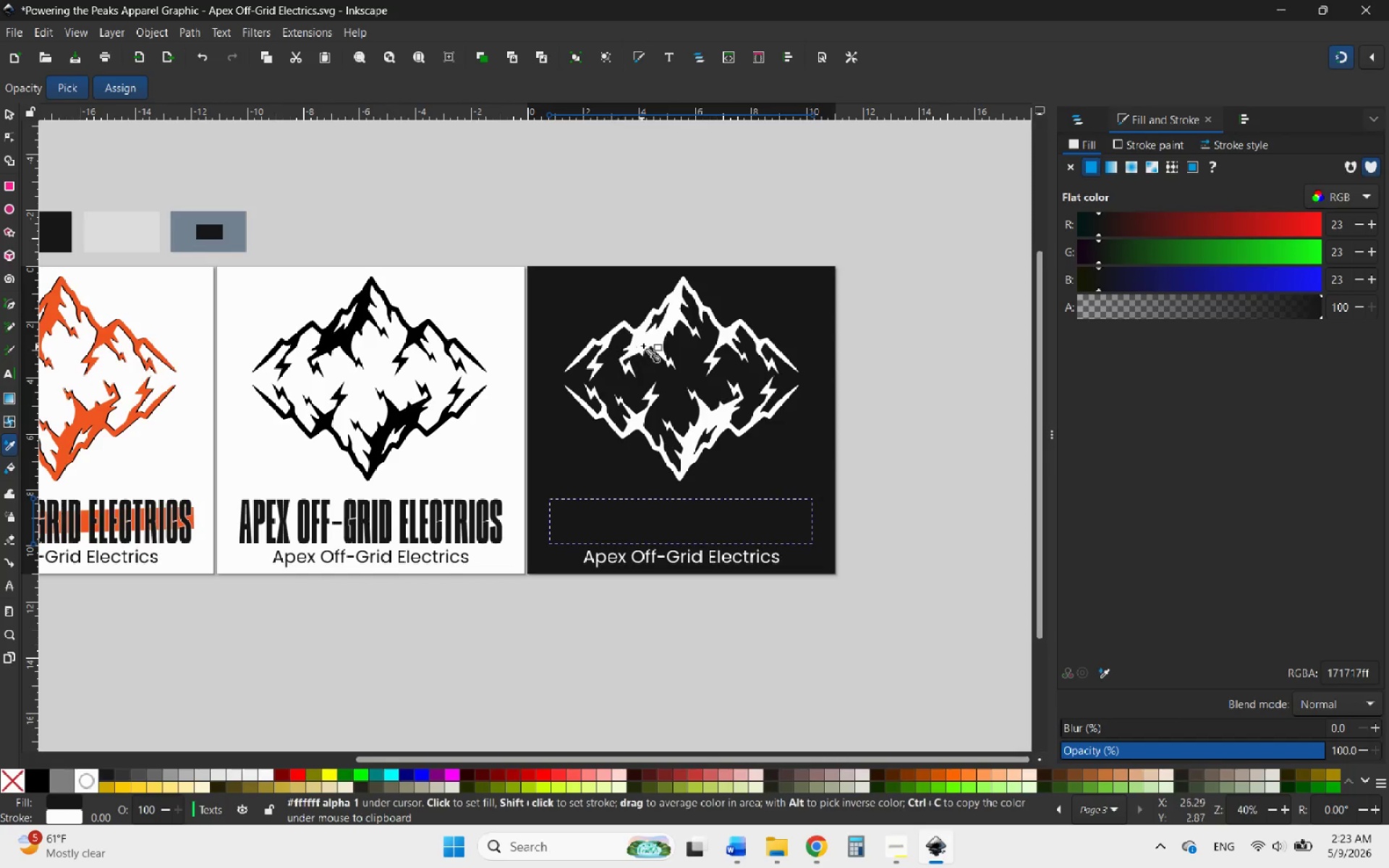 
left_click([651, 339])
 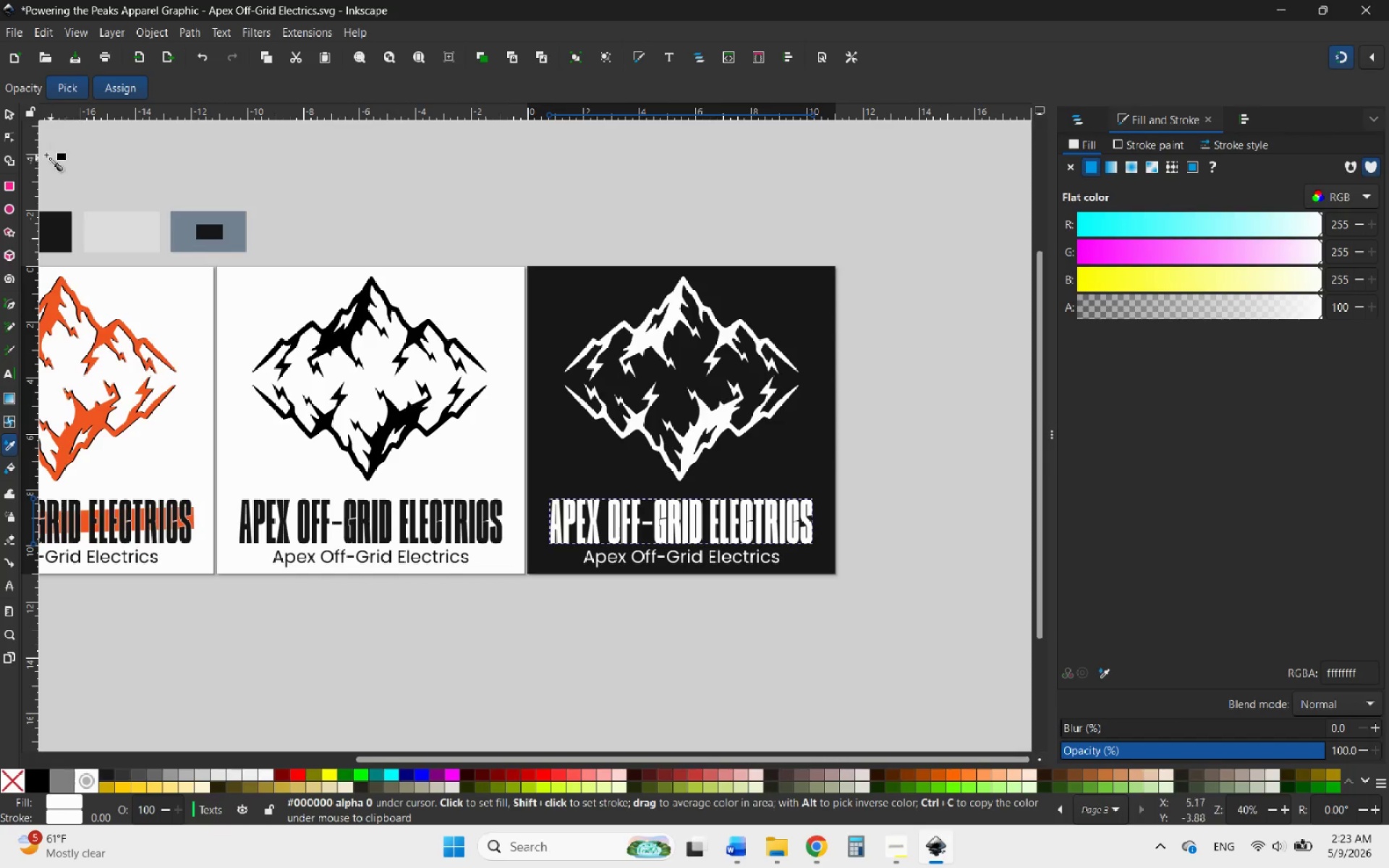 
left_click([9, 117])
 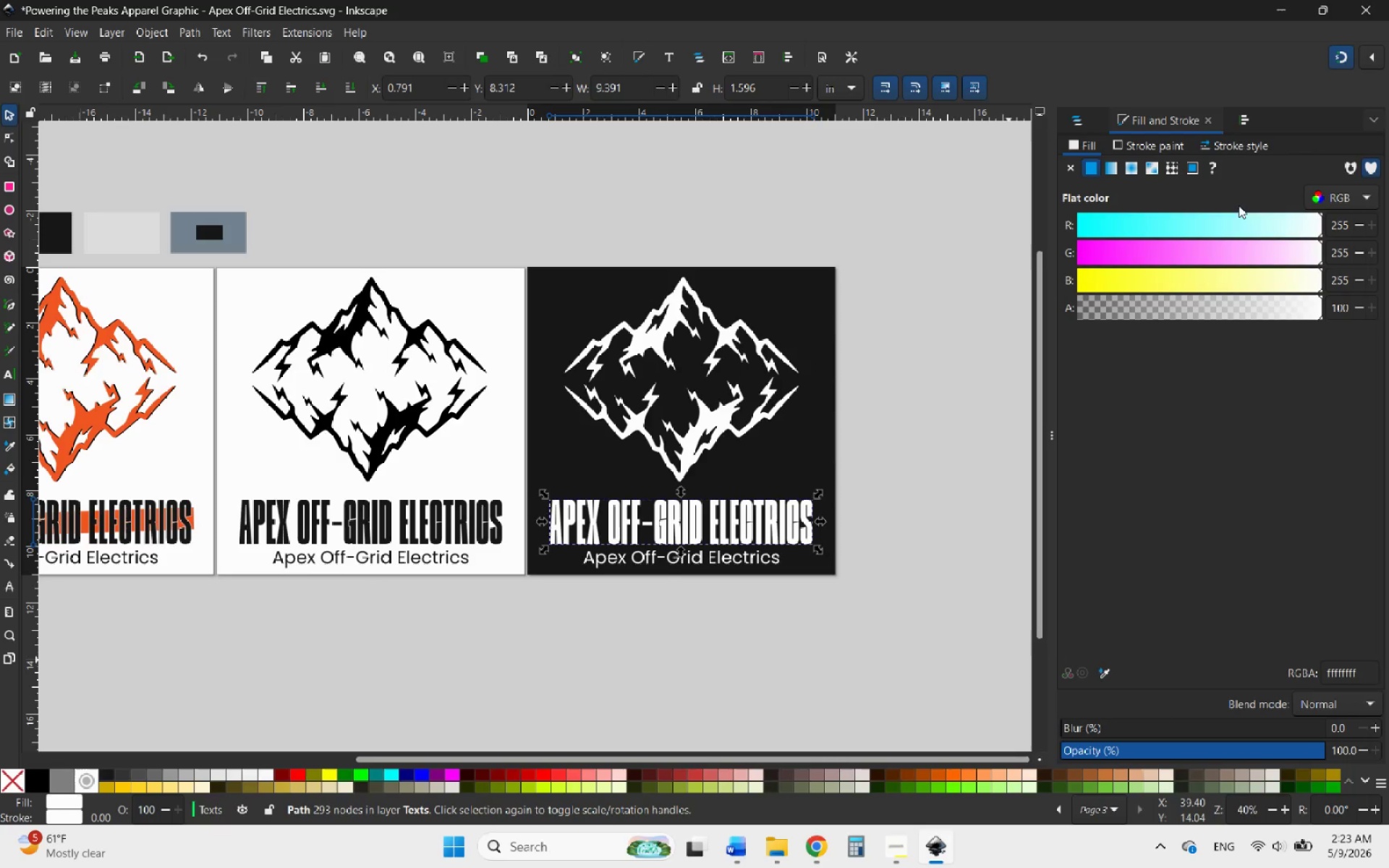 
left_click([1245, 113])
 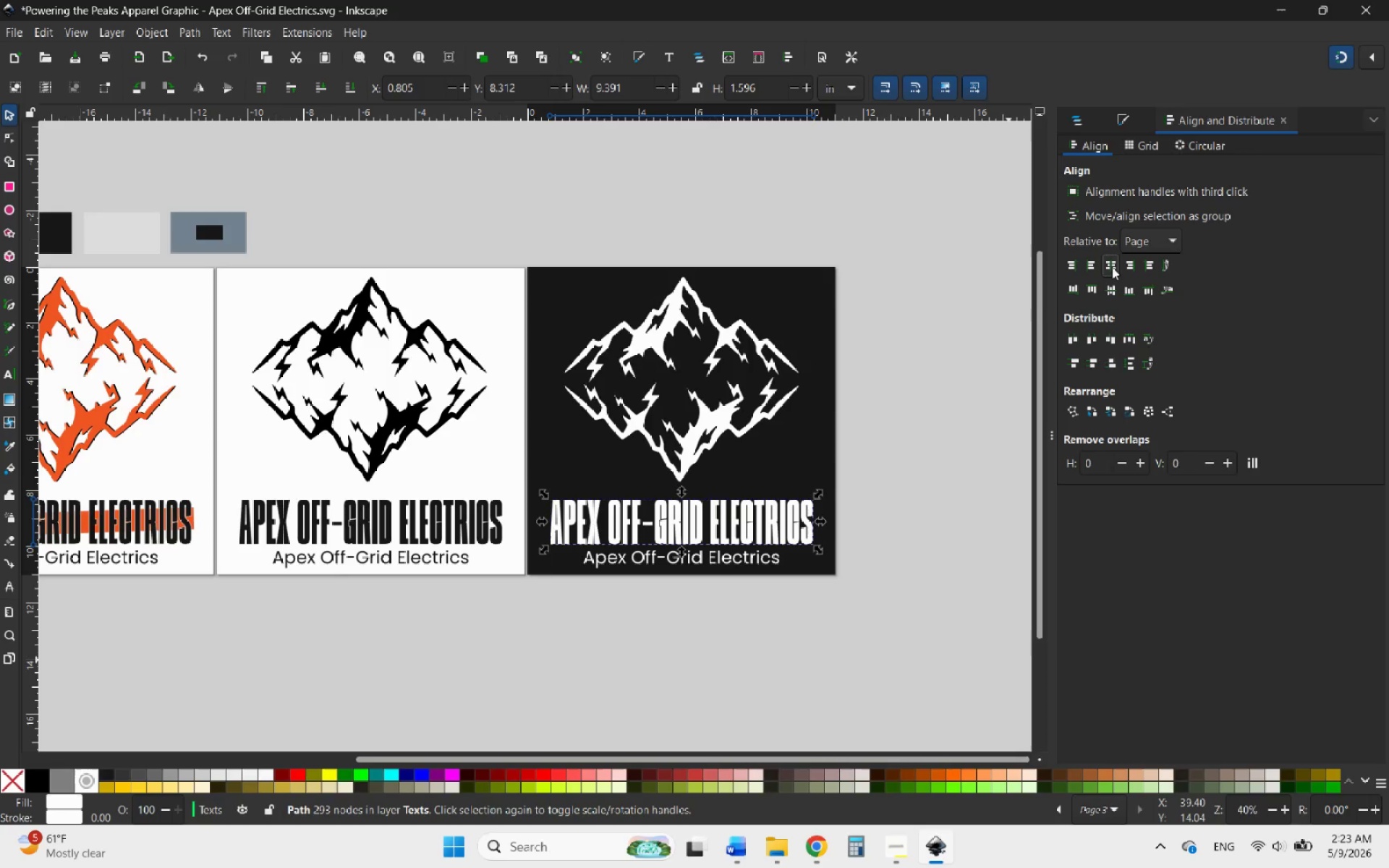 
left_click([1108, 267])
 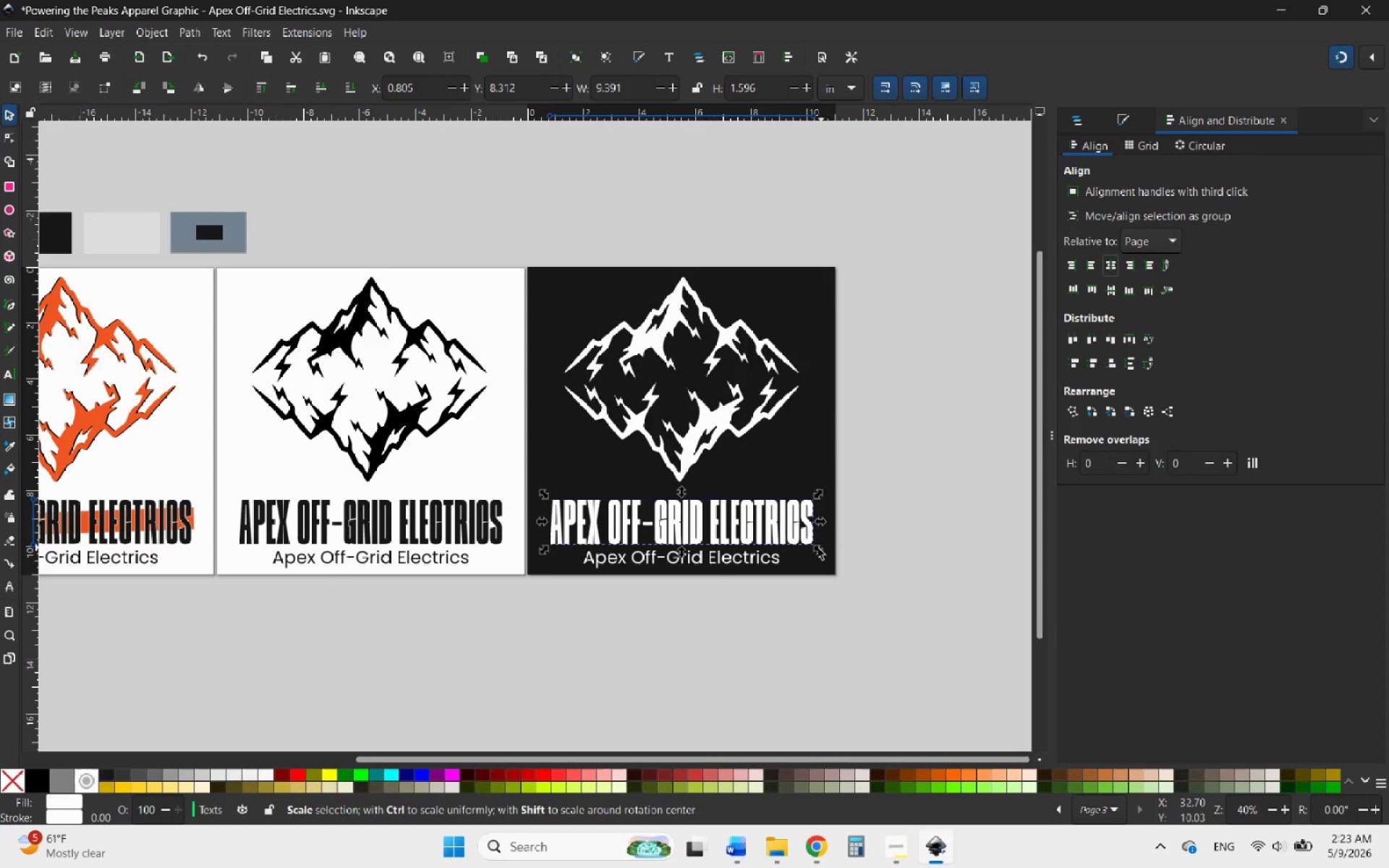 
hold_key(key=ControlLeft, duration=0.95)
scroll: coordinate [634, 571], scroll_direction: up, amount: 1.0
 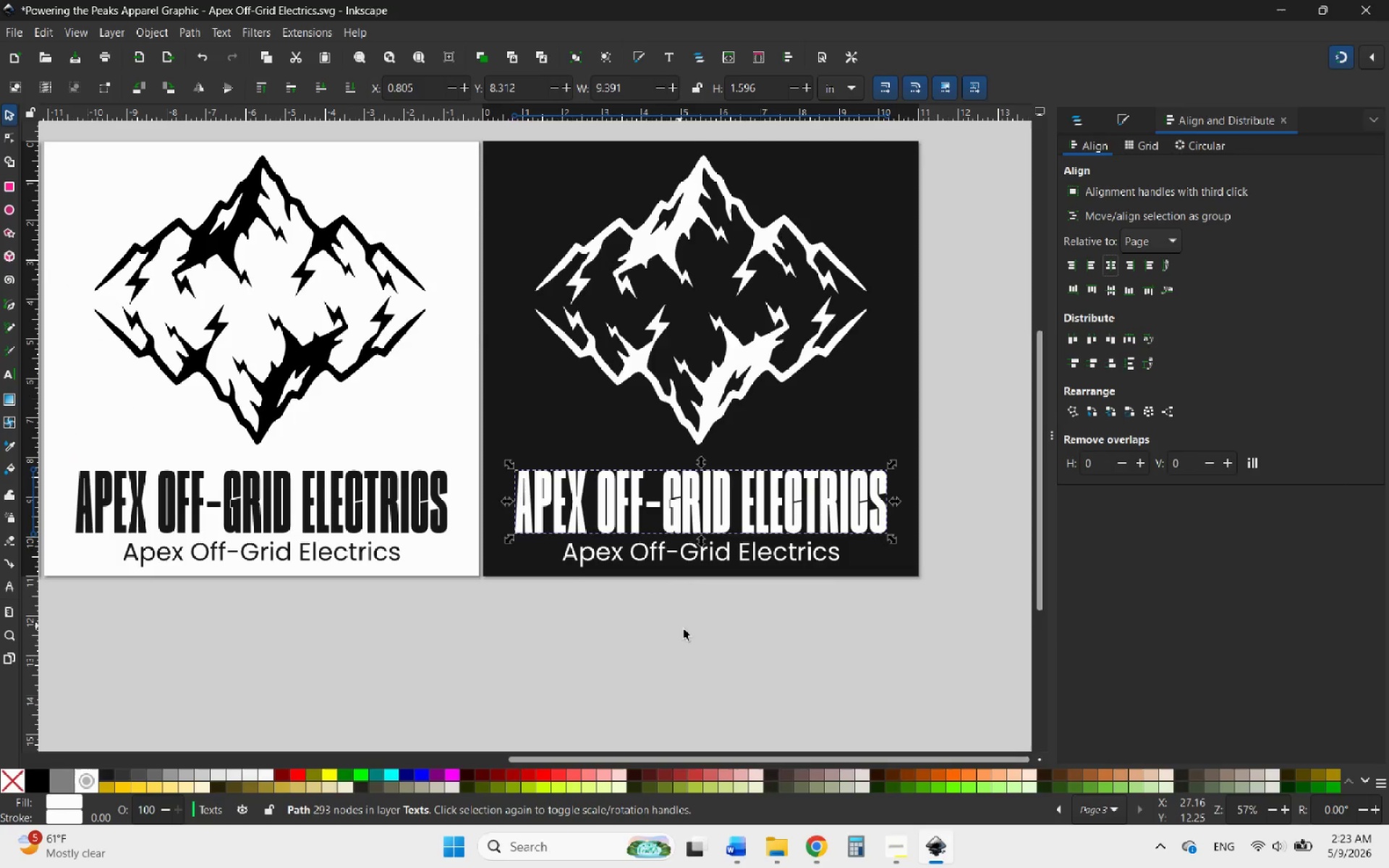 
left_click([698, 639])
 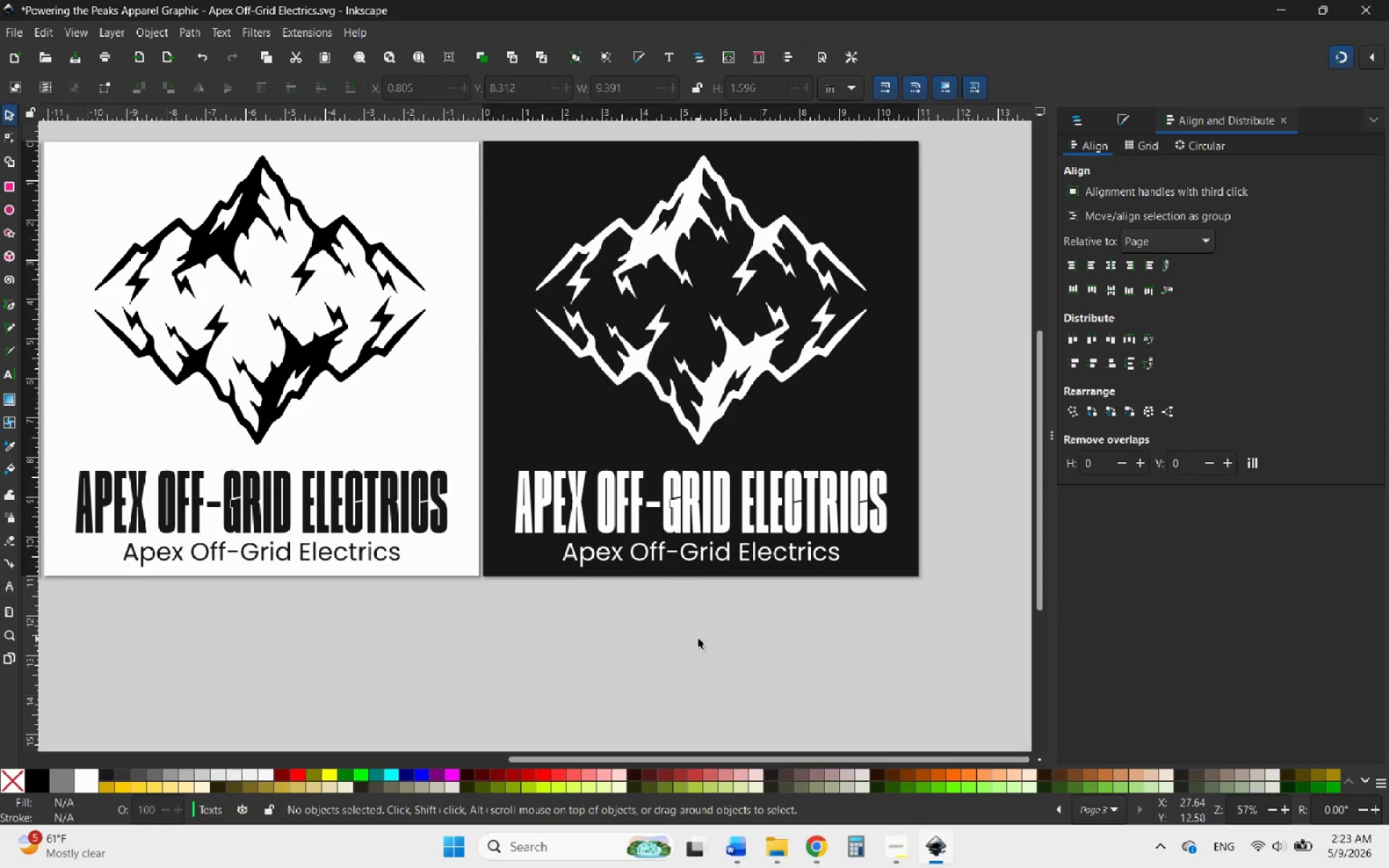 
hold_key(key=ControlLeft, duration=0.62)
scroll: coordinate [899, 616], scroll_direction: down, amount: 2.0
 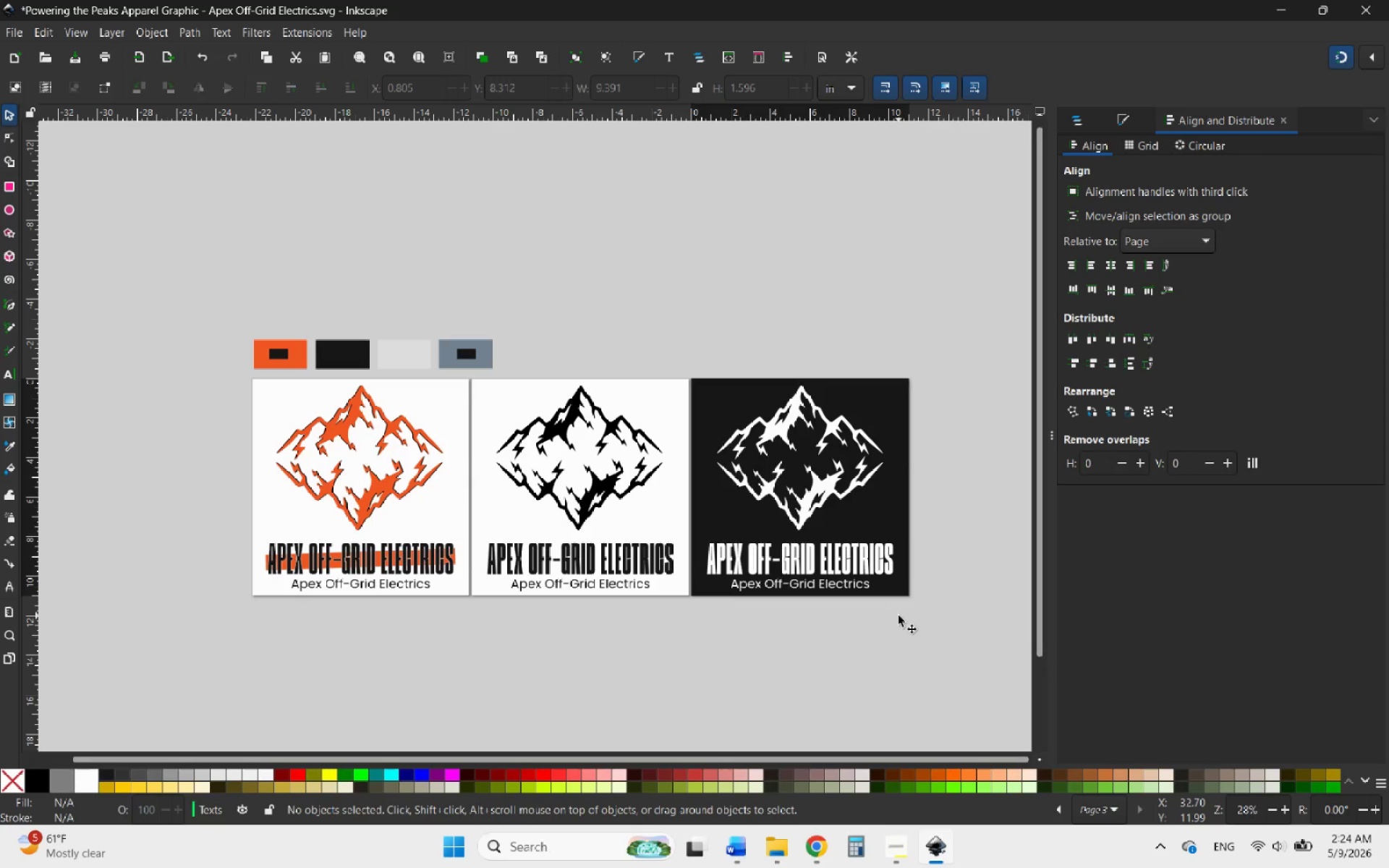 
wait(70.69)
 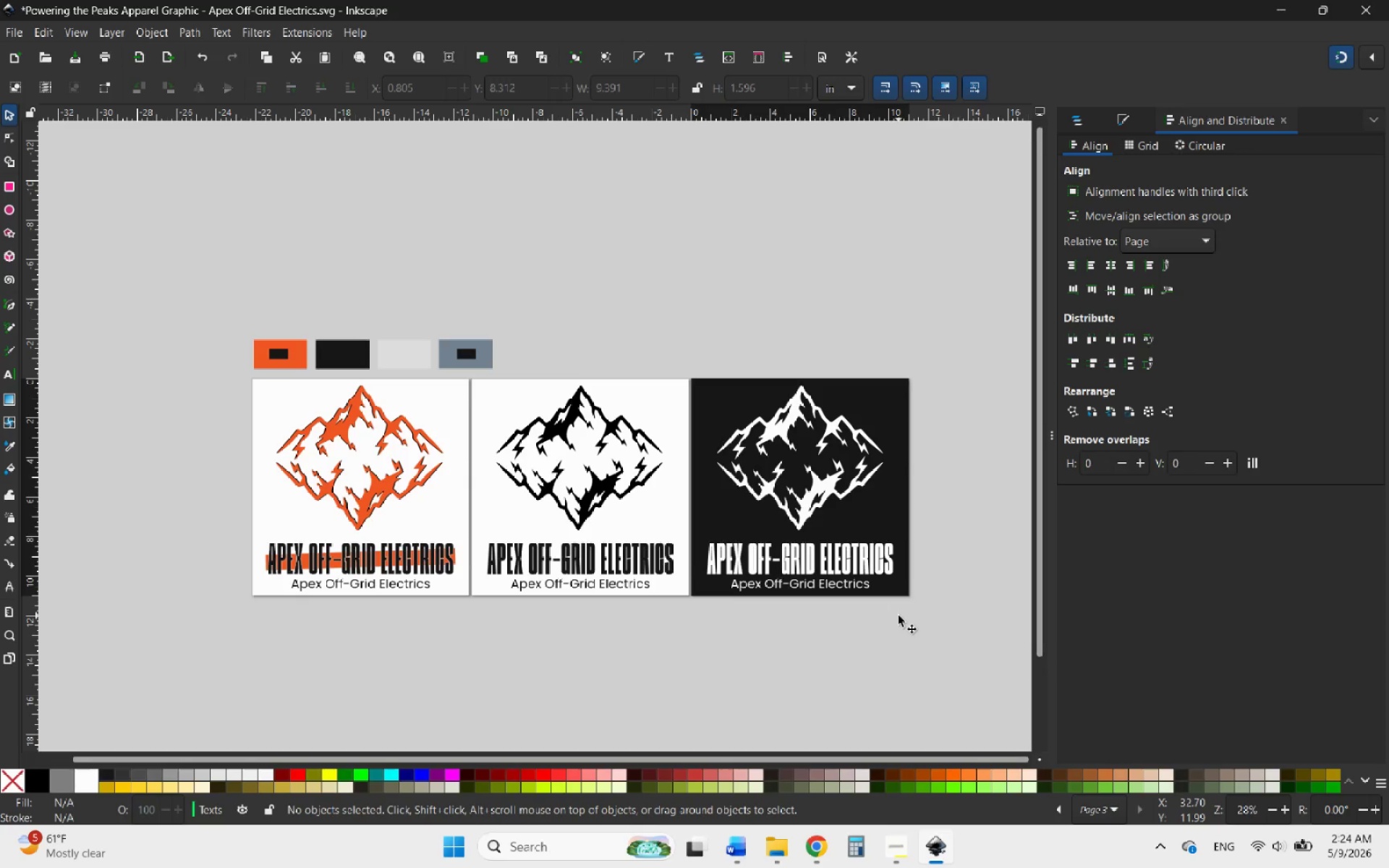 
hold_key(key=ControlLeft, duration=0.36)
 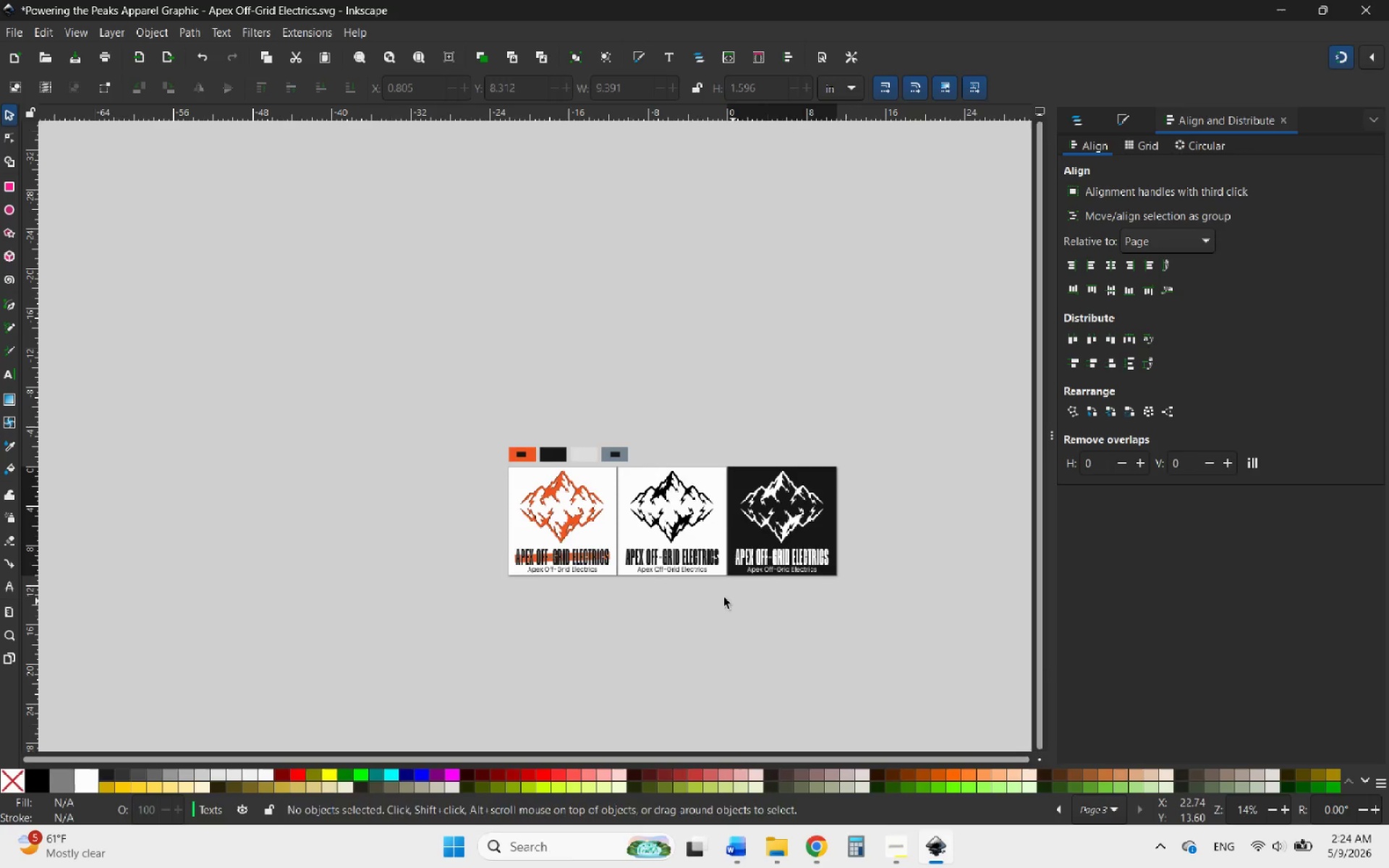 
left_click([749, 606])
 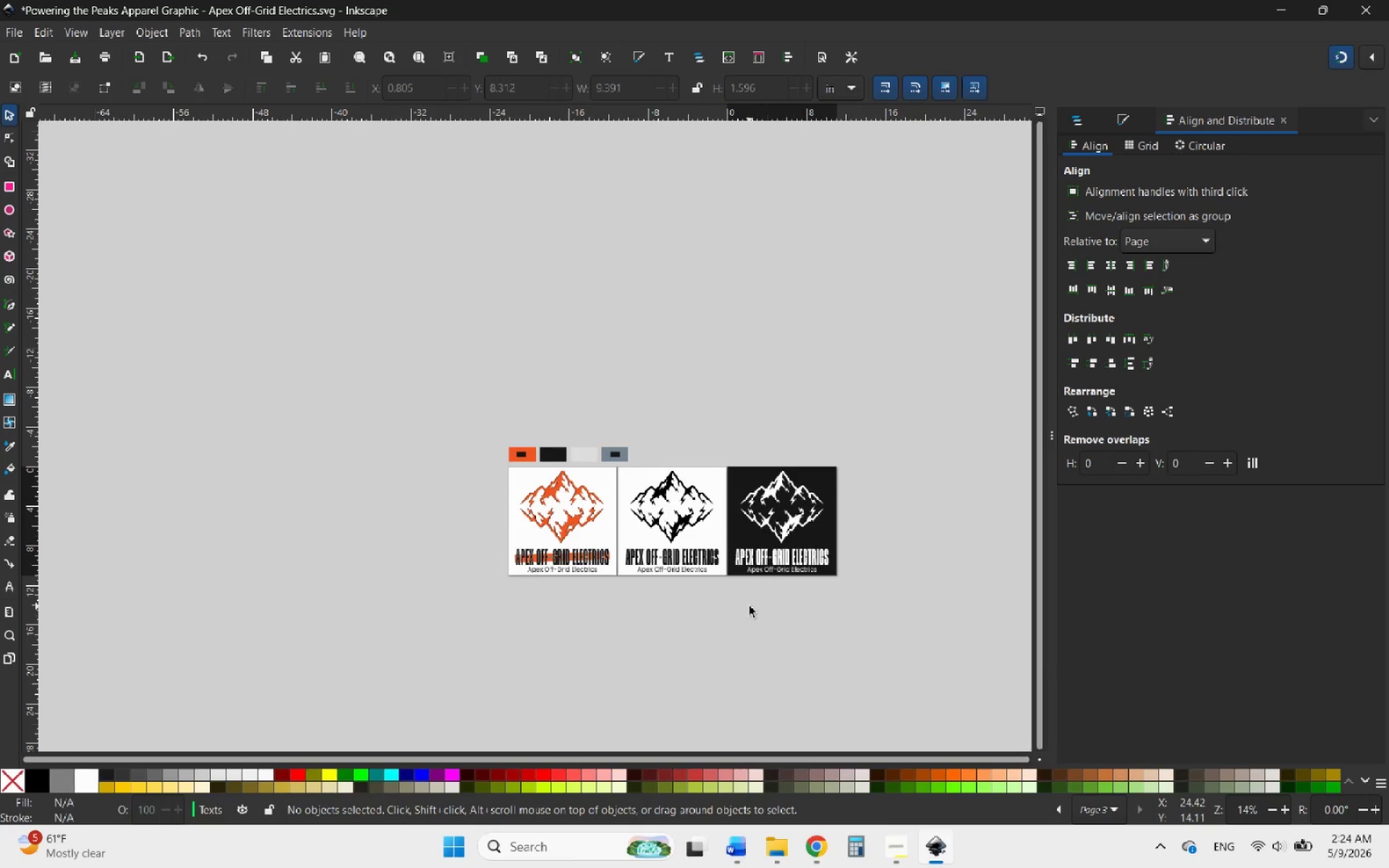 
scroll: coordinate [765, 556], scroll_direction: down, amount: 2.0
 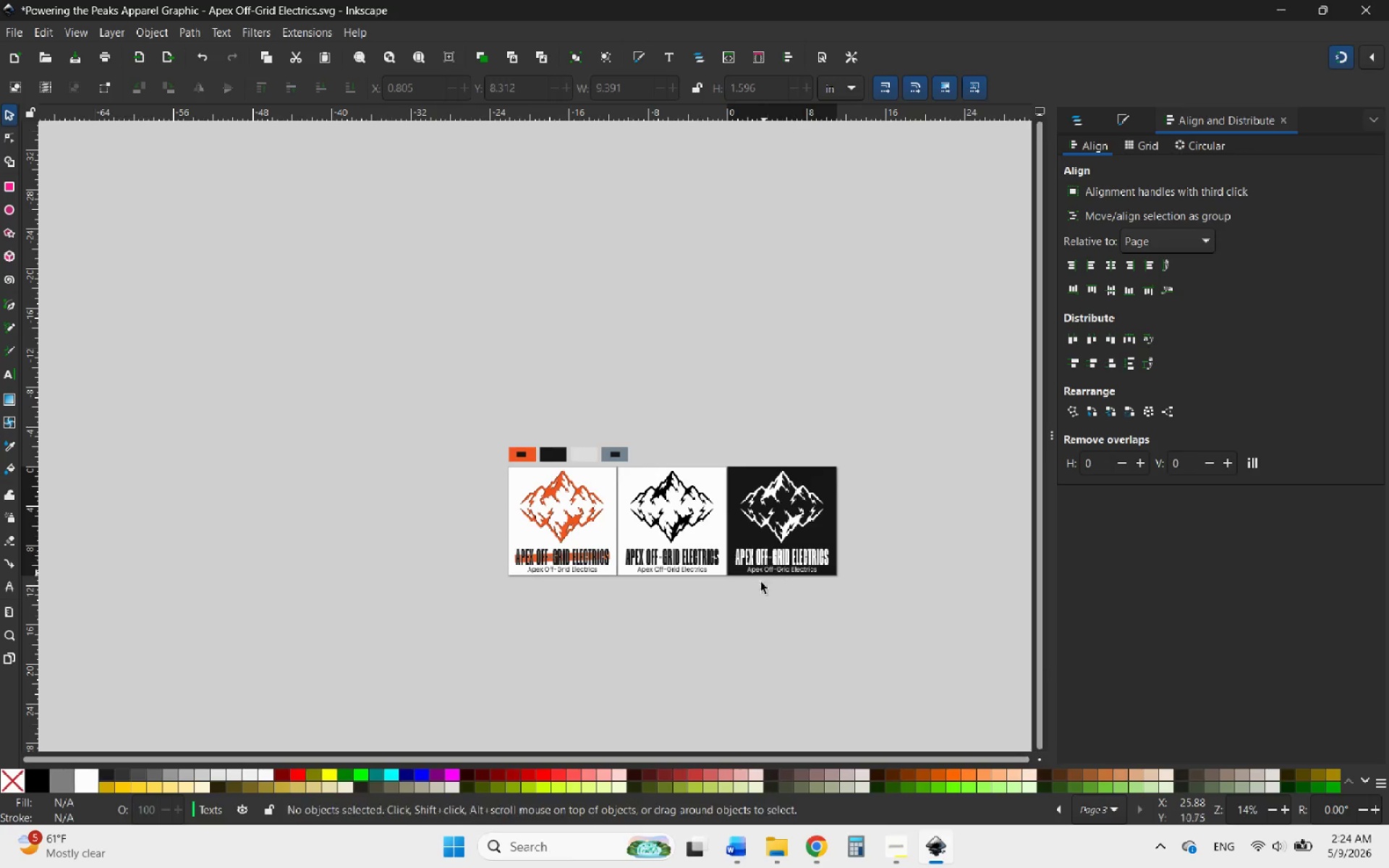 
hold_key(key=ControlLeft, duration=3.72)
scroll: coordinate [666, 614], scroll_direction: up, amount: 7.0
 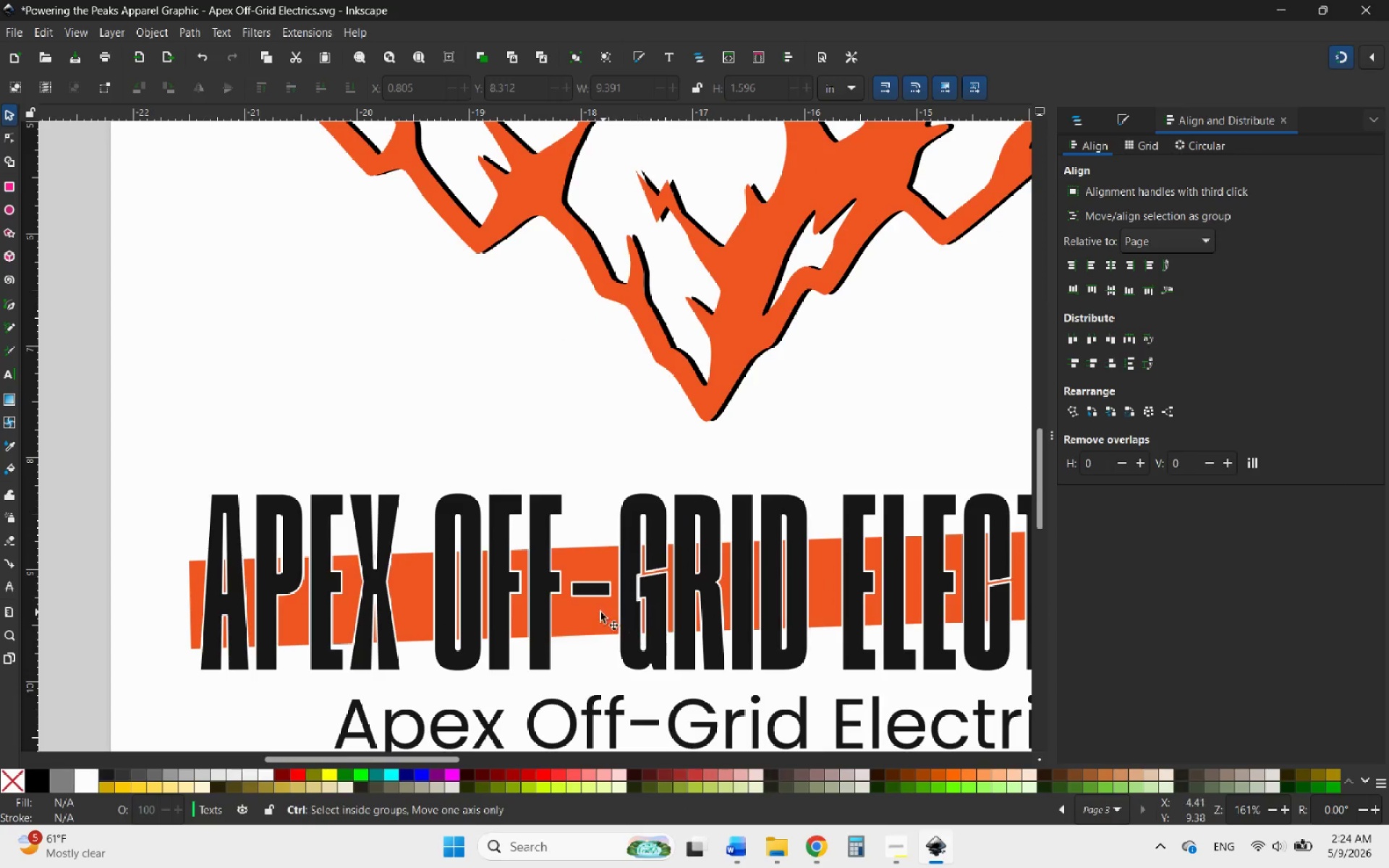 
scroll: coordinate [597, 610], scroll_direction: down, amount: 6.0
 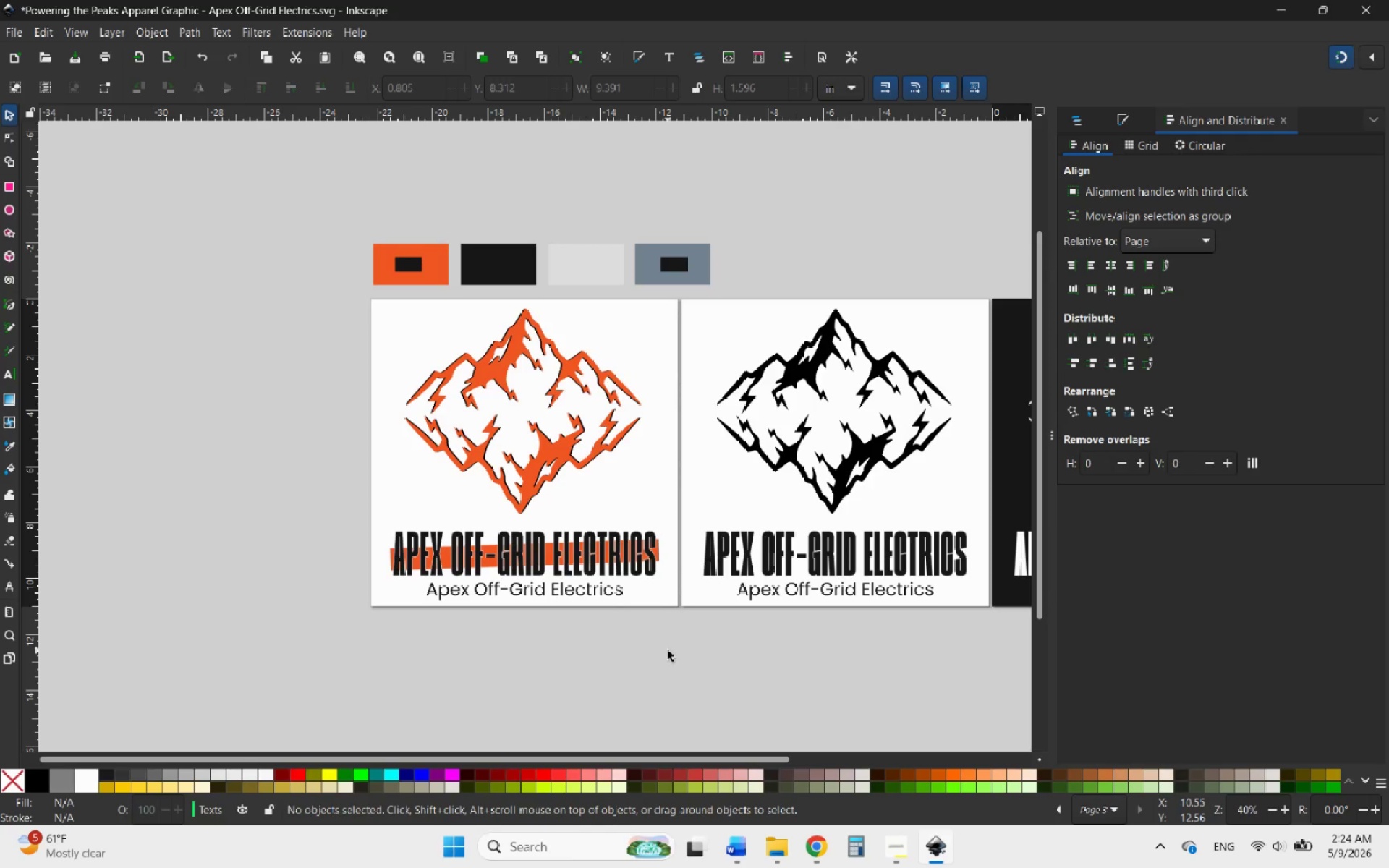 
wait(11.0)
 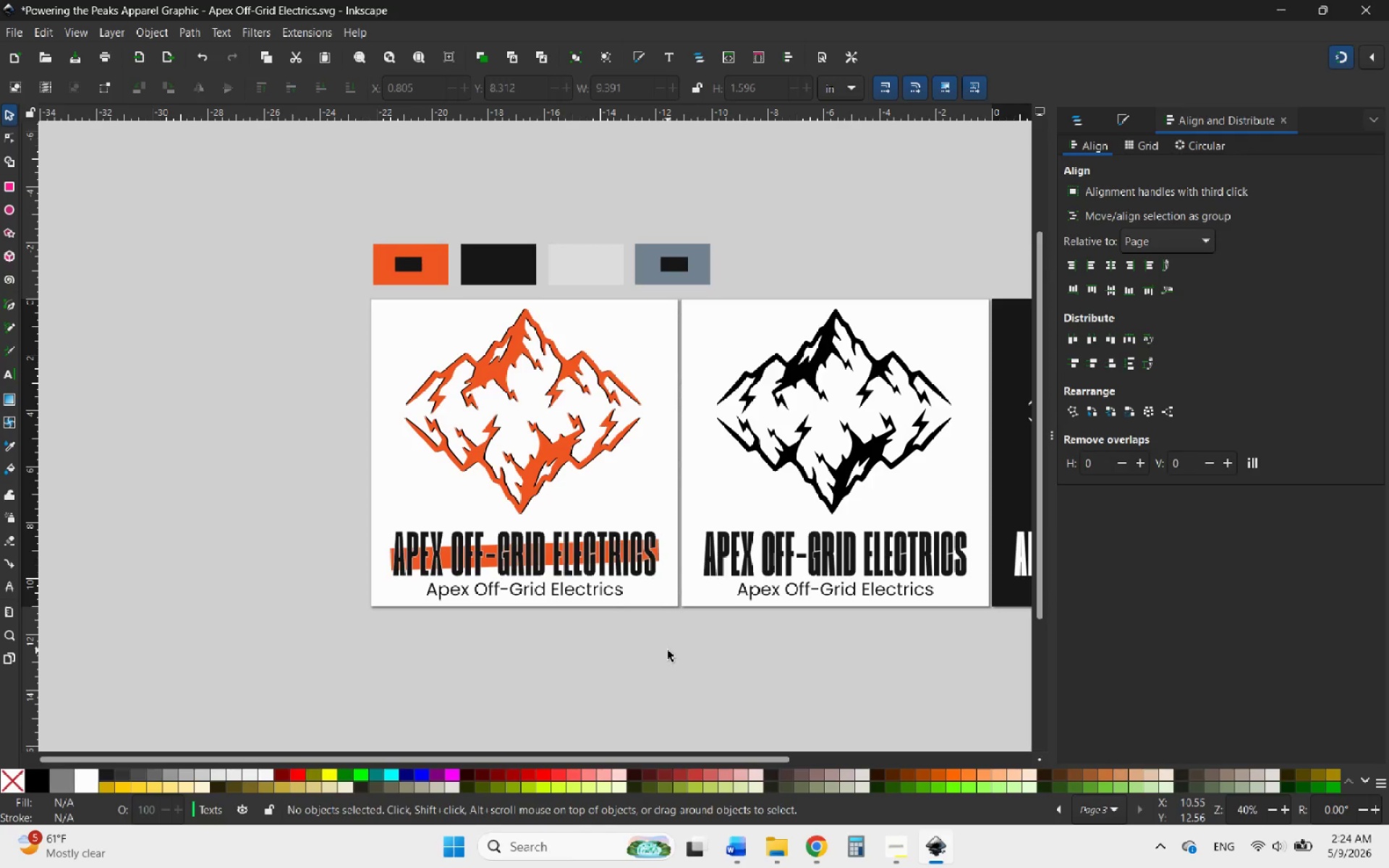 
hold_key(key=ControlLeft, duration=0.83)
scroll: coordinate [668, 650], scroll_direction: down, amount: 3.0
 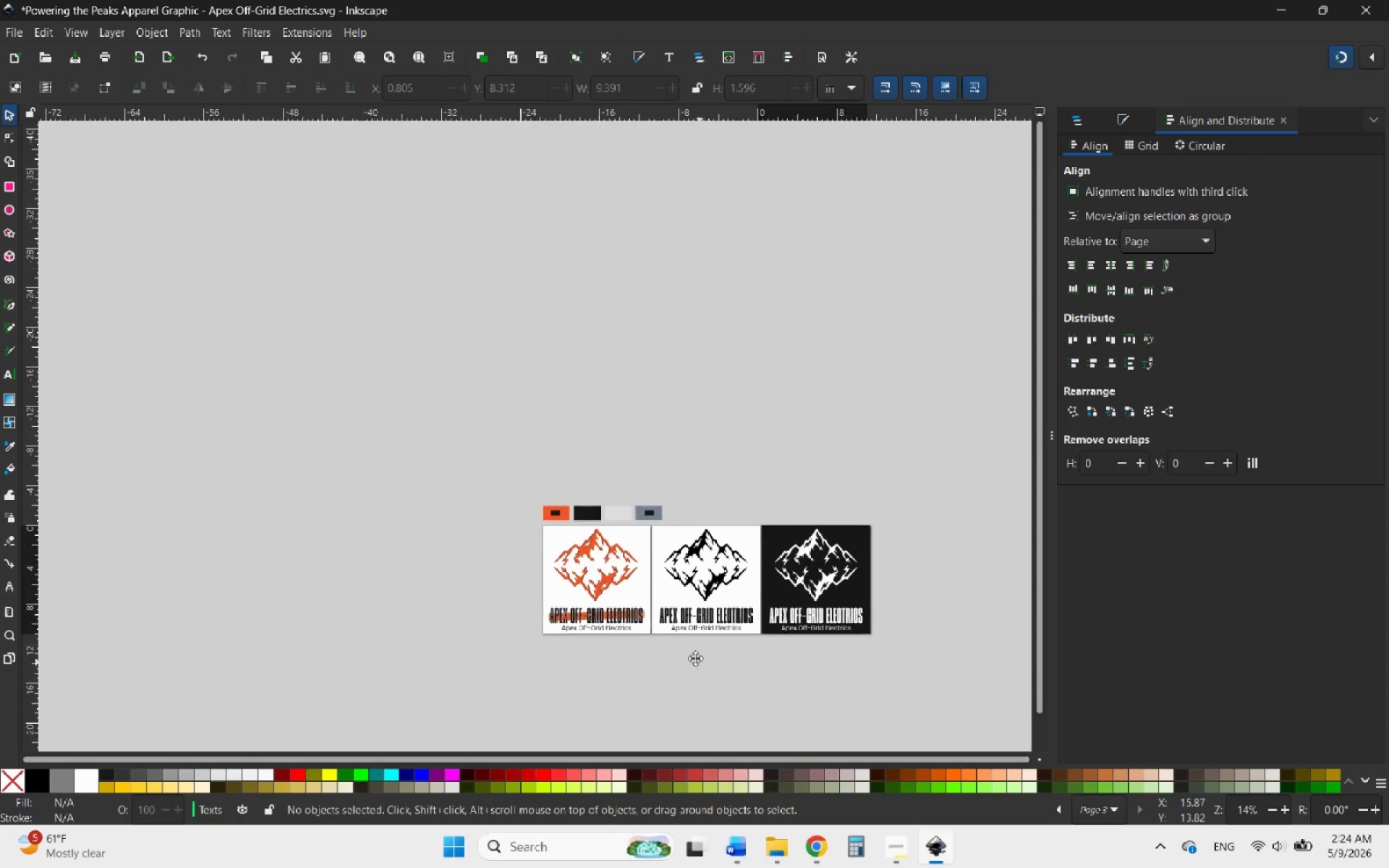 
hold_key(key=ControlLeft, duration=1.23)
scroll: coordinate [632, 609], scroll_direction: up, amount: 3.0
 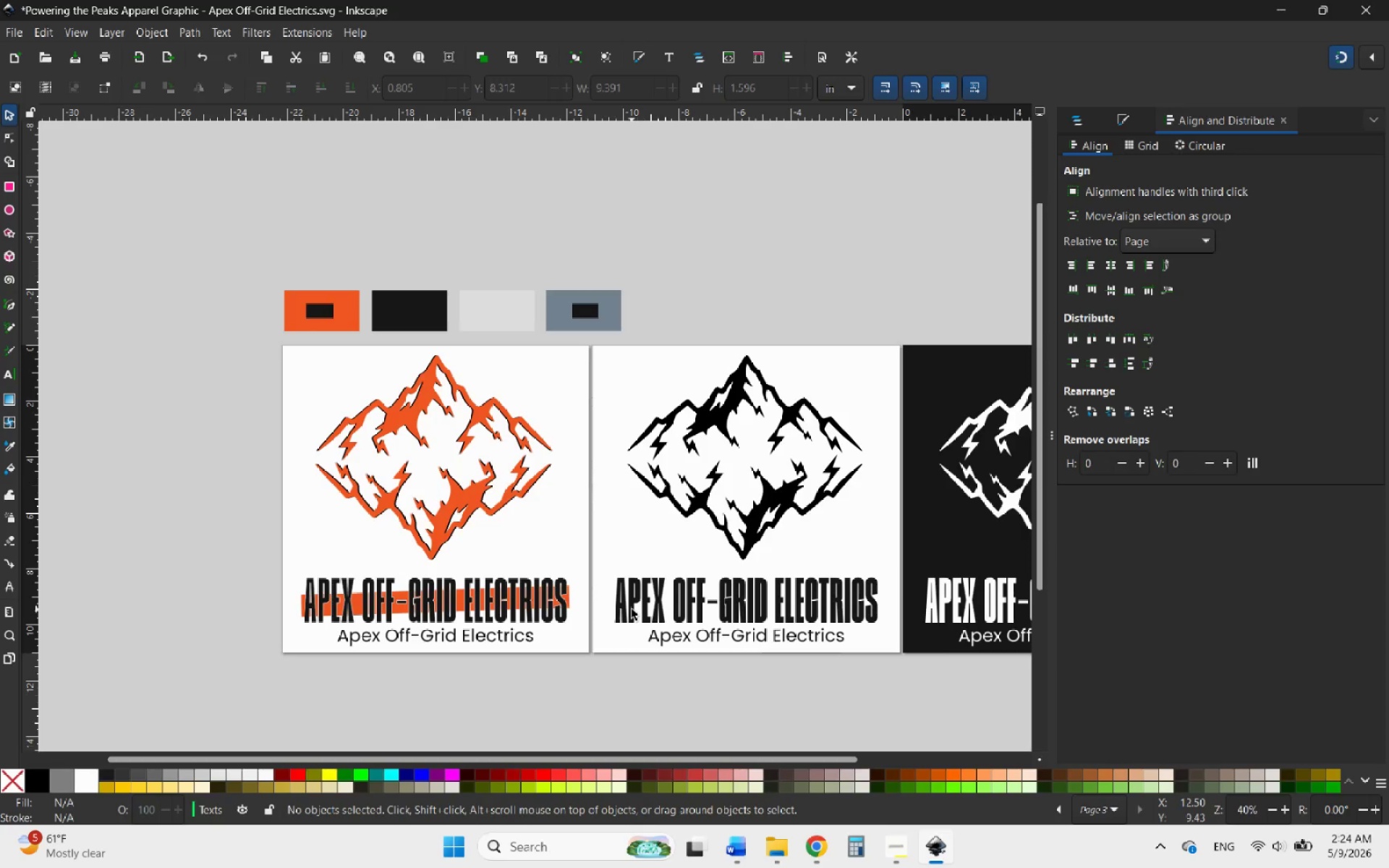 
left_click([619, 605])
 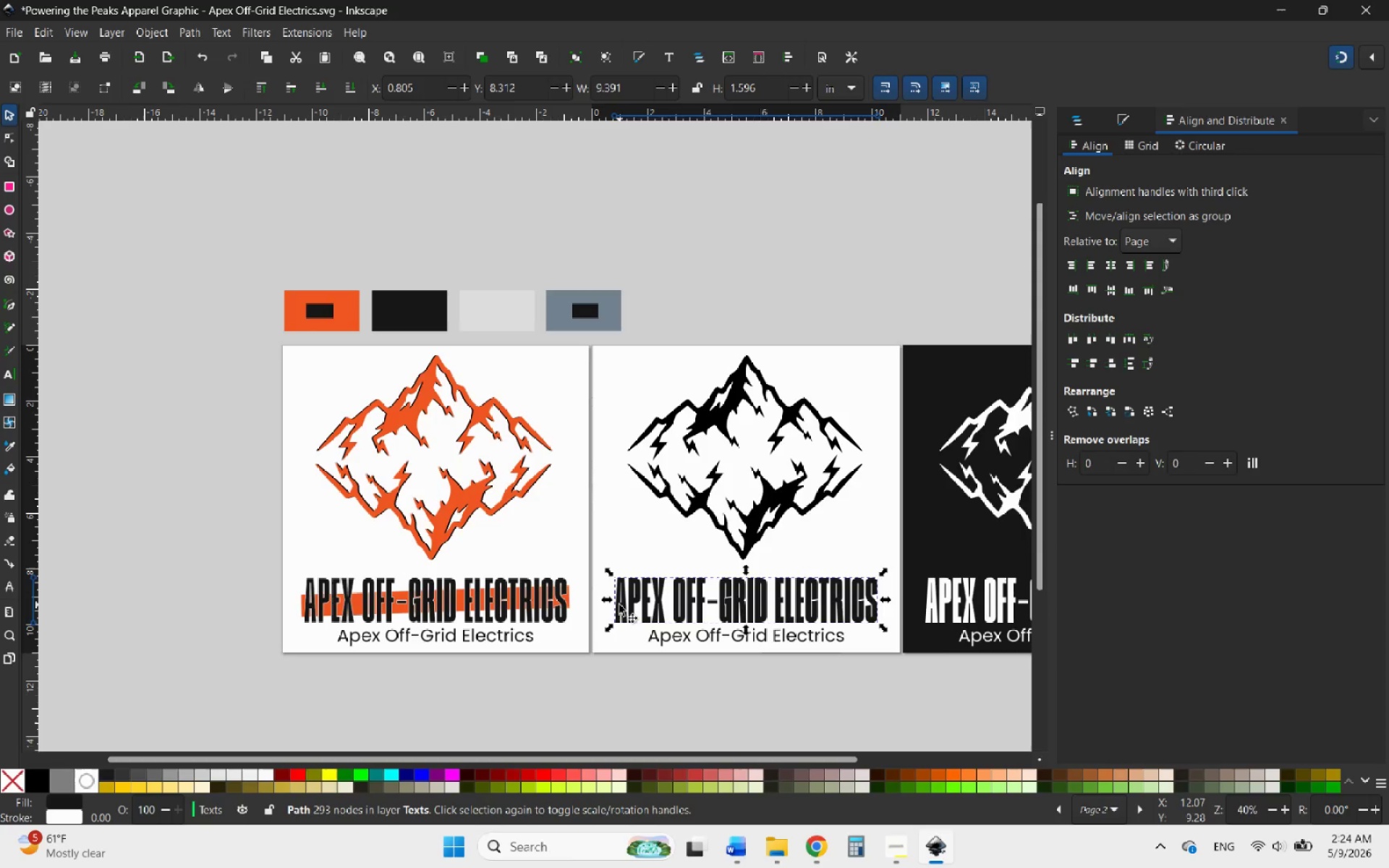 
wait(8.36)
 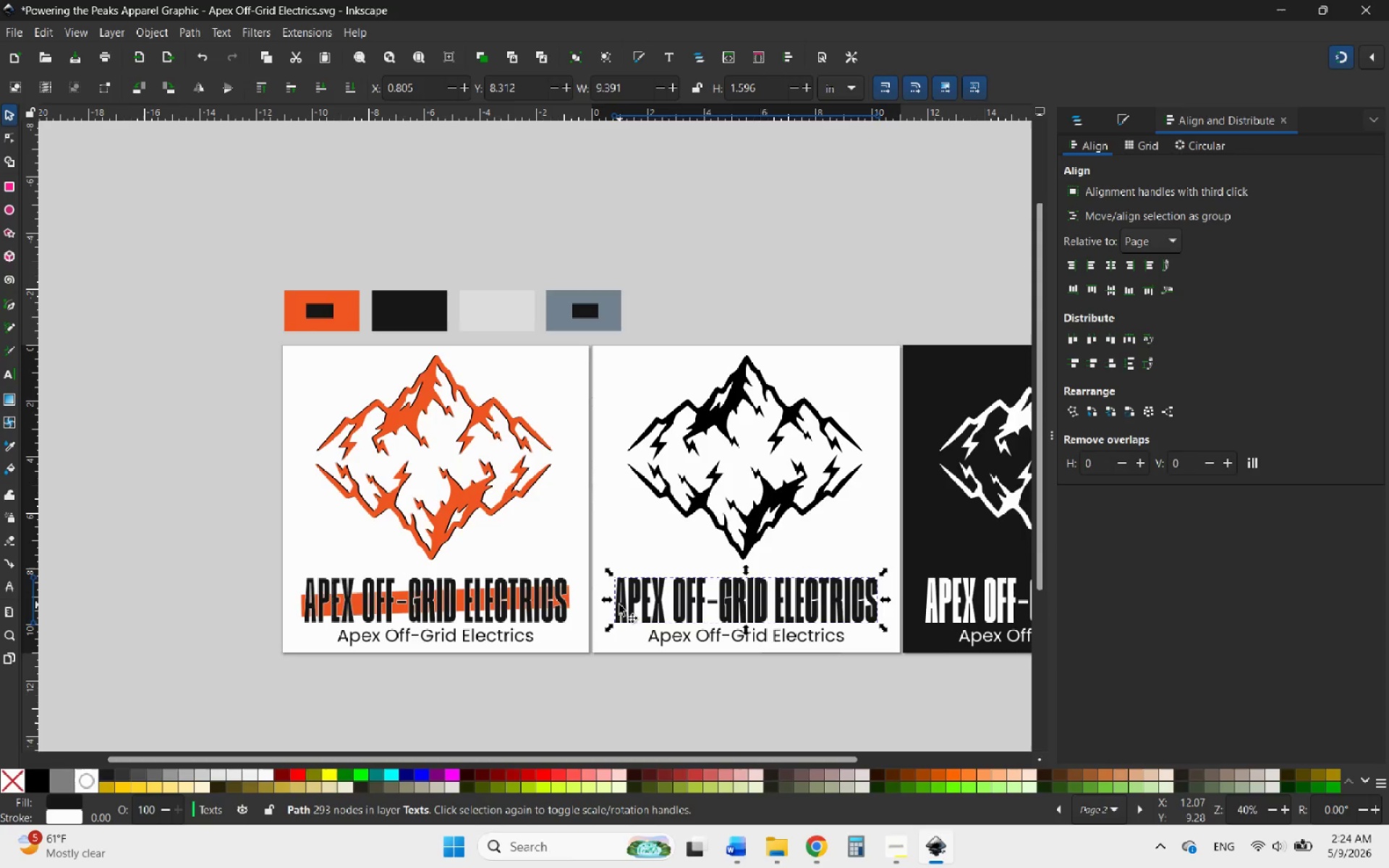 
hold_key(key=ControlLeft, duration=2.48)
scroll: coordinate [673, 590], scroll_direction: down, amount: 4.0
 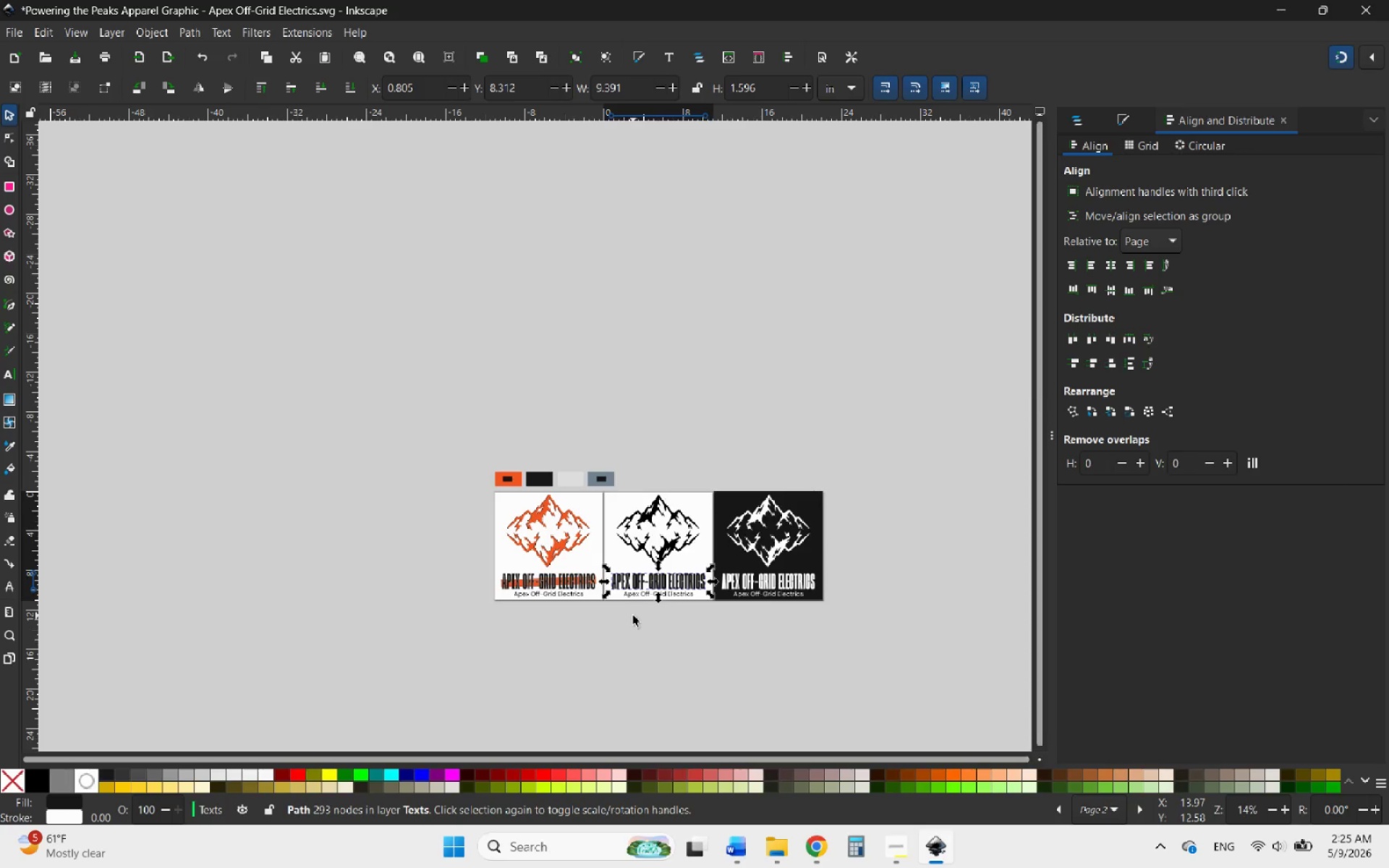 
hold_key(key=ControlLeft, duration=2.31)
scroll: coordinate [559, 568], scroll_direction: up, amount: 4.0
 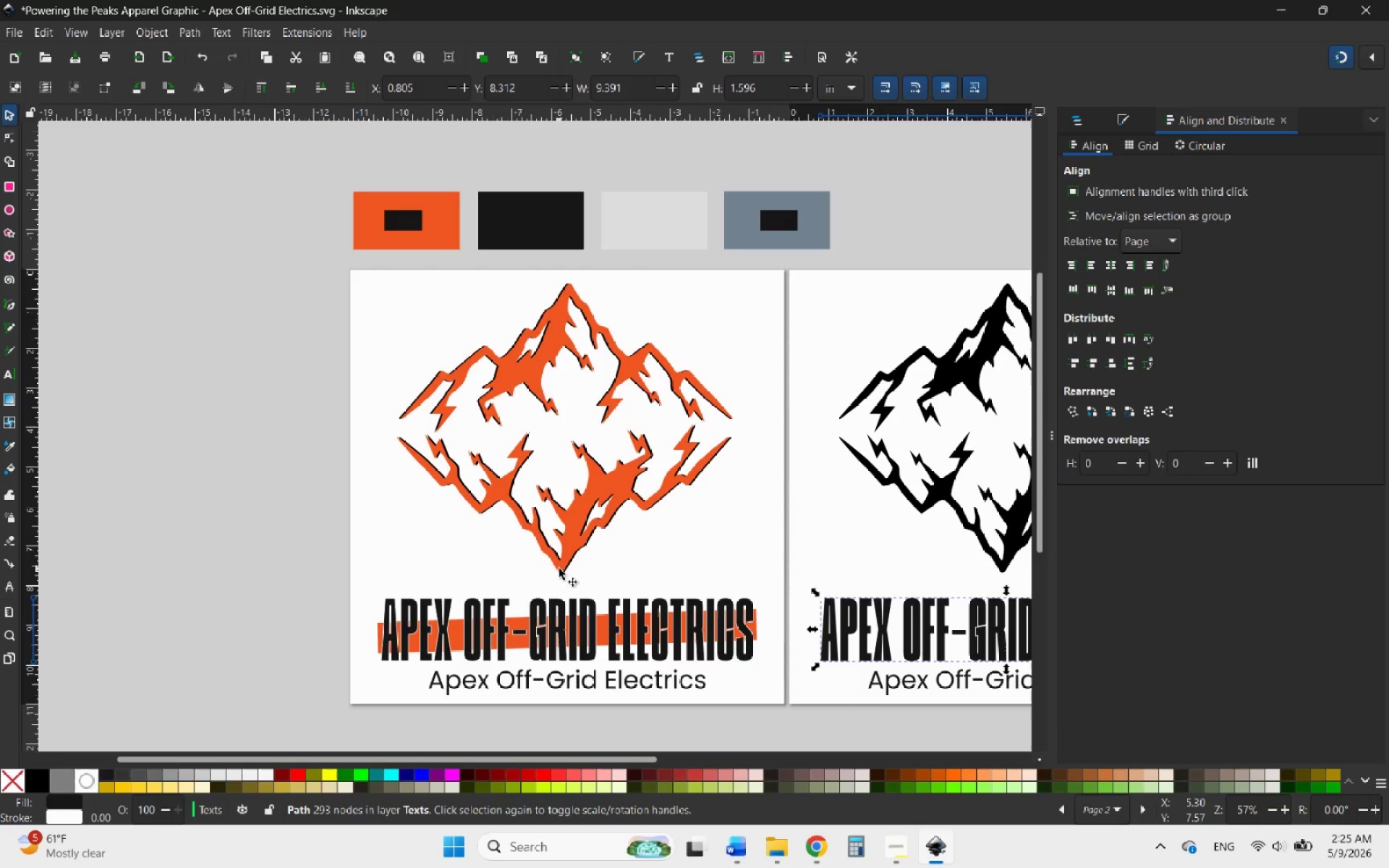 
wait(7.14)
 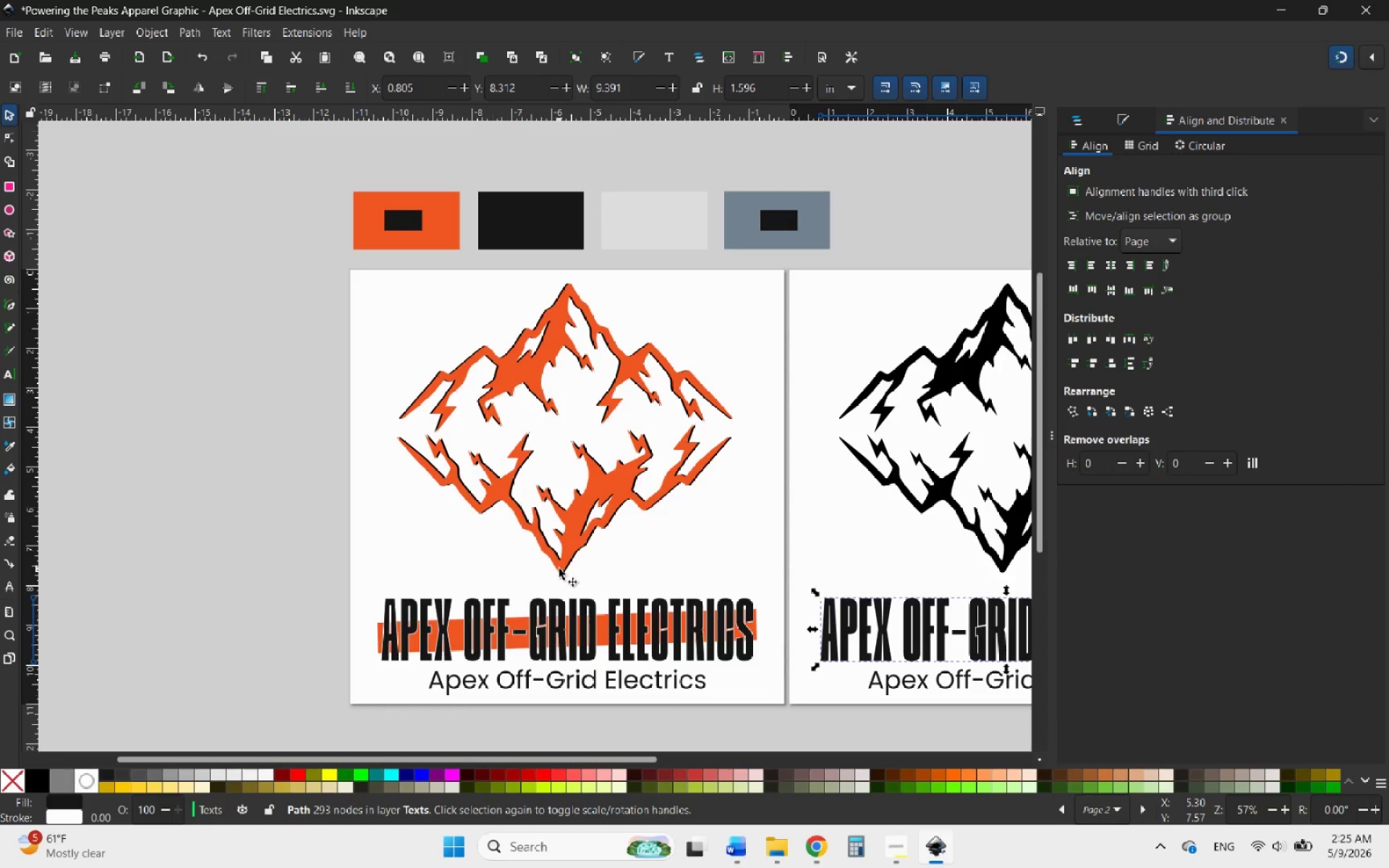 
hold_key(key=ControlLeft, duration=0.98)
scroll: coordinate [372, 499], scroll_direction: up, amount: 1.0
 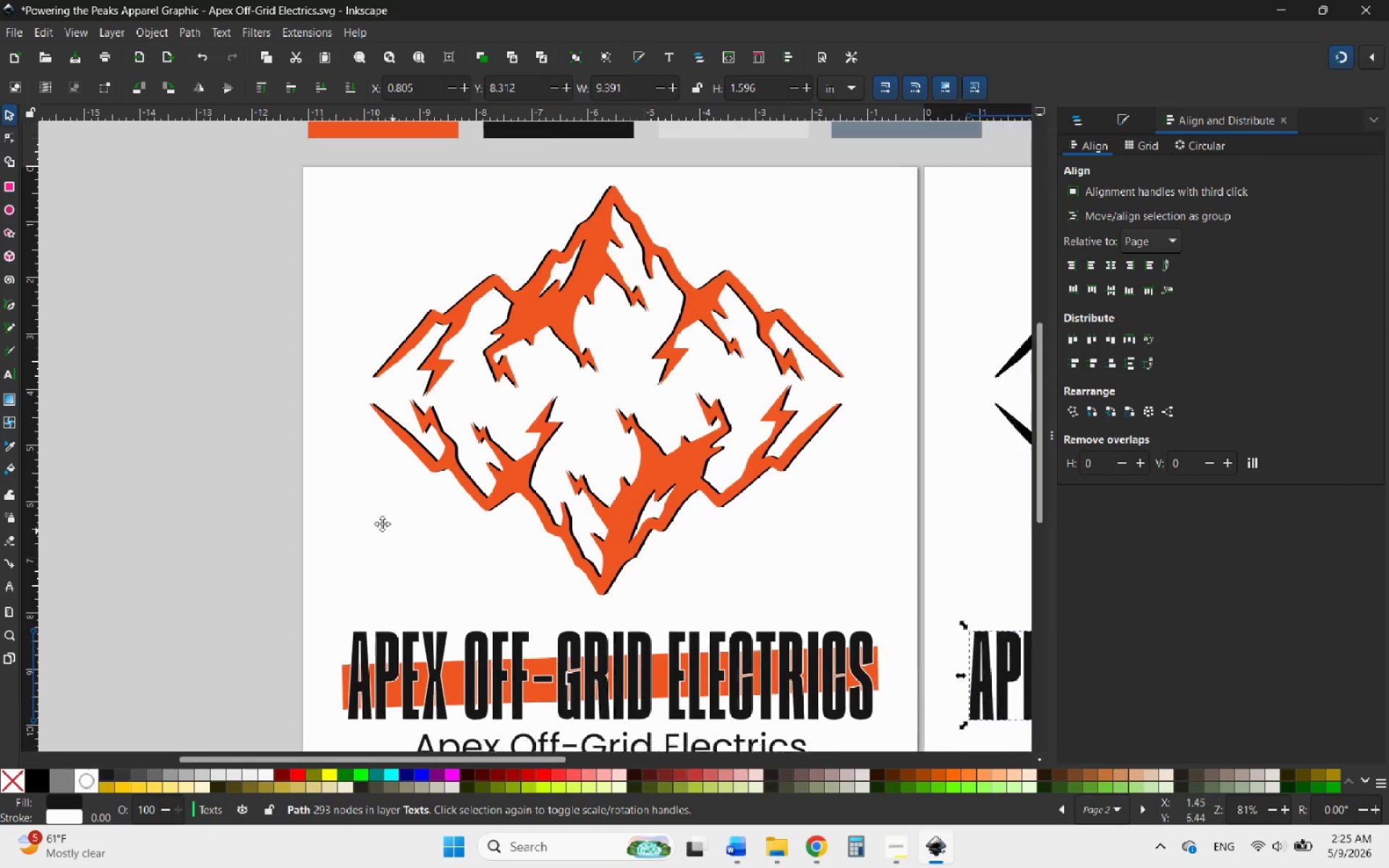 
hold_key(key=ControlLeft, duration=1.64)
scroll: coordinate [294, 491], scroll_direction: down, amount: 3.0
 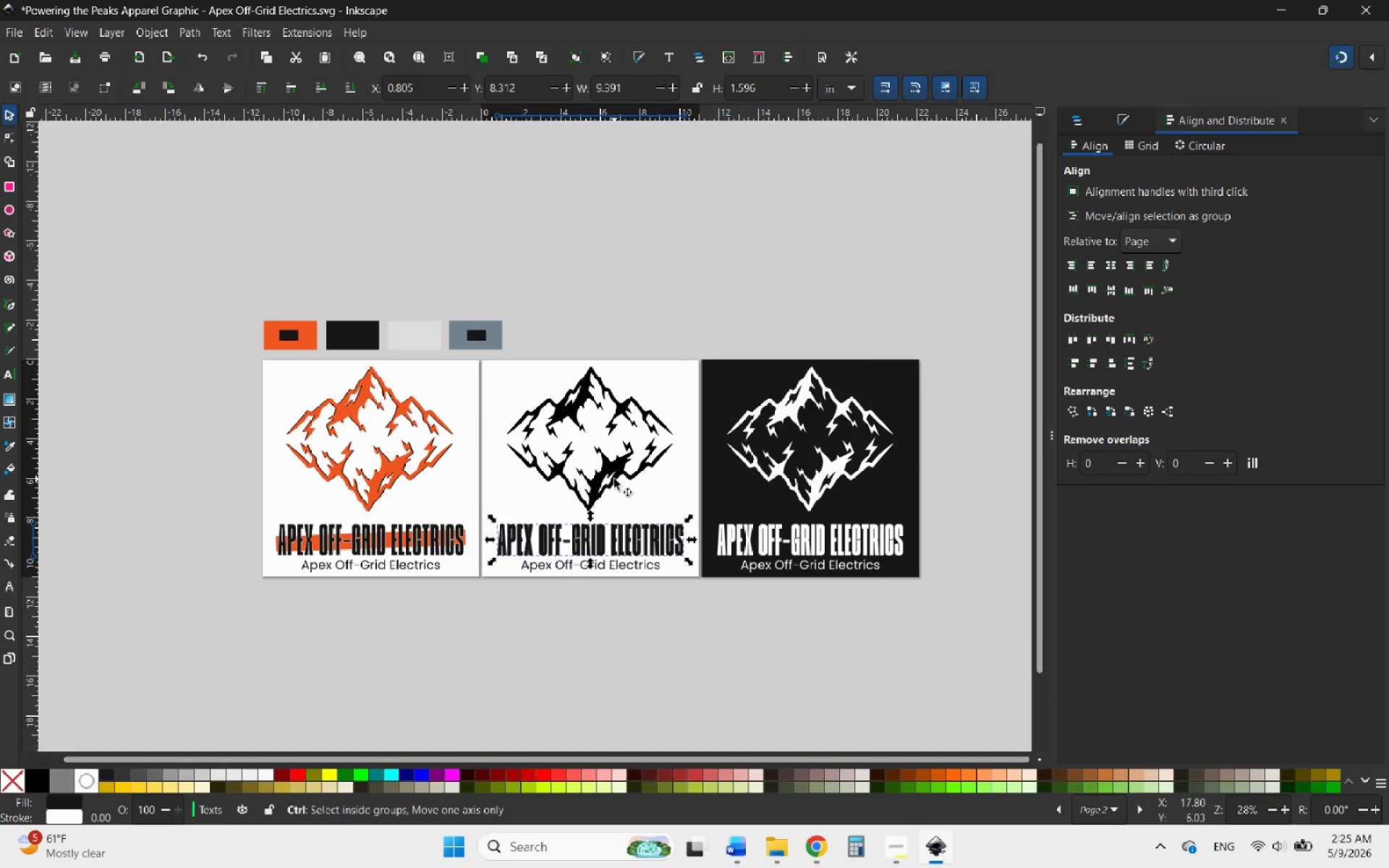 
scroll: coordinate [642, 479], scroll_direction: up, amount: 1.0
 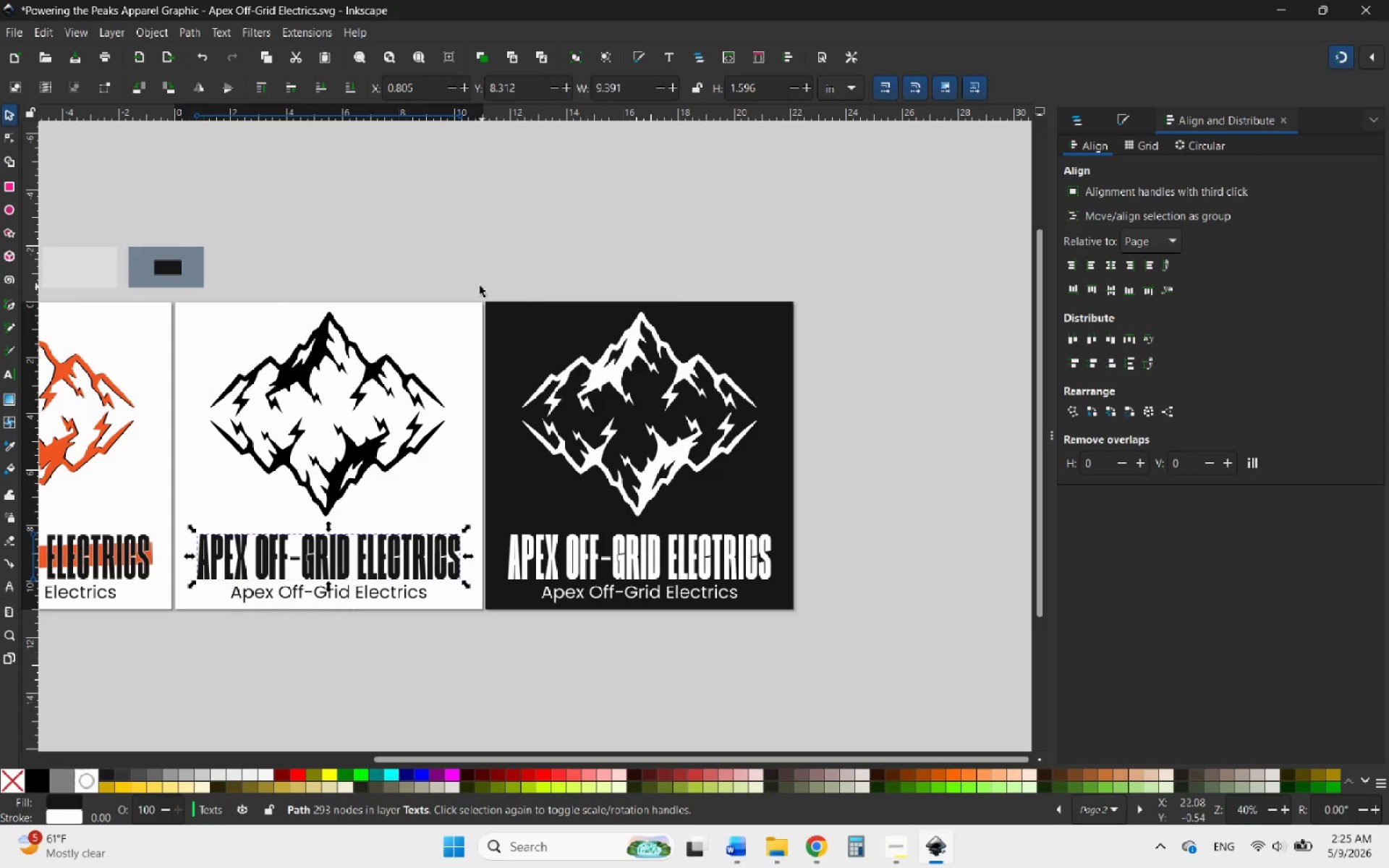 
left_click_drag(start_coordinate=[483, 280], to_coordinate=[853, 667])
 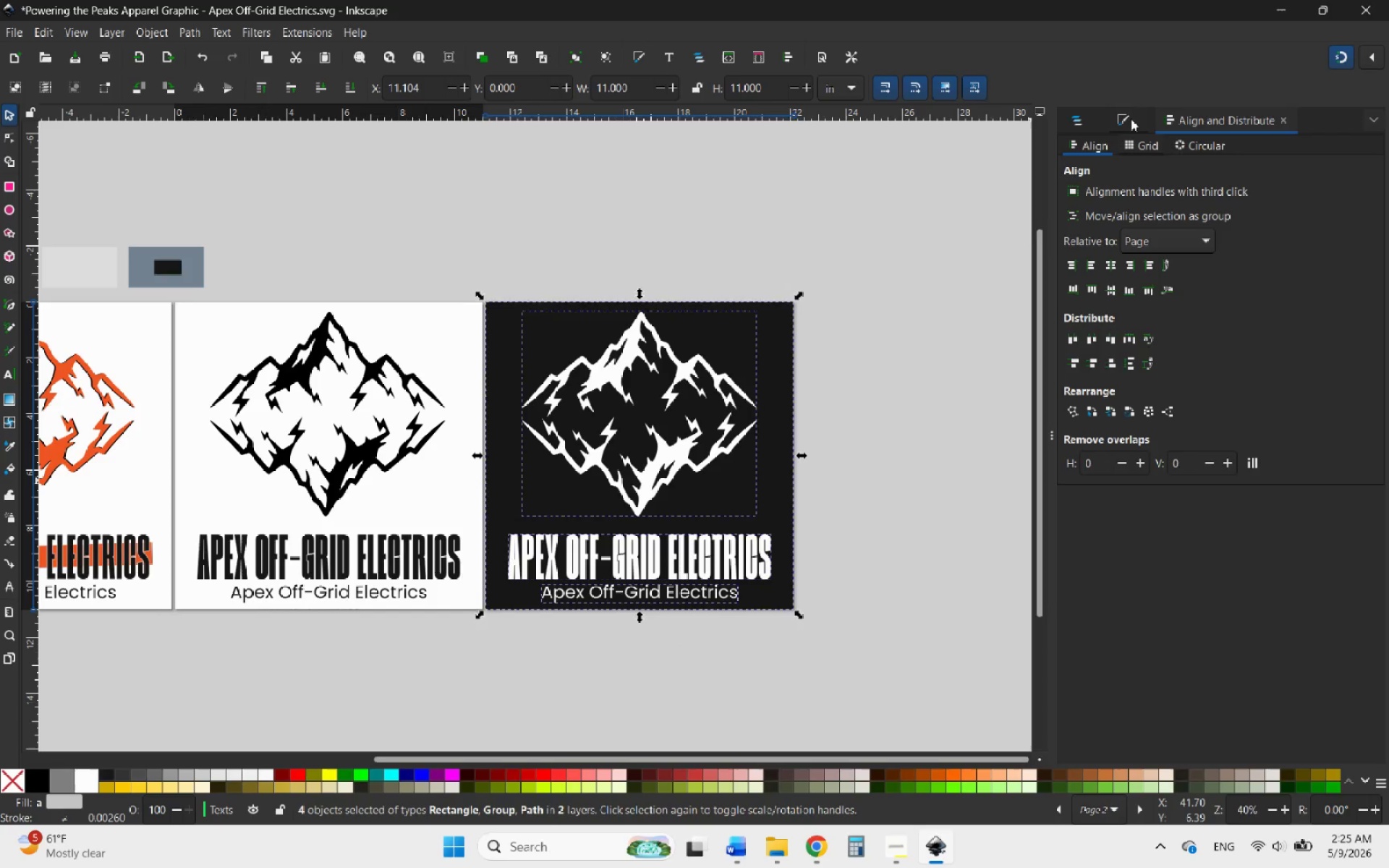 
left_click([1077, 116])
 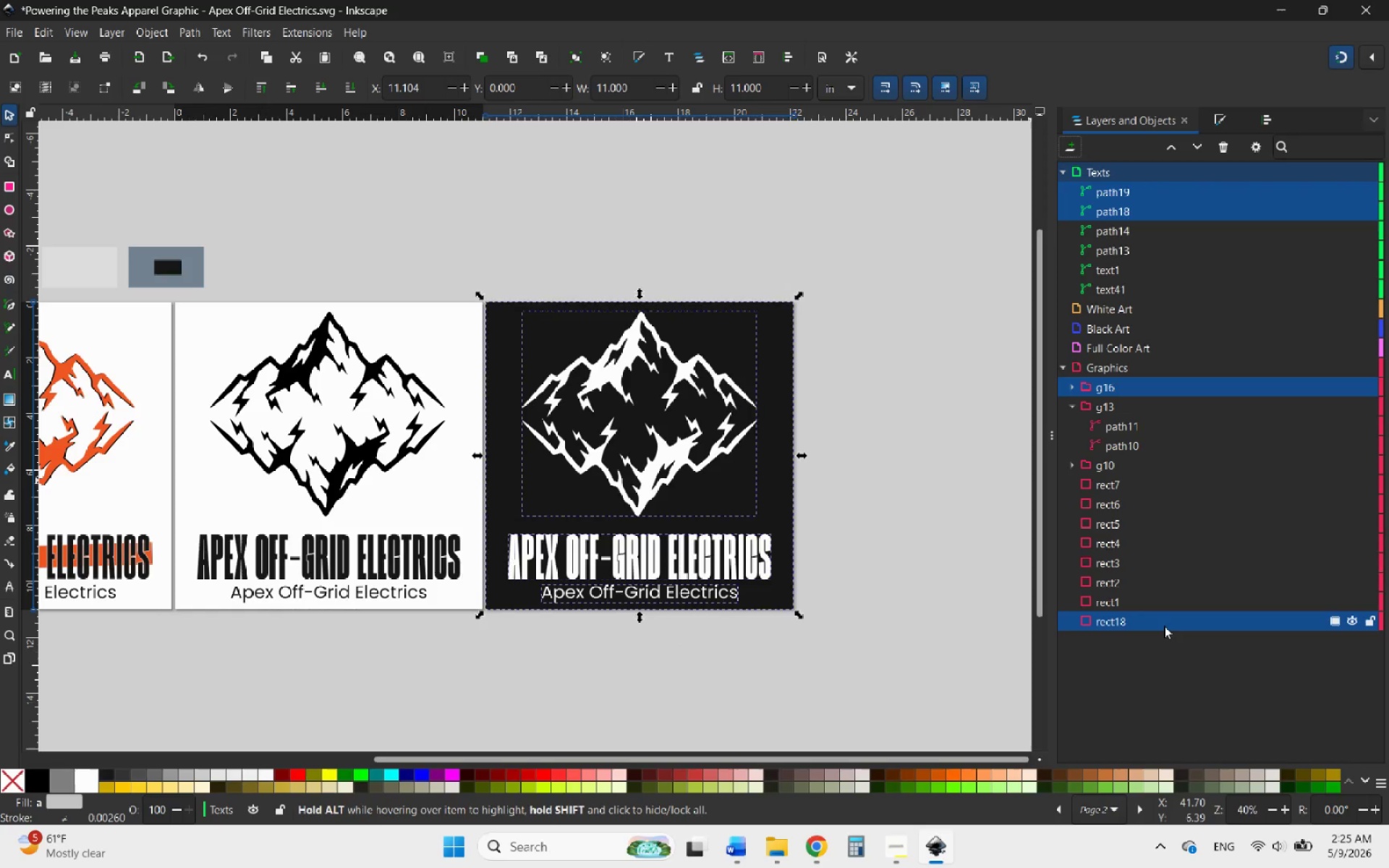 
wait(8.06)
 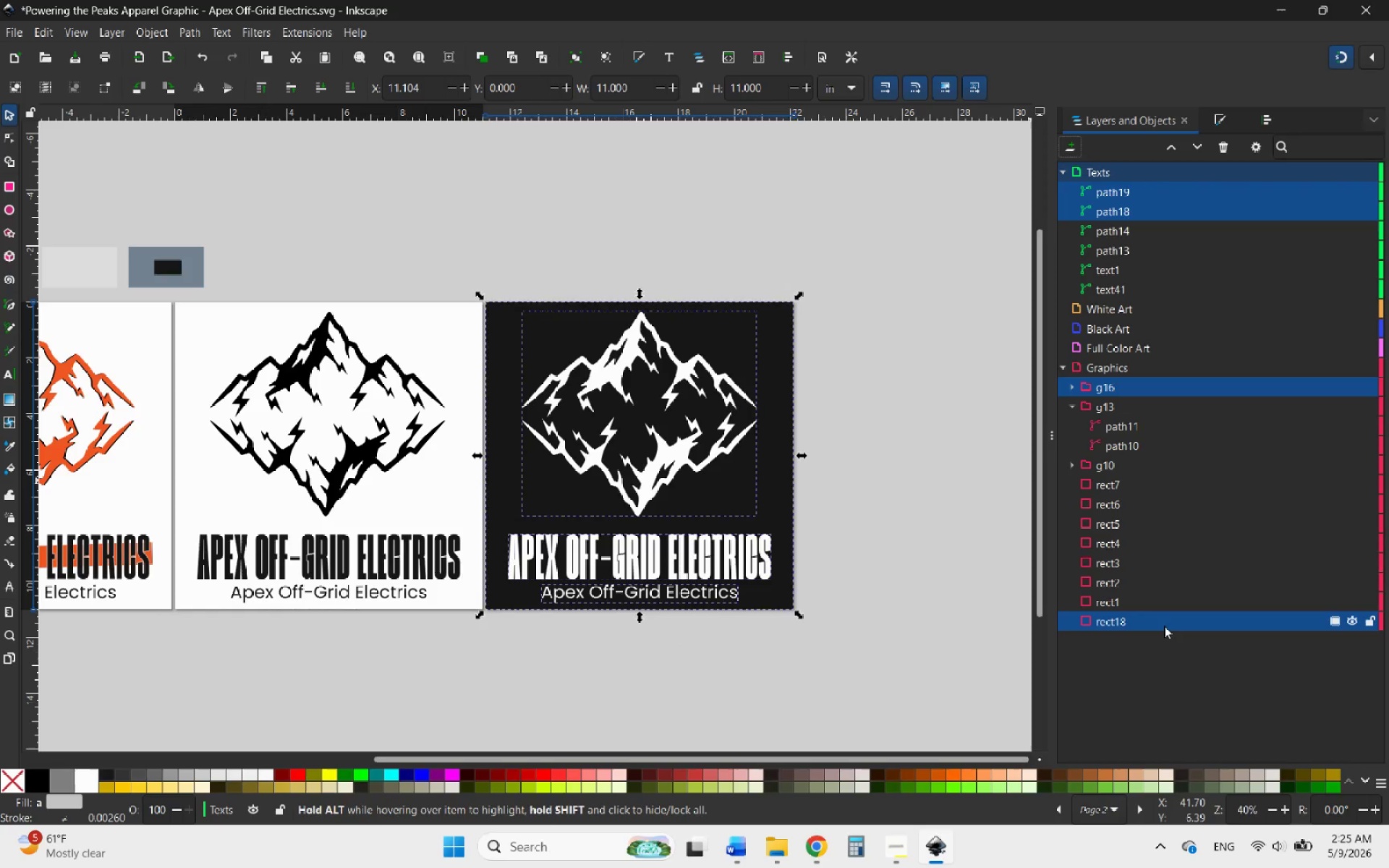 
left_click_drag(start_coordinate=[1137, 621], to_coordinate=[1140, 312])
 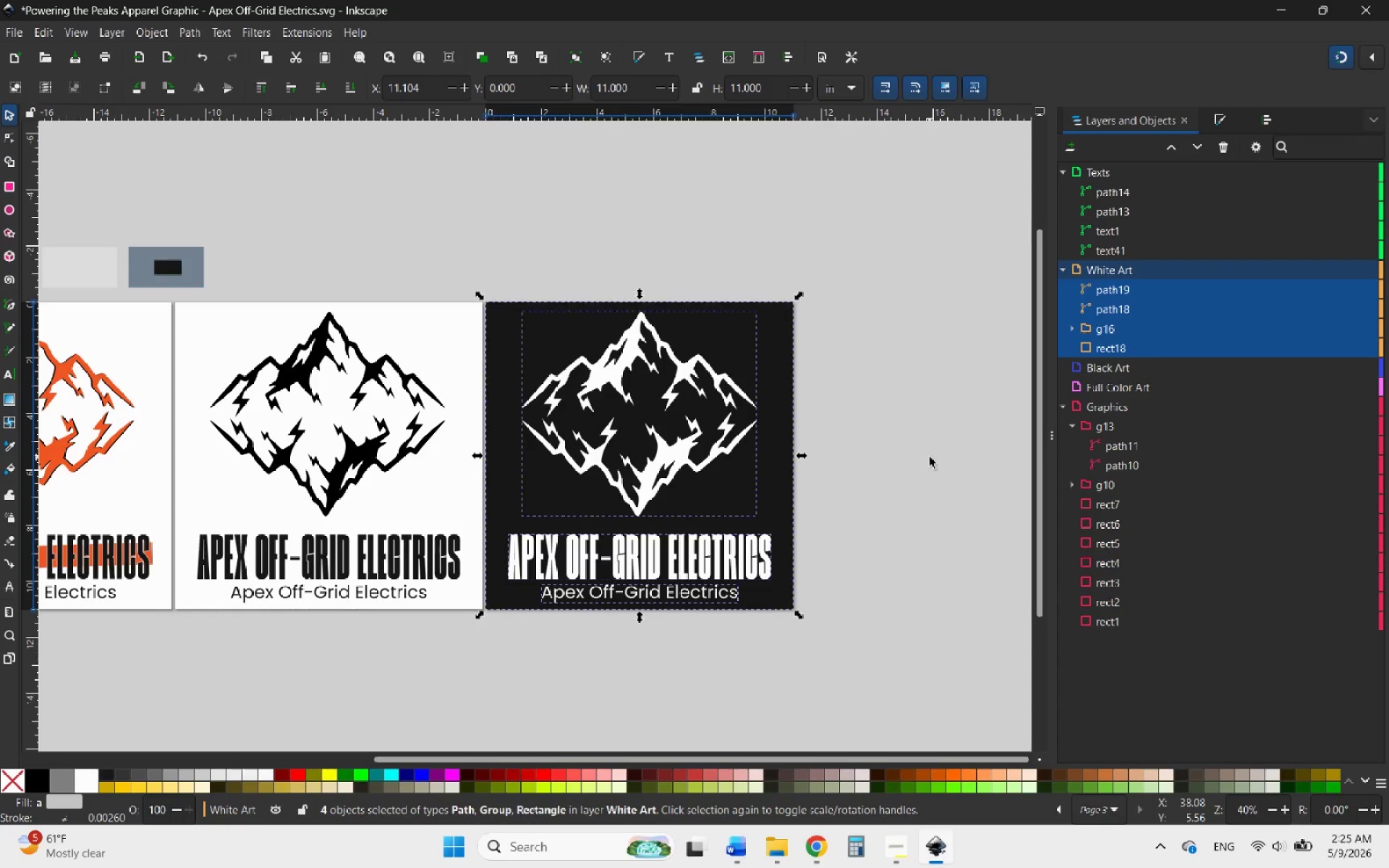 
left_click([930, 468])
 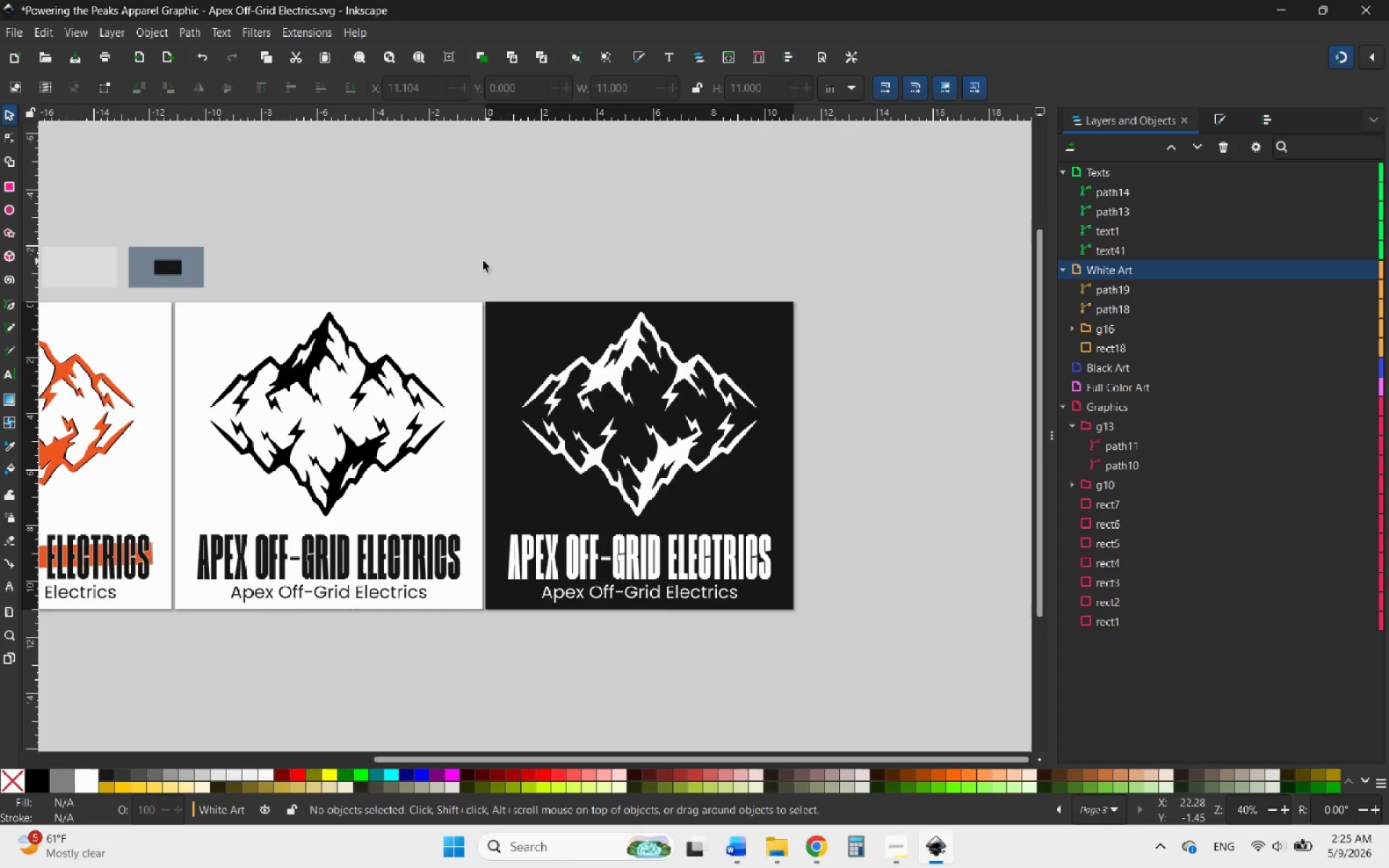 
left_click_drag(start_coordinate=[479, 261], to_coordinate=[849, 700])
 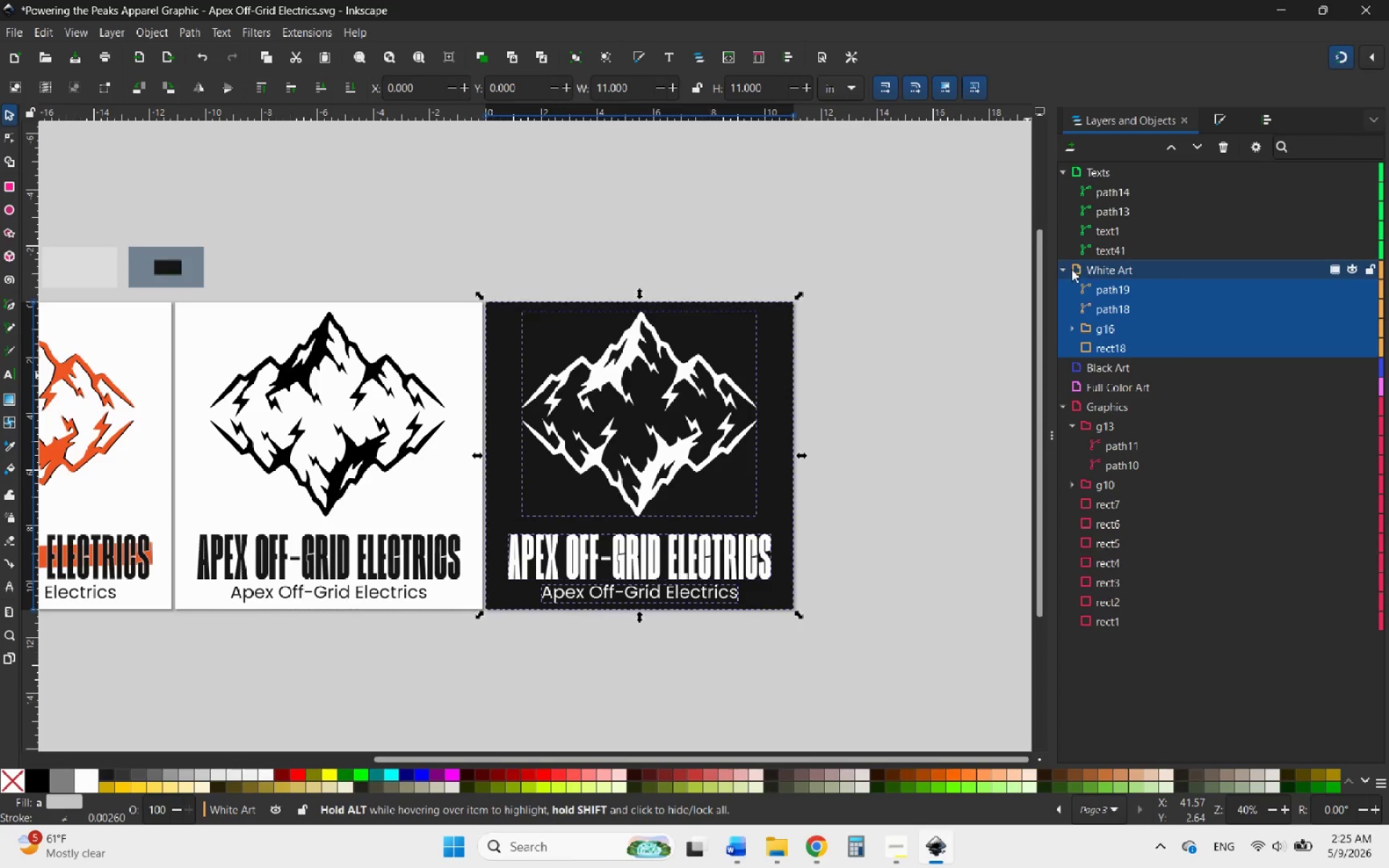 
left_click([1064, 269])
 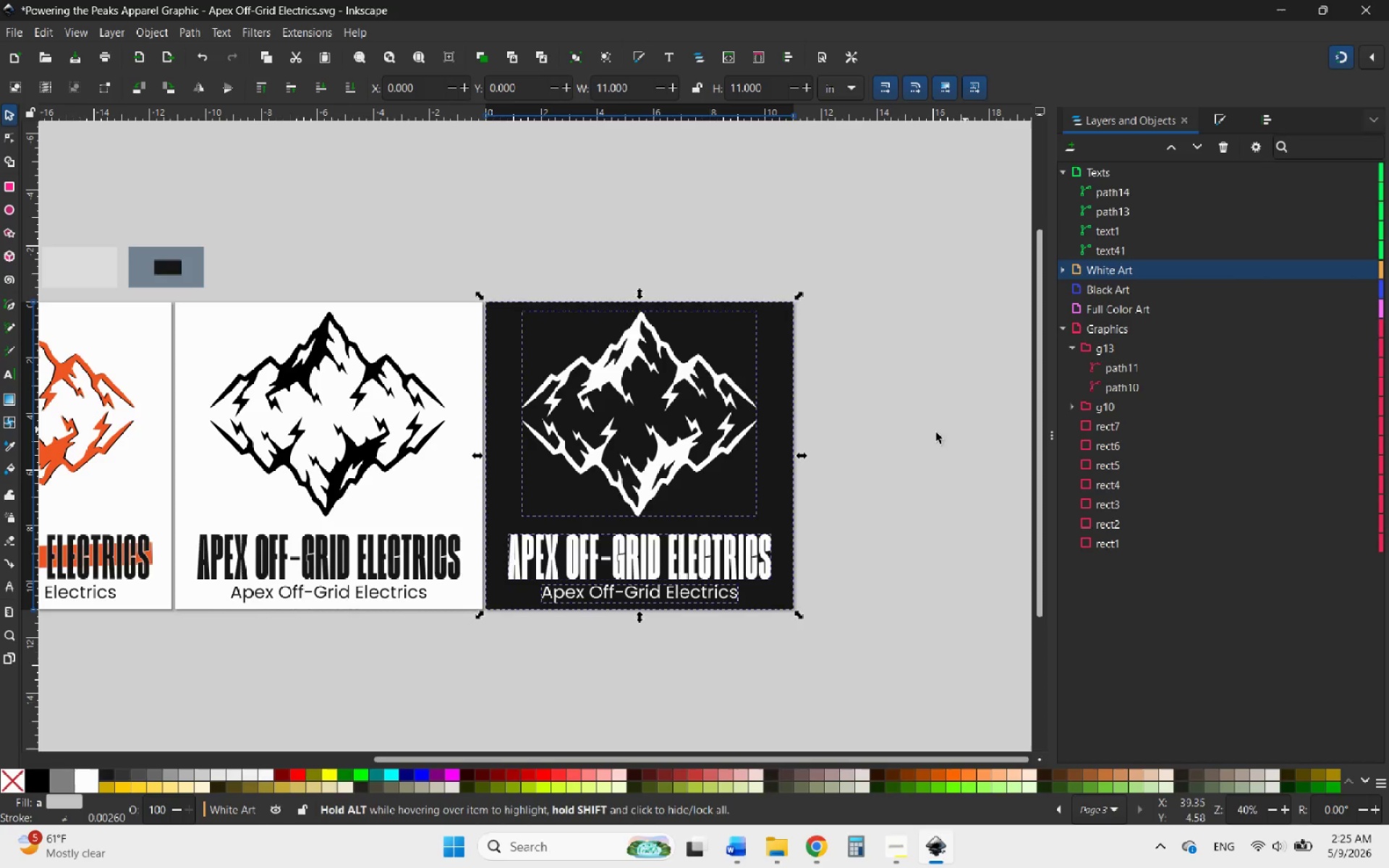 
left_click([879, 455])
 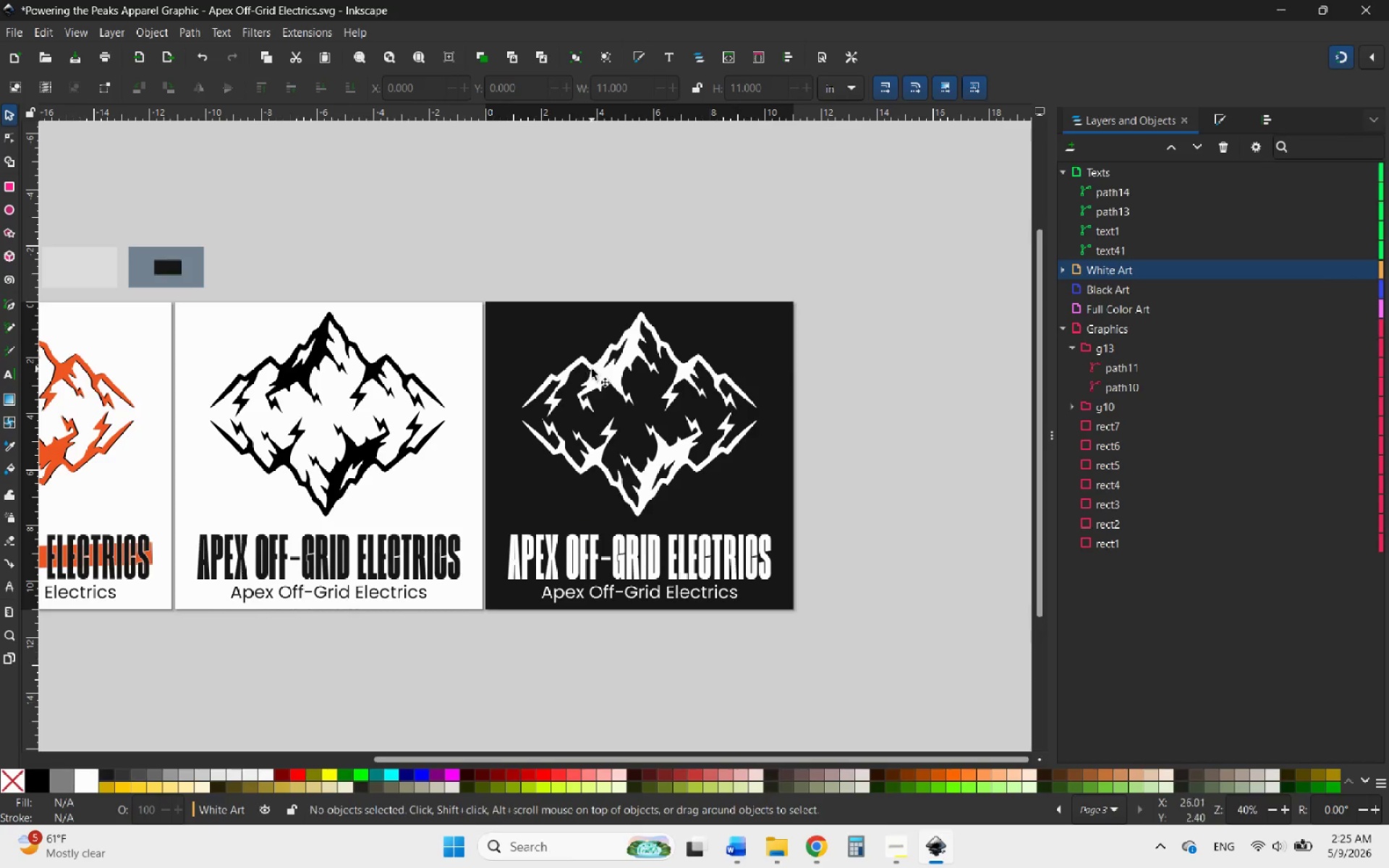 
left_click([595, 369])
 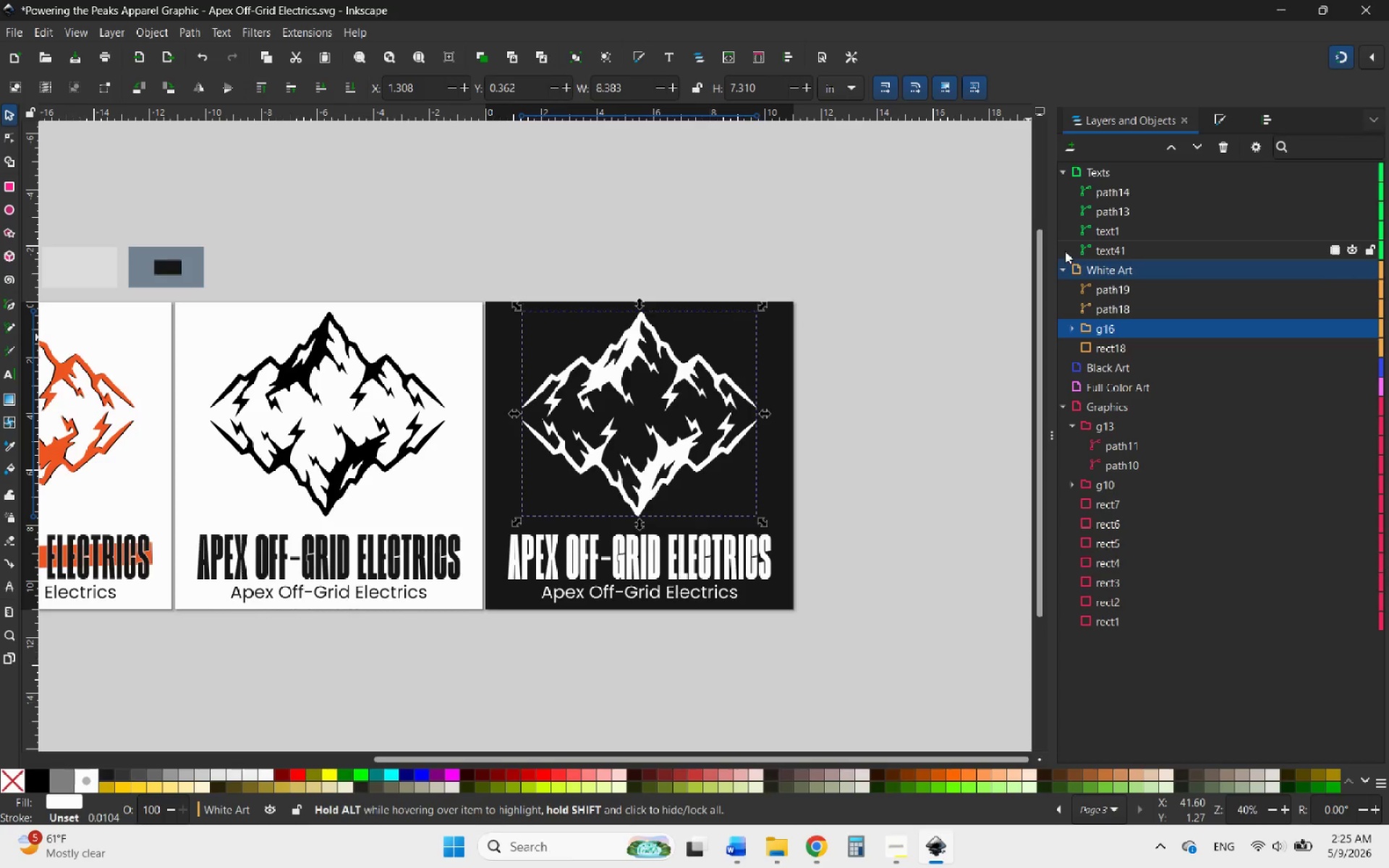 
left_click([1061, 269])
 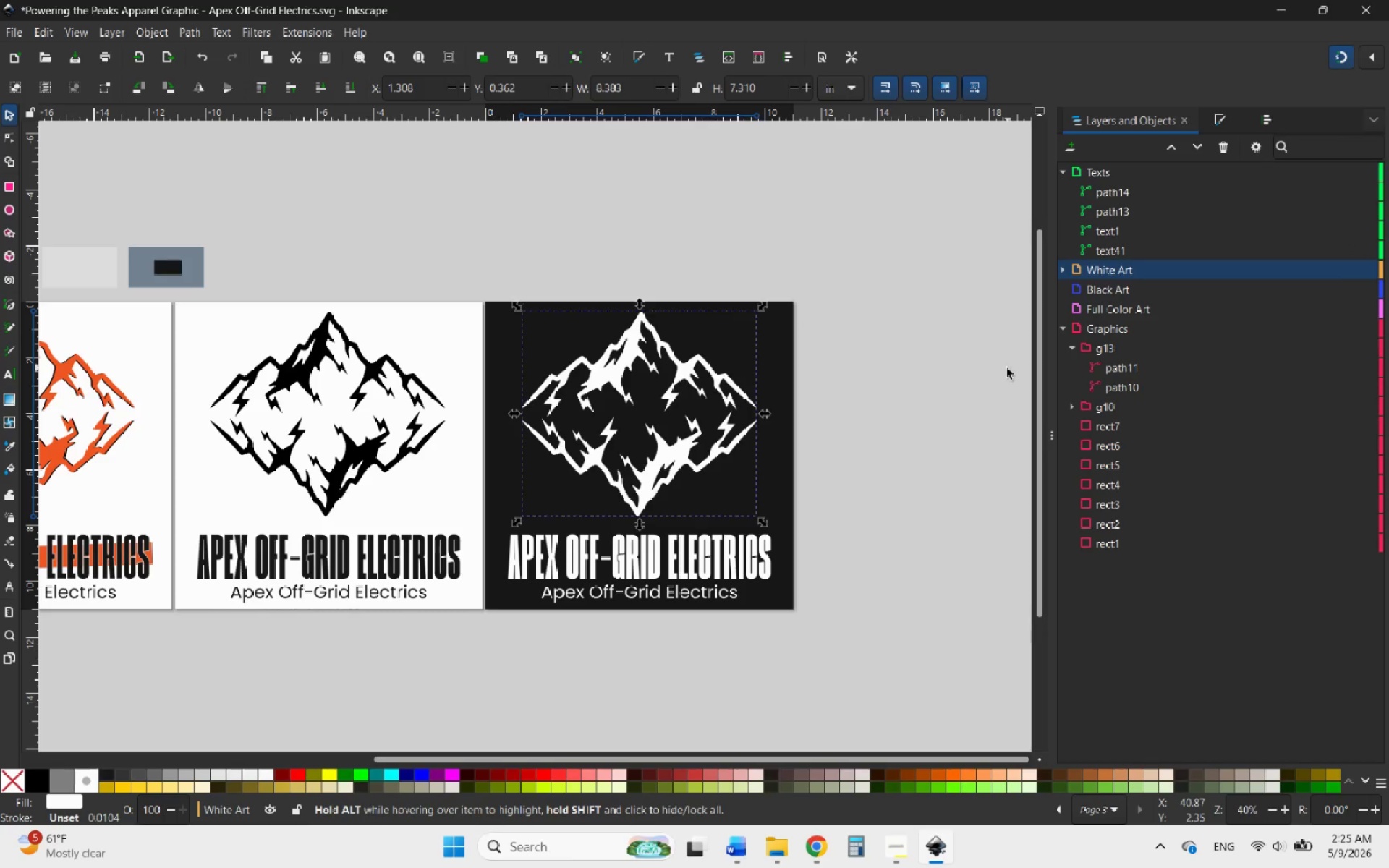 
left_click([978, 406])
 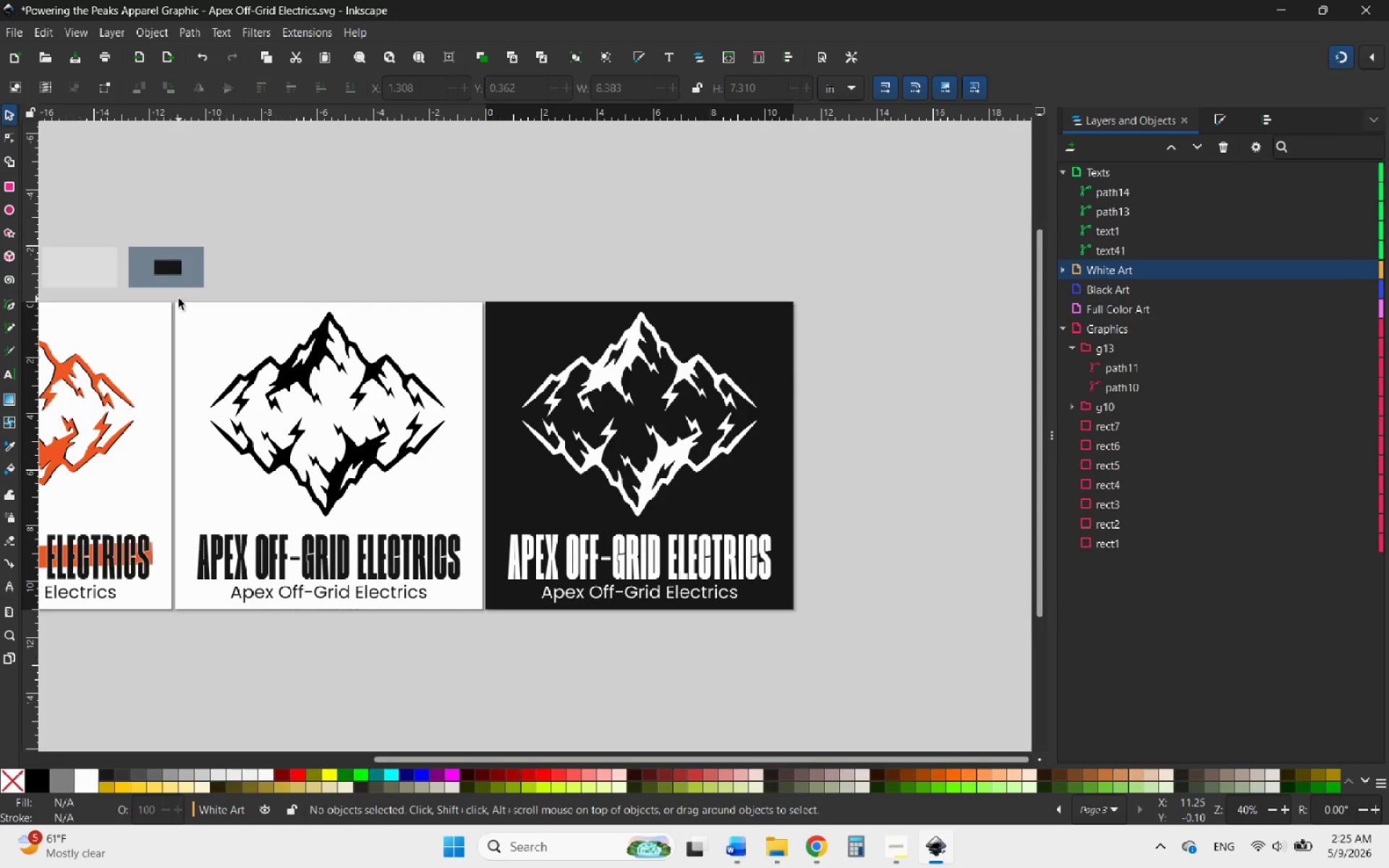 
left_click_drag(start_coordinate=[174, 297], to_coordinate=[471, 630])
 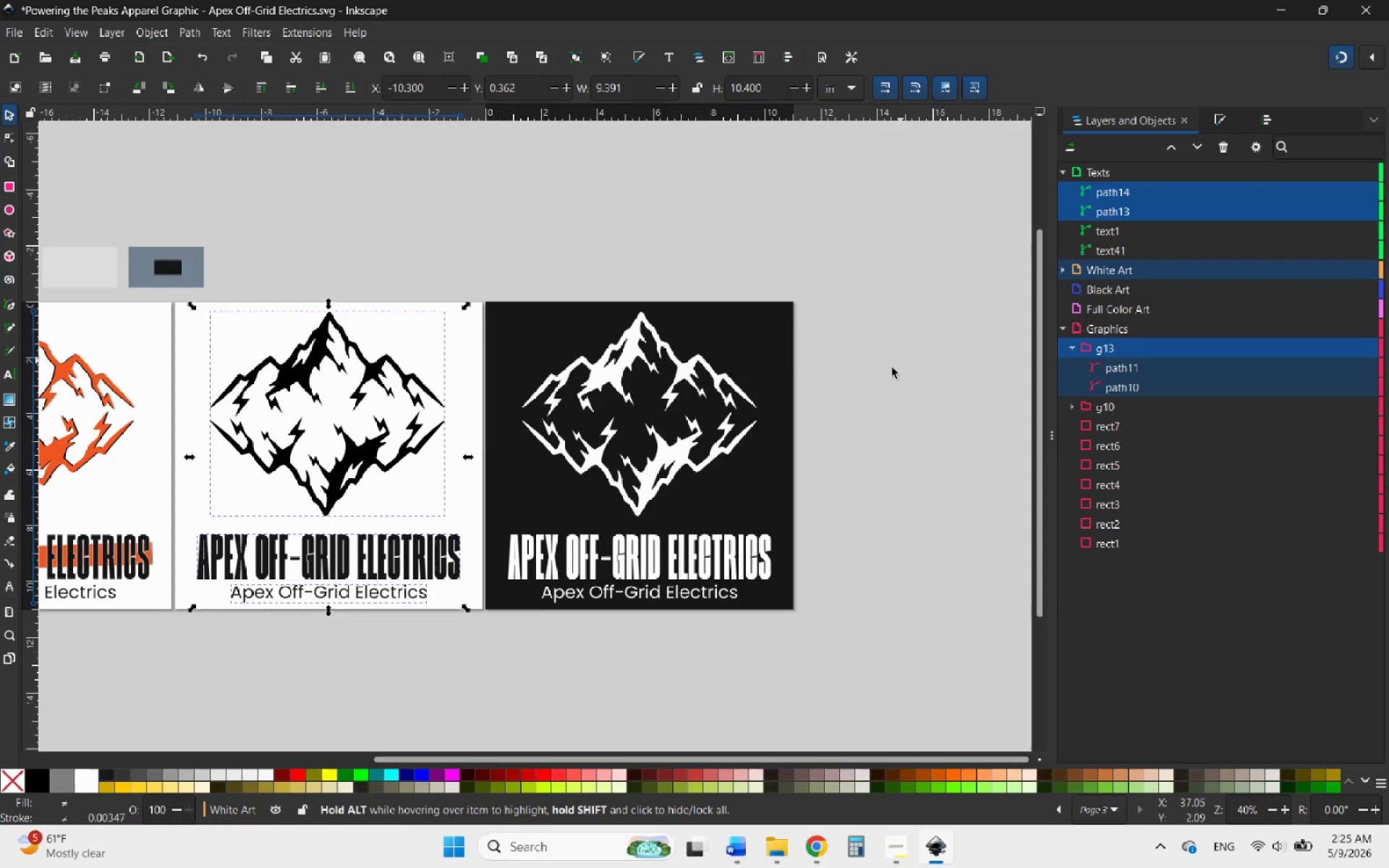 
wait(6.61)
 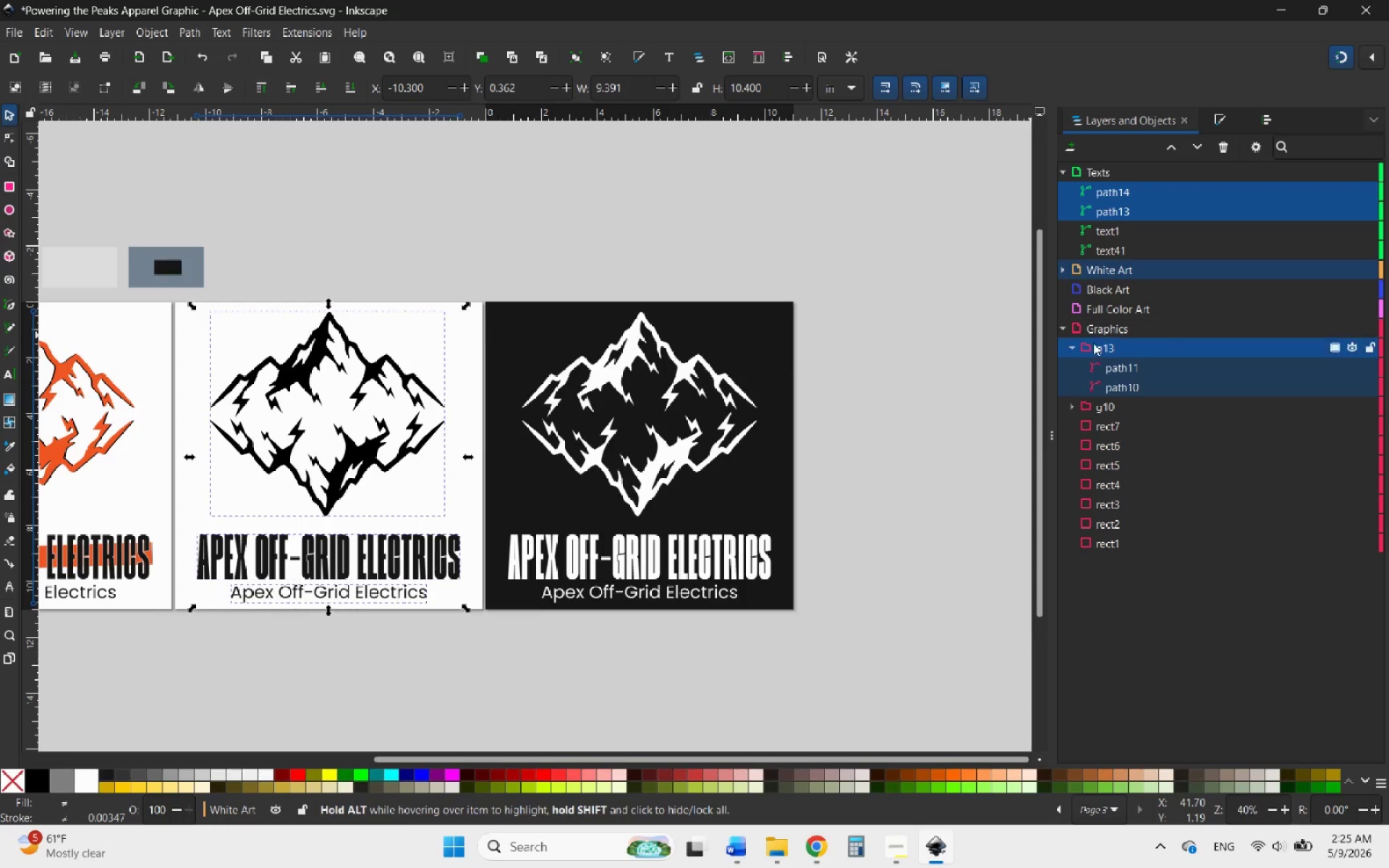 
left_click([1062, 270])
 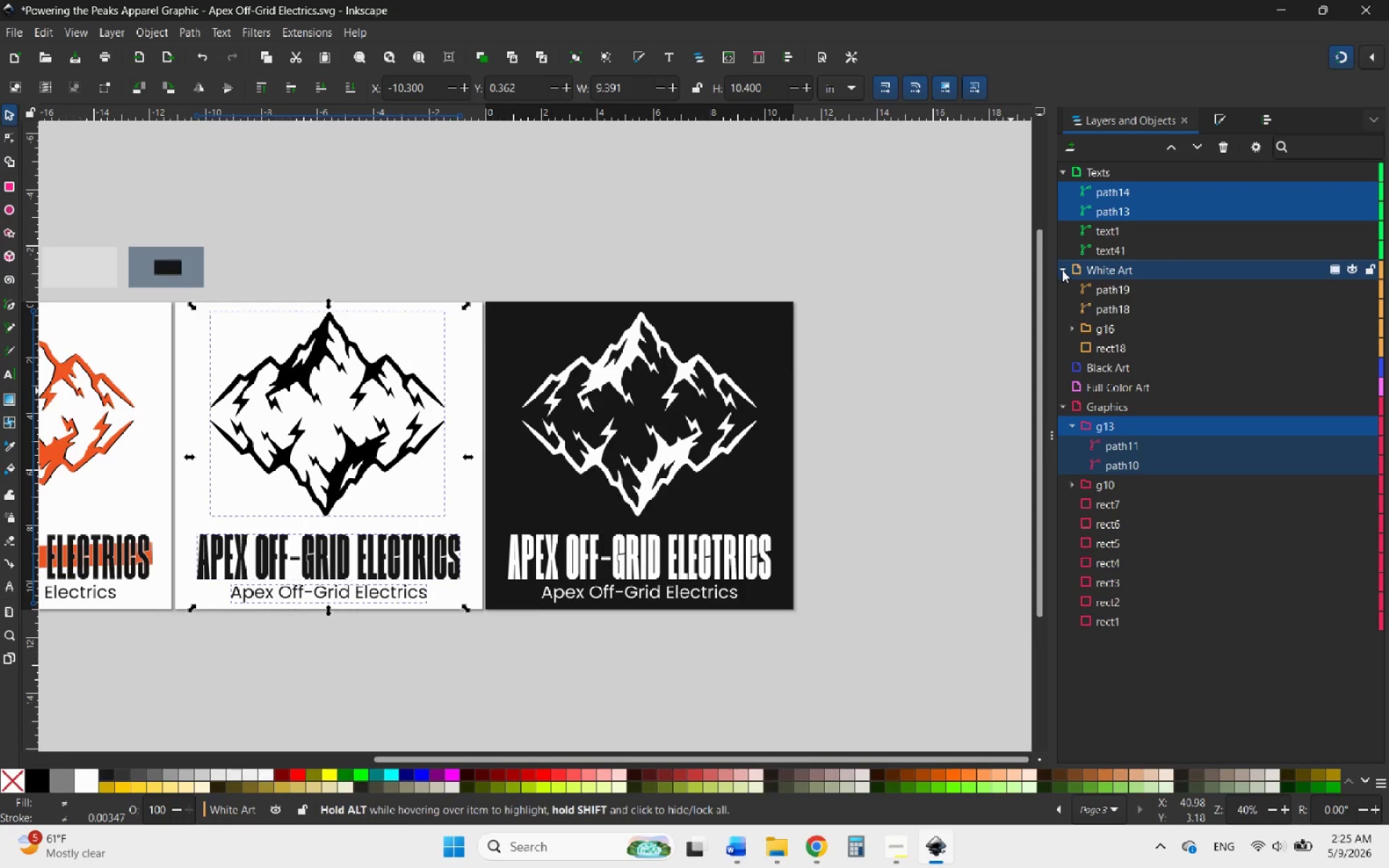 
left_click([1062, 270])
 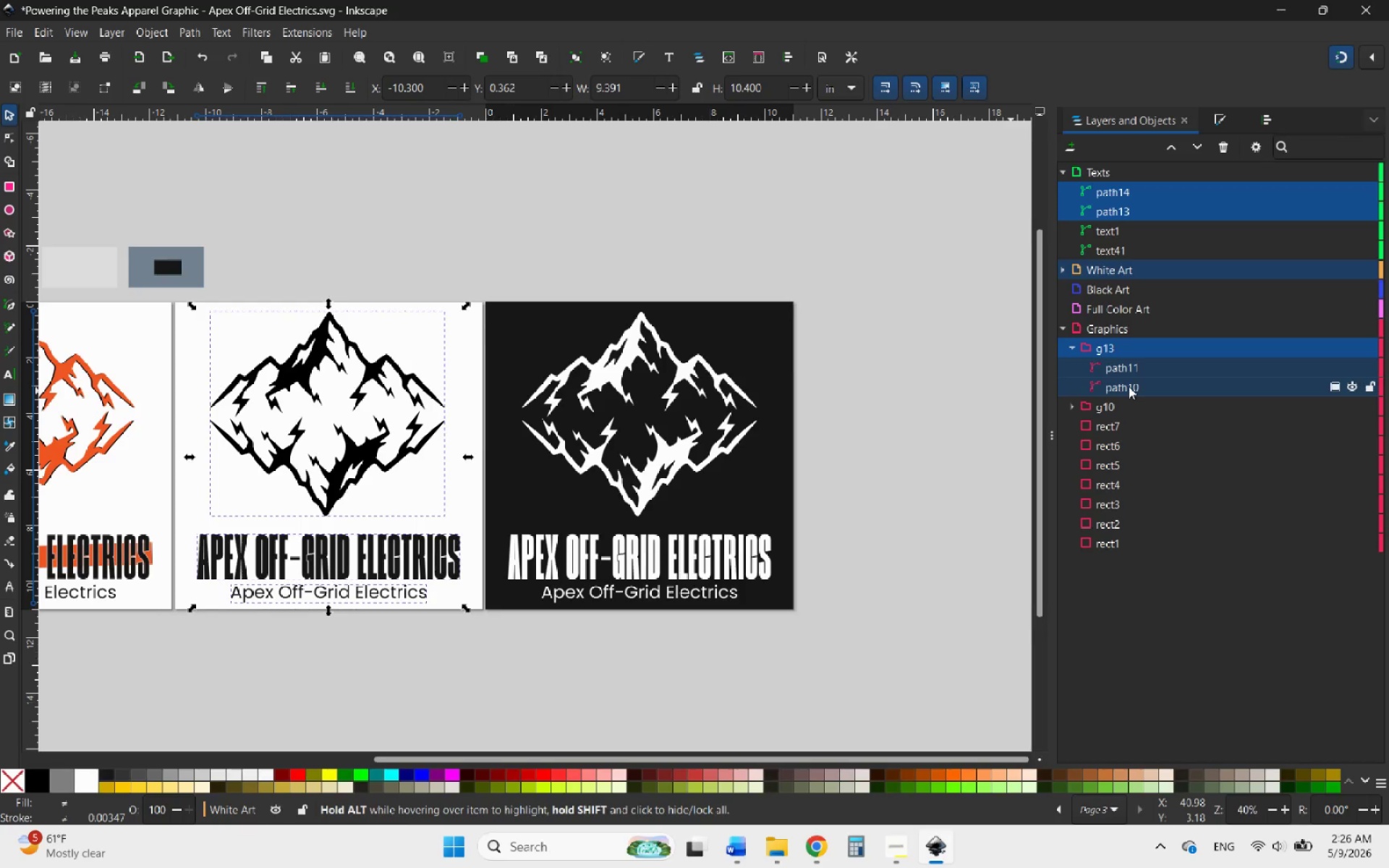 
wait(6.03)
 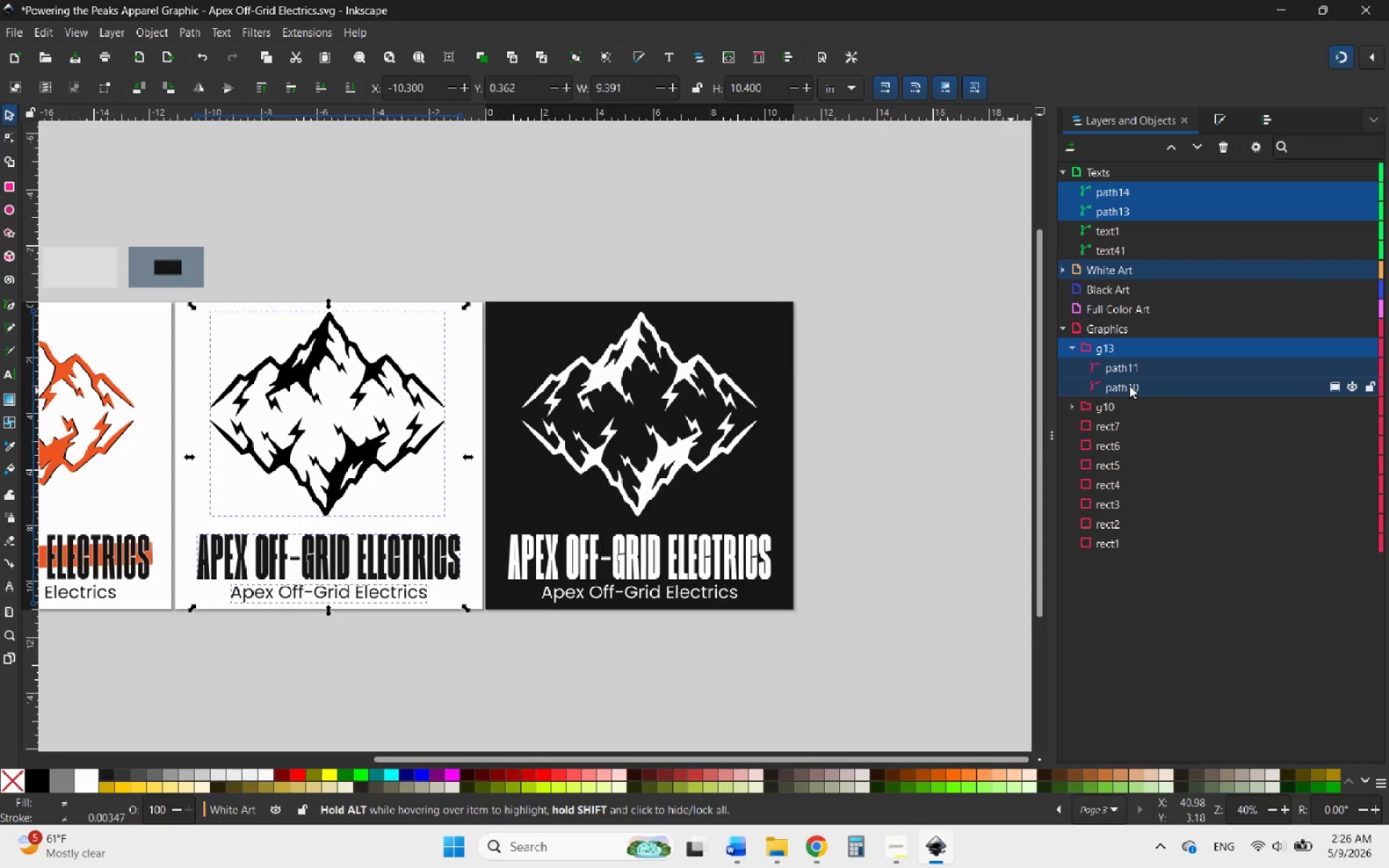 
left_click_drag(start_coordinate=[1129, 386], to_coordinate=[1123, 291])
 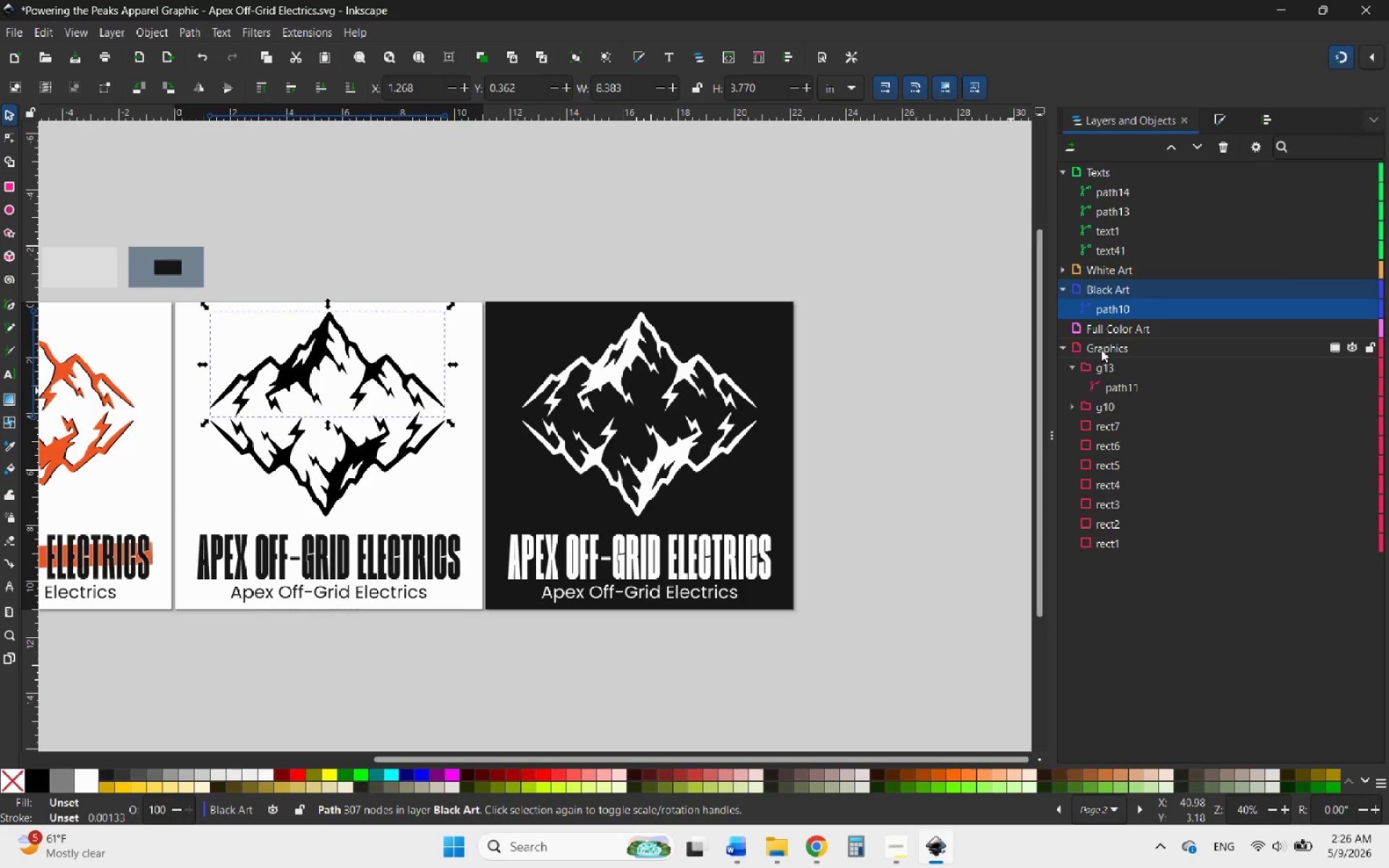 
left_click([351, 447])
 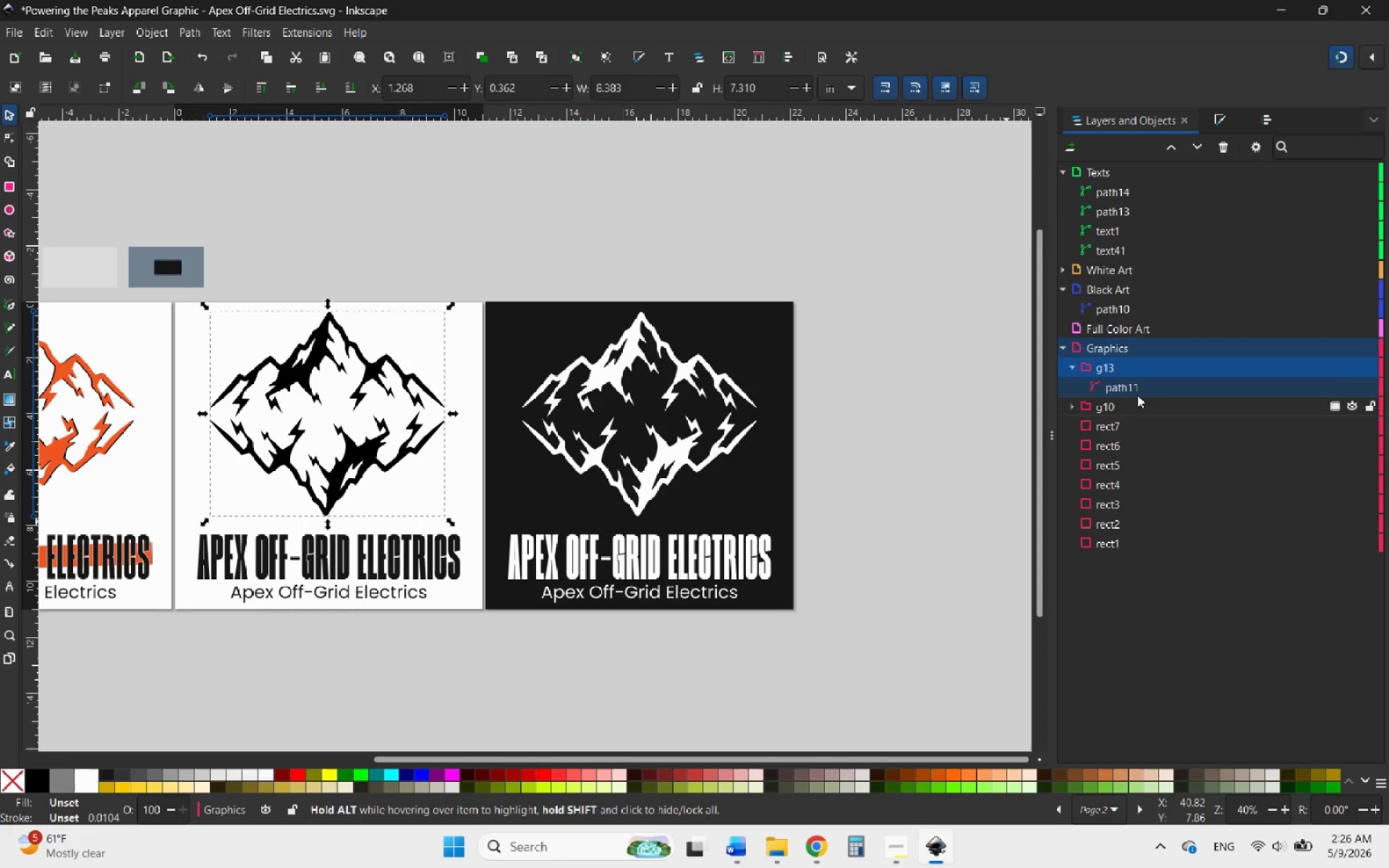 
left_click_drag(start_coordinate=[1137, 387], to_coordinate=[1132, 389])
 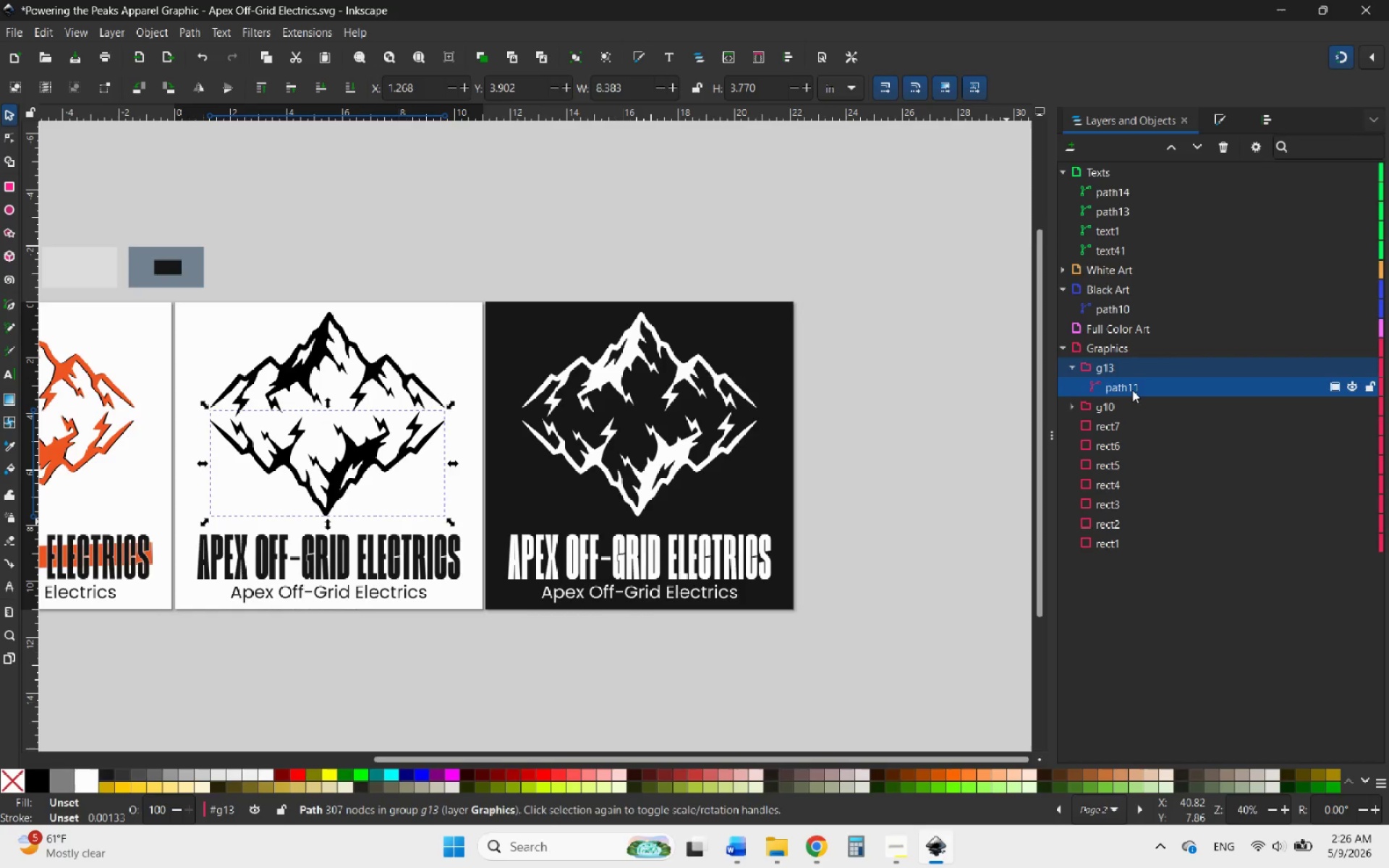 
key(Control+ControlLeft)
 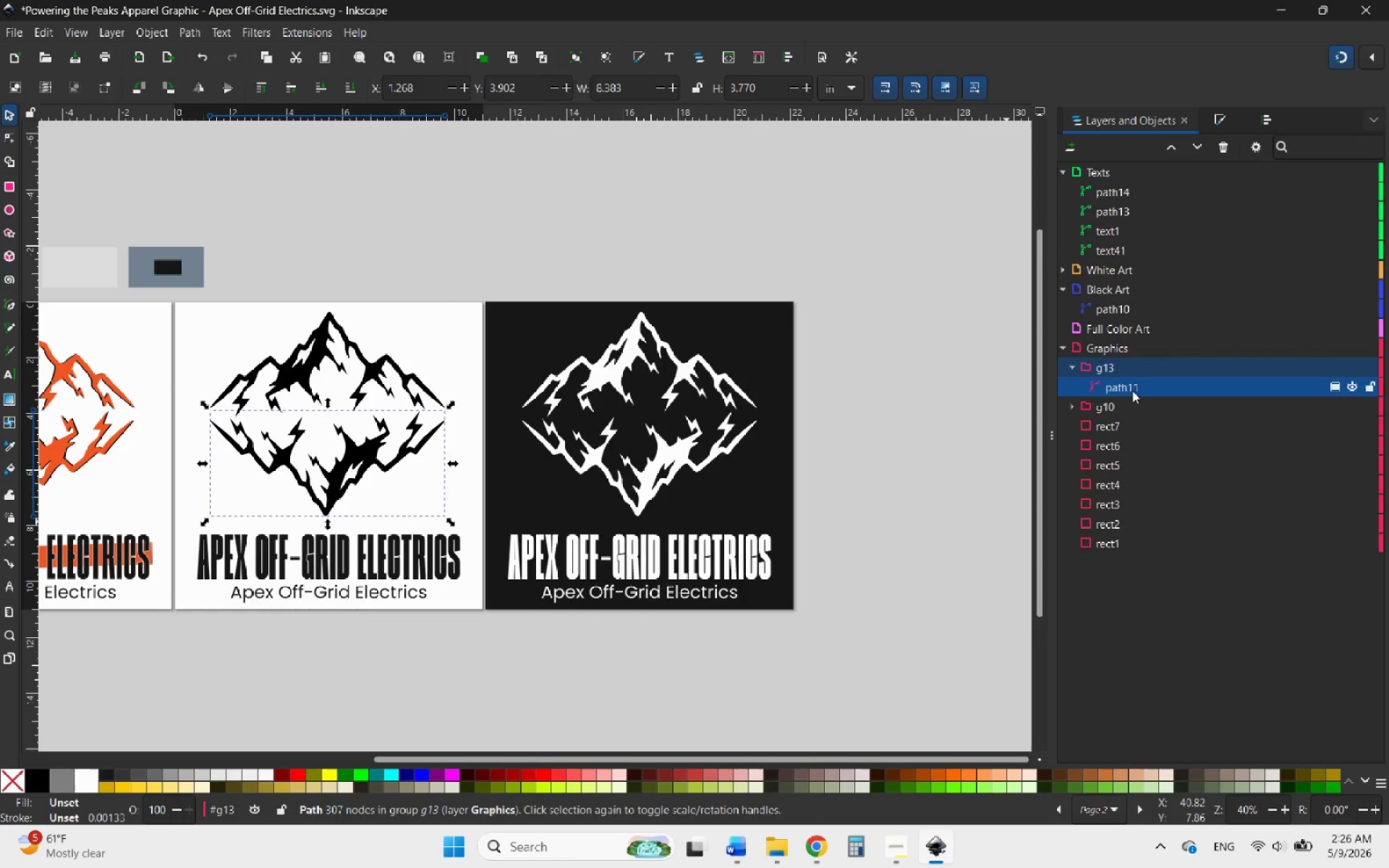 
key(Control+Z)
 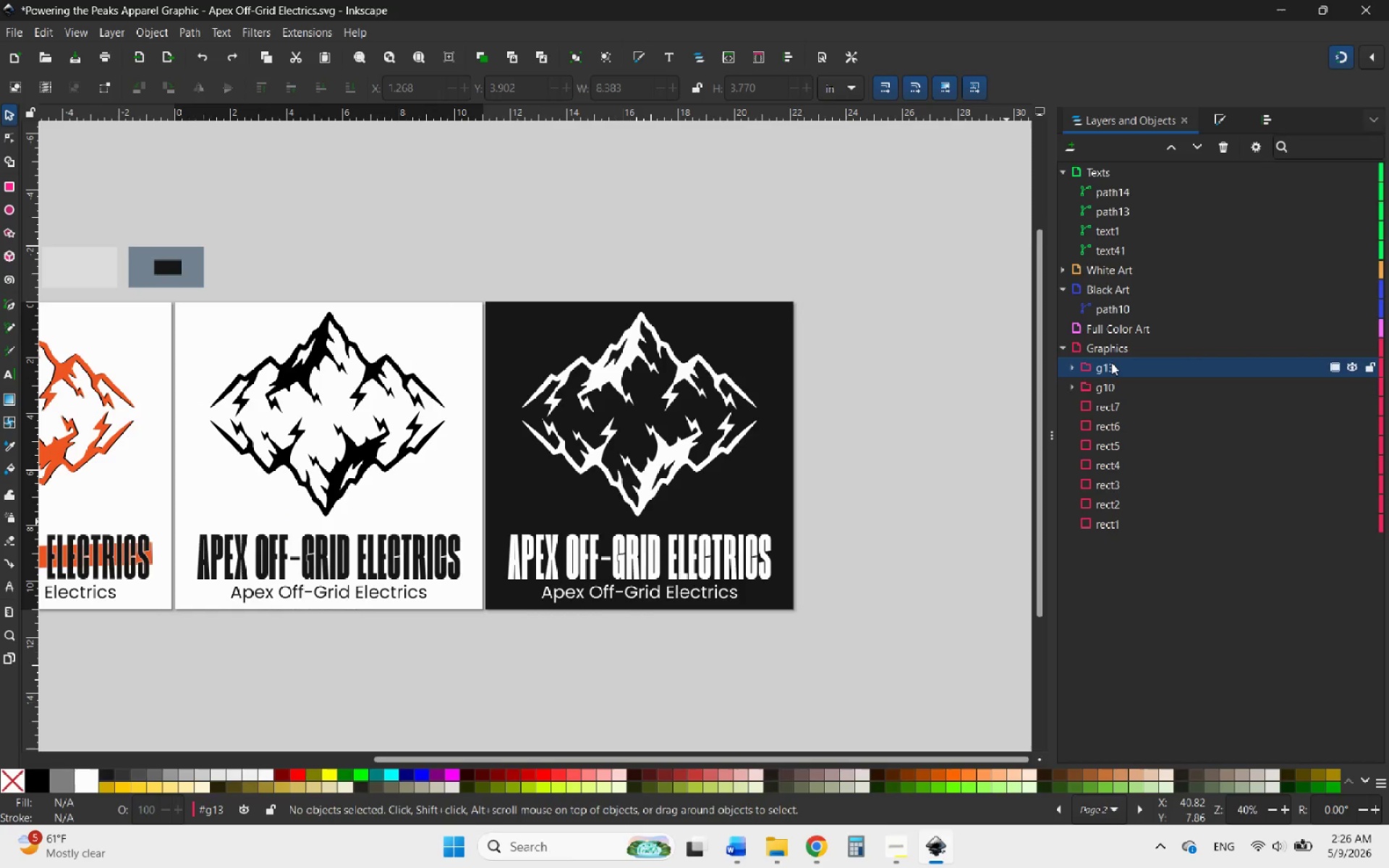 
left_click([1107, 363])
 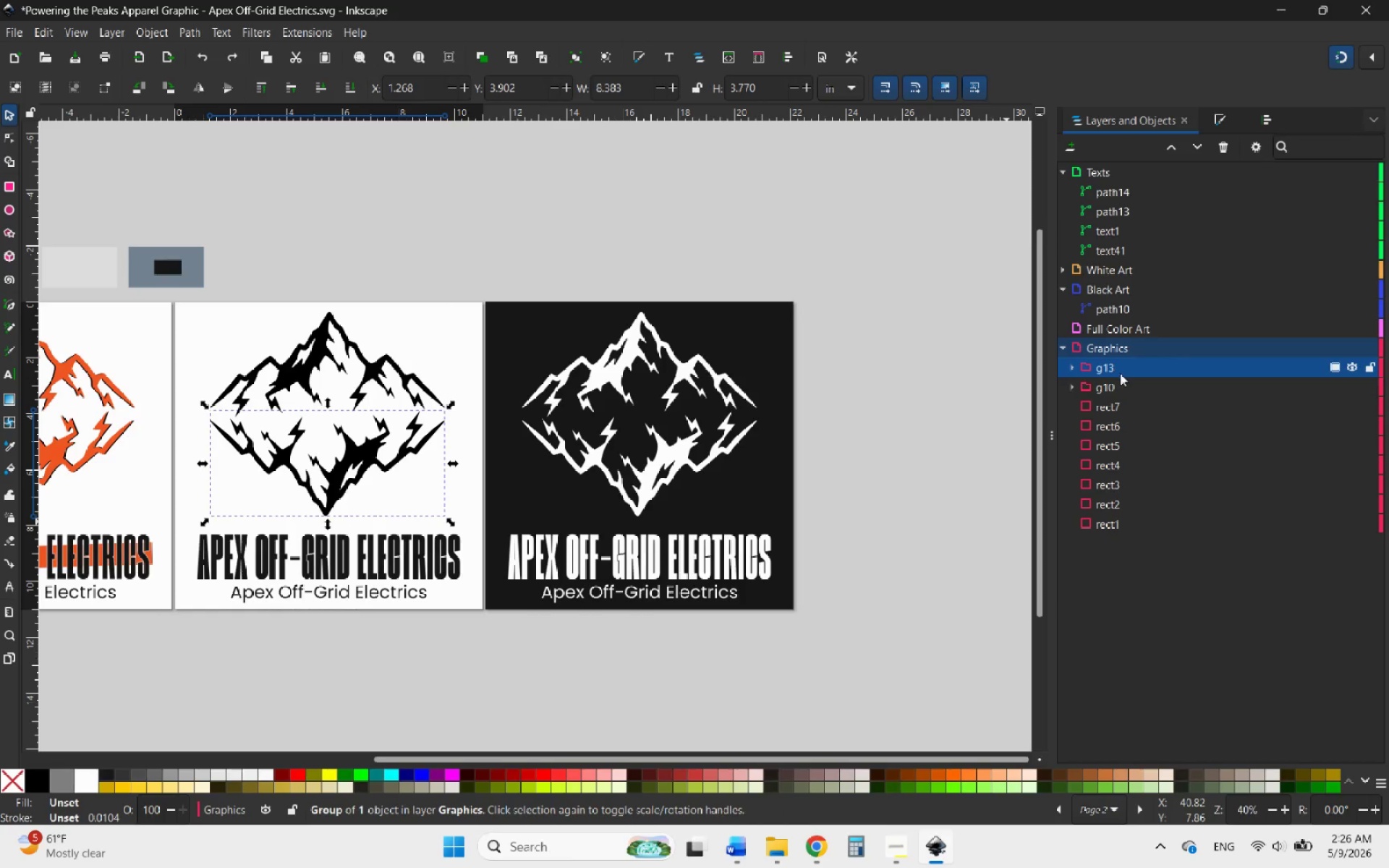 
left_click([1071, 364])
 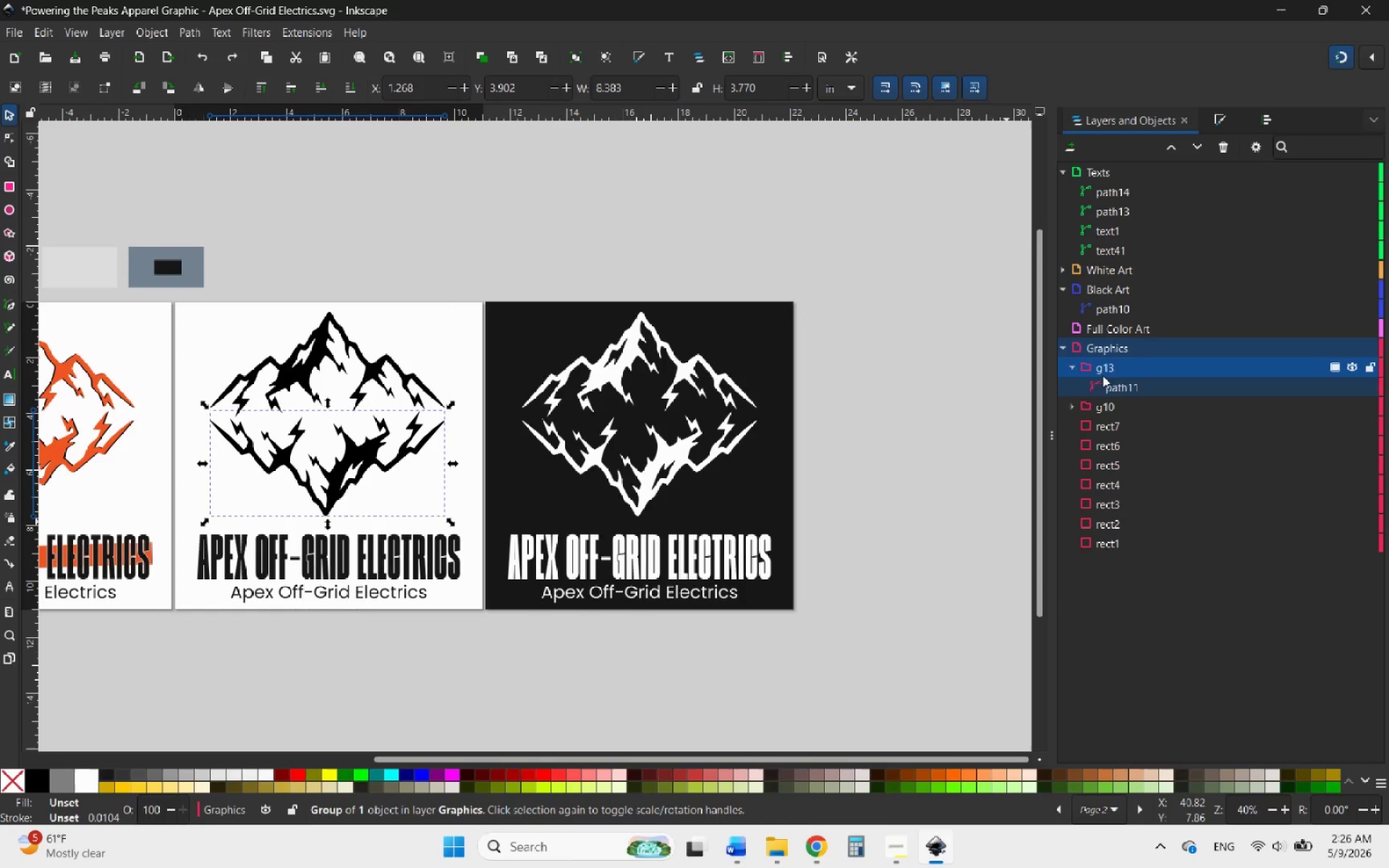 
left_click([1068, 363])
 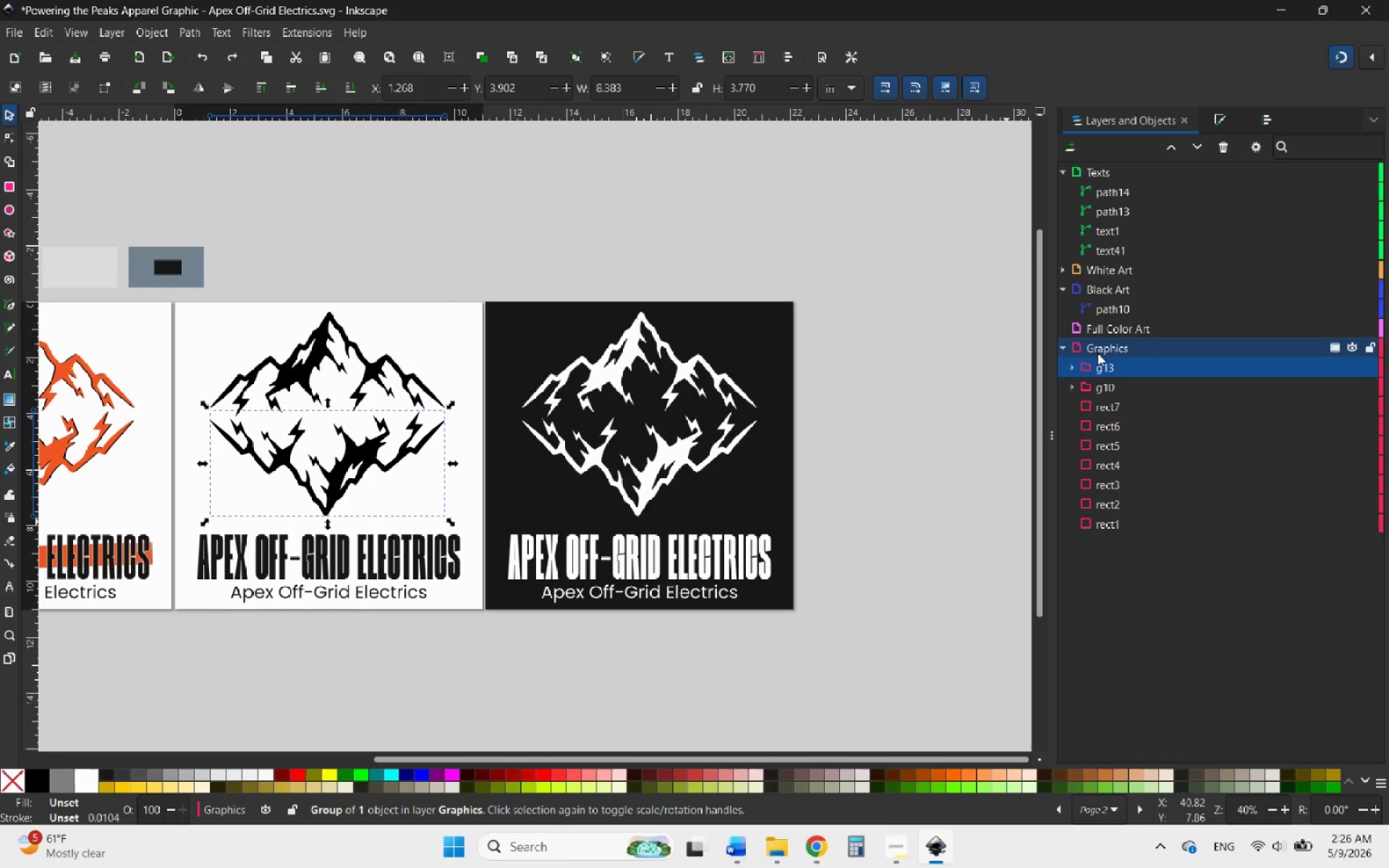 
key(Control+Z)
 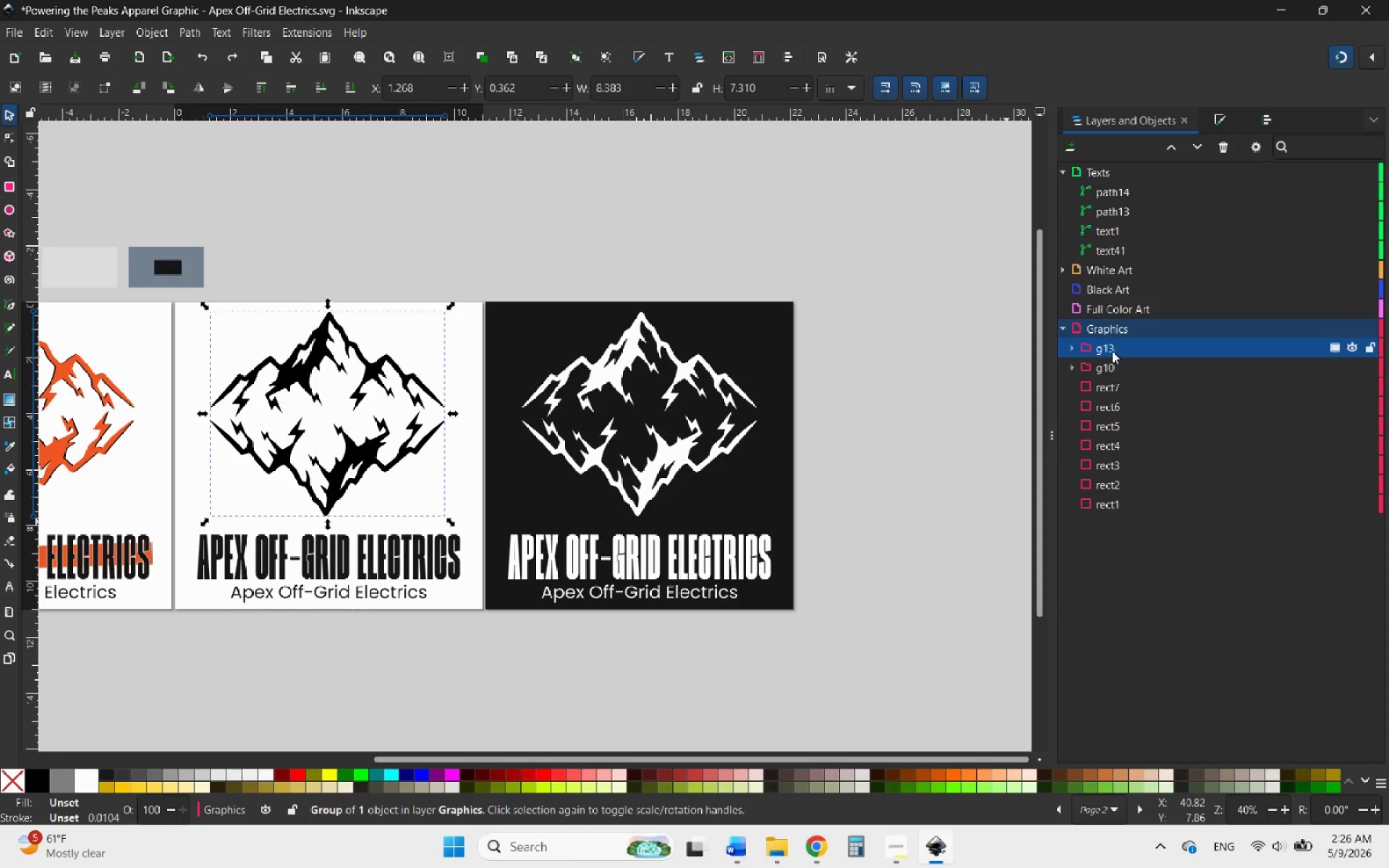 
left_click([1069, 347])
 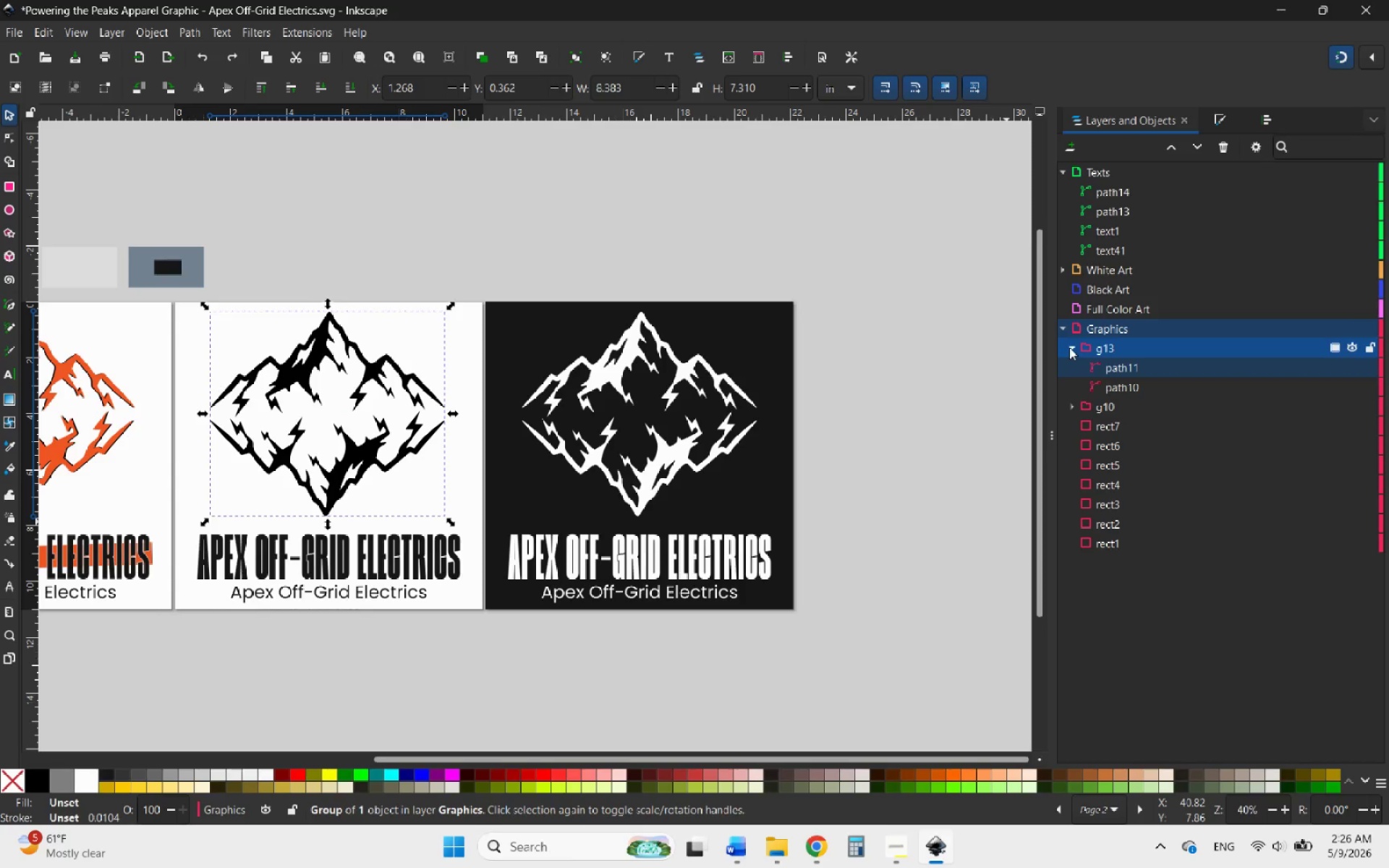 
left_click([1069, 347])
 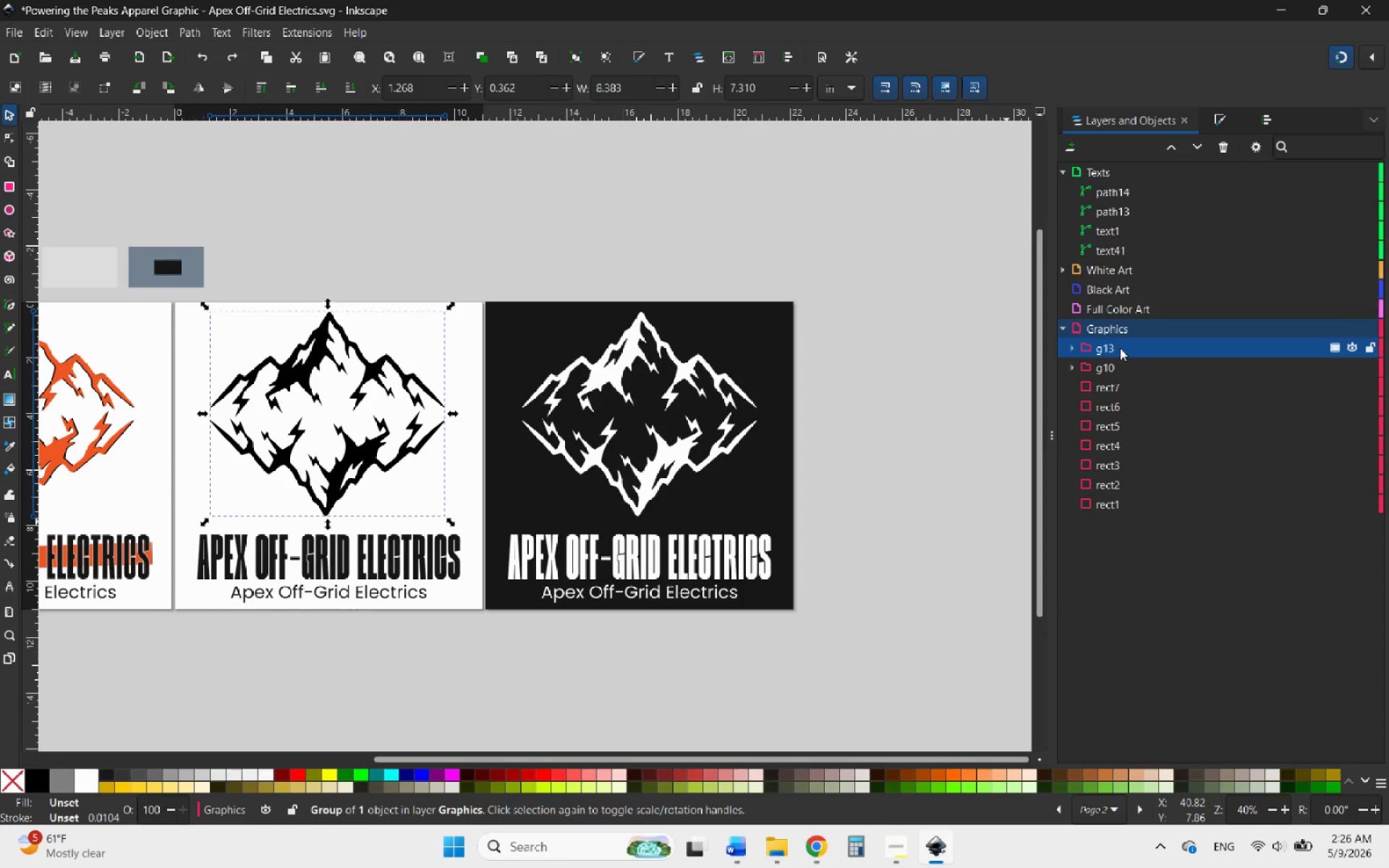 
left_click_drag(start_coordinate=[1121, 348], to_coordinate=[1123, 293])
 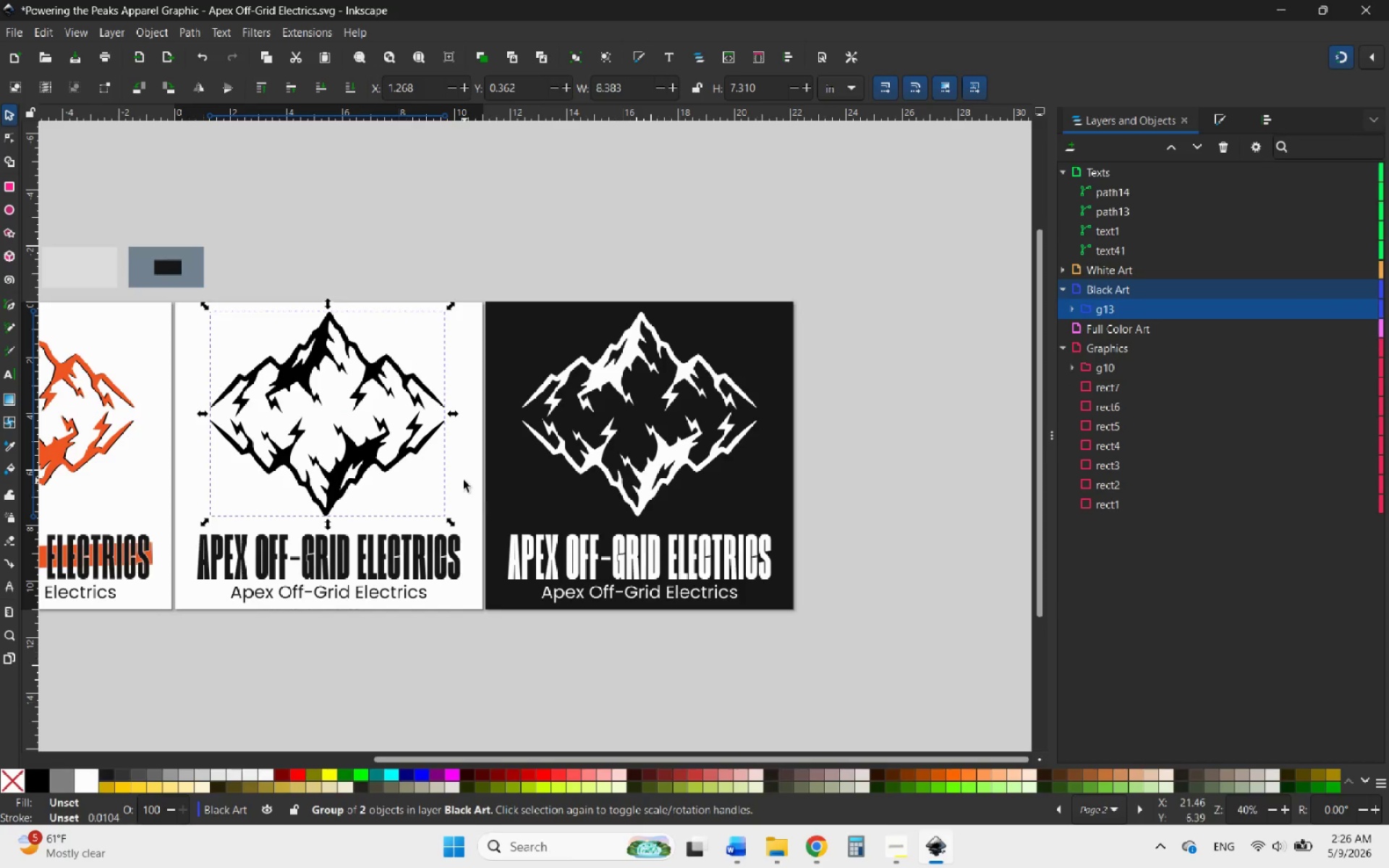 
left_click([388, 551])
 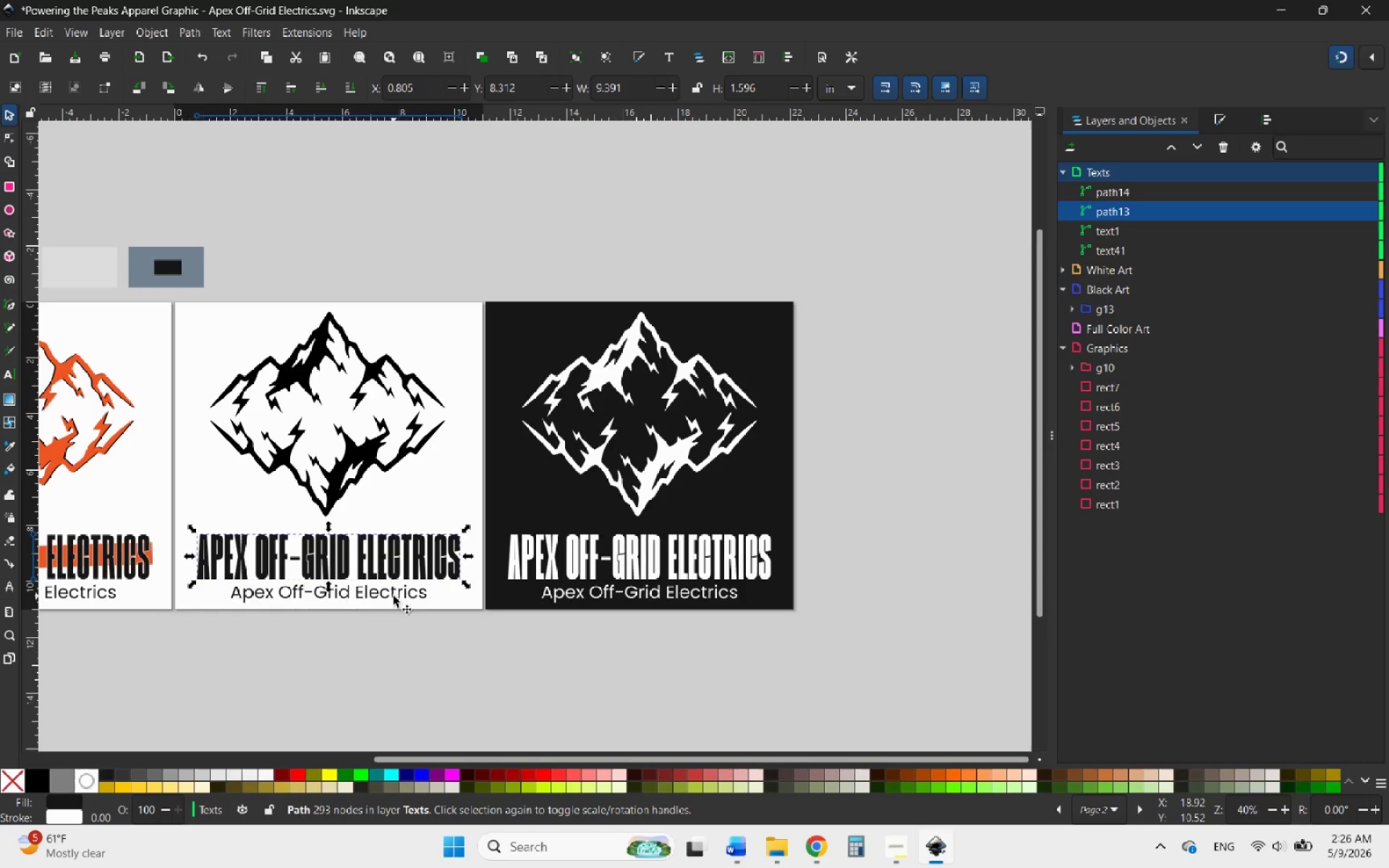 
hold_key(key=ShiftLeft, duration=0.5)
left_click([394, 596])
 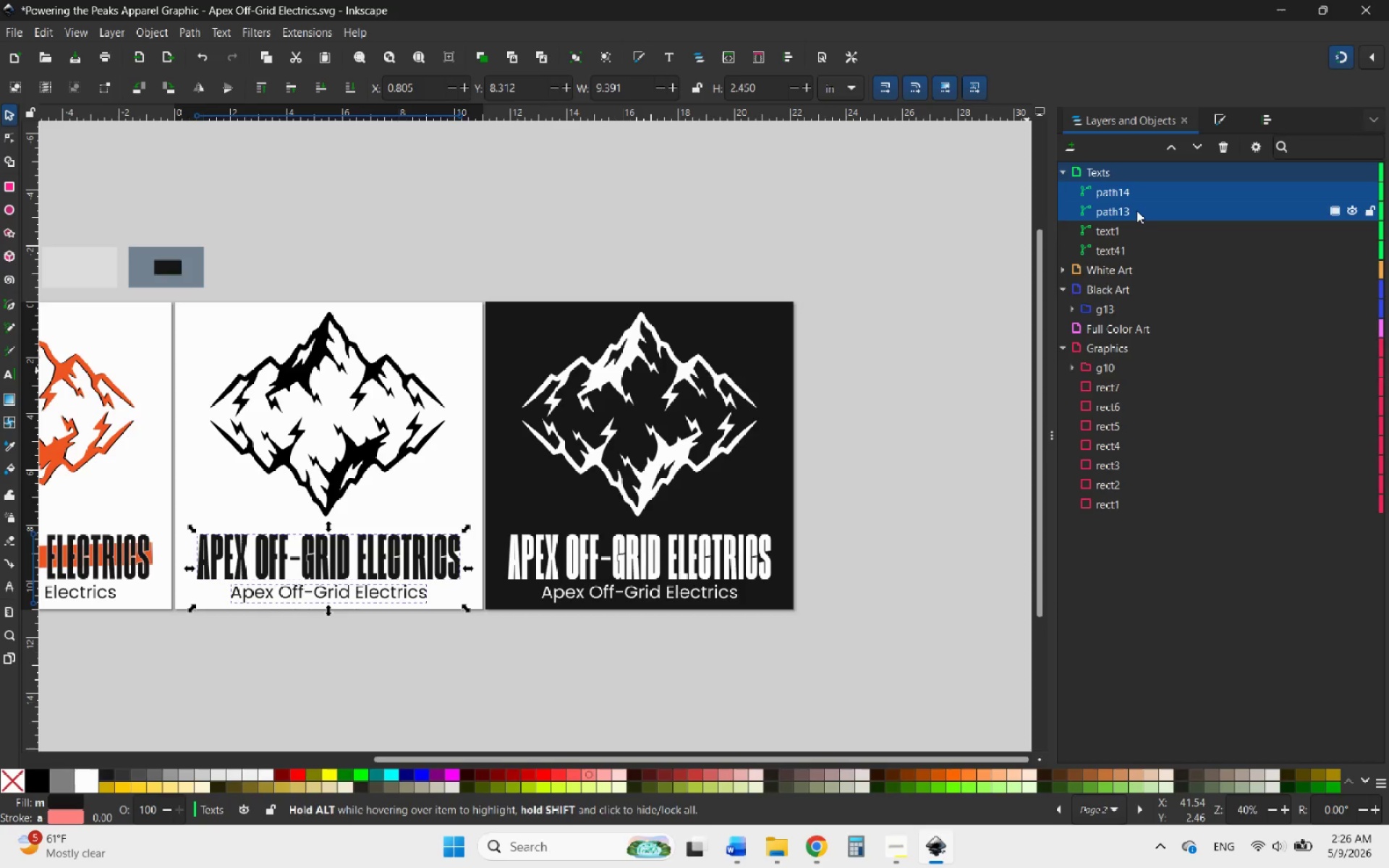 
left_click_drag(start_coordinate=[1128, 207], to_coordinate=[1132, 296])
 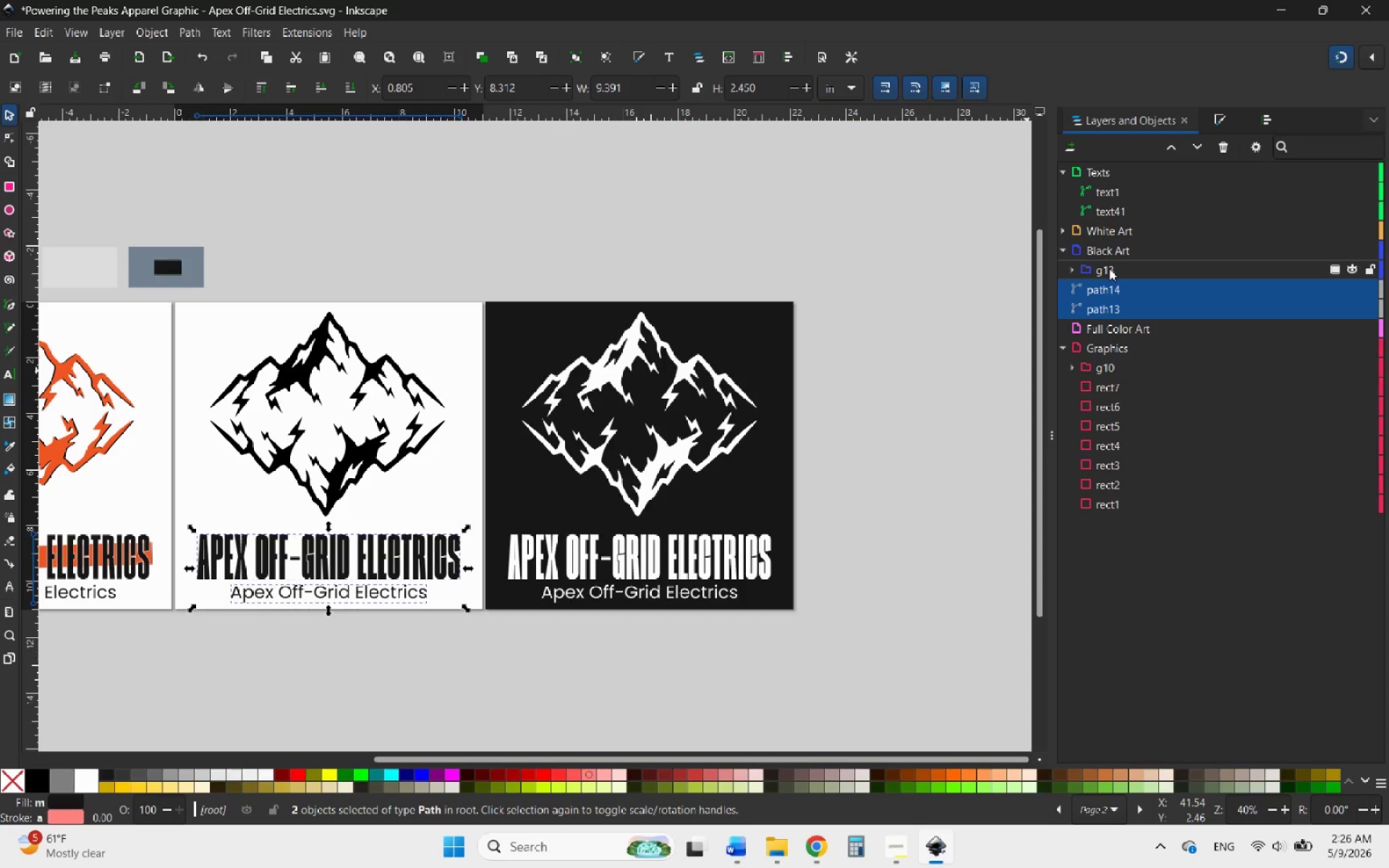 
left_click_drag(start_coordinate=[1109, 268], to_coordinate=[1111, 281])
 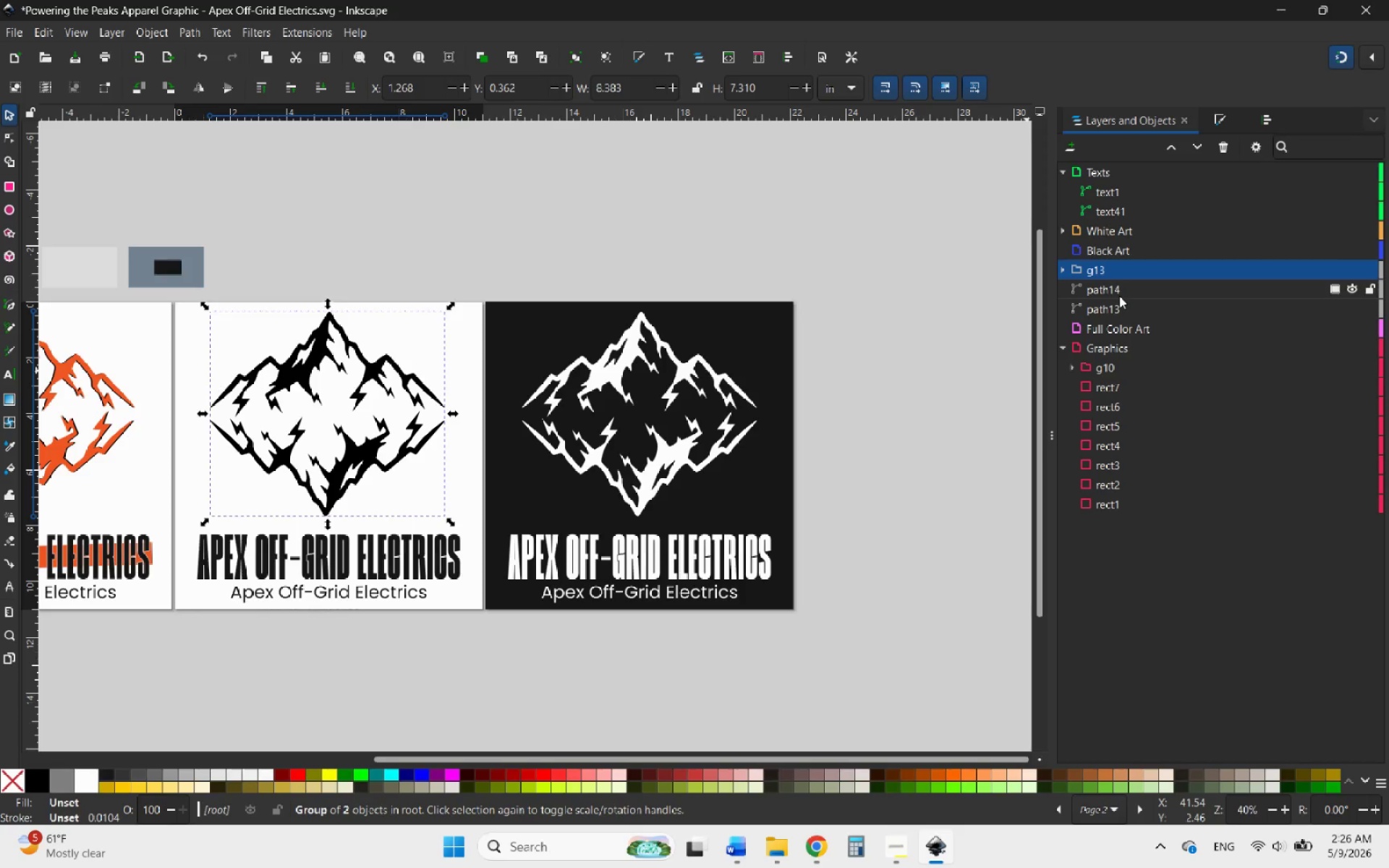 
key(Control+ControlLeft)
 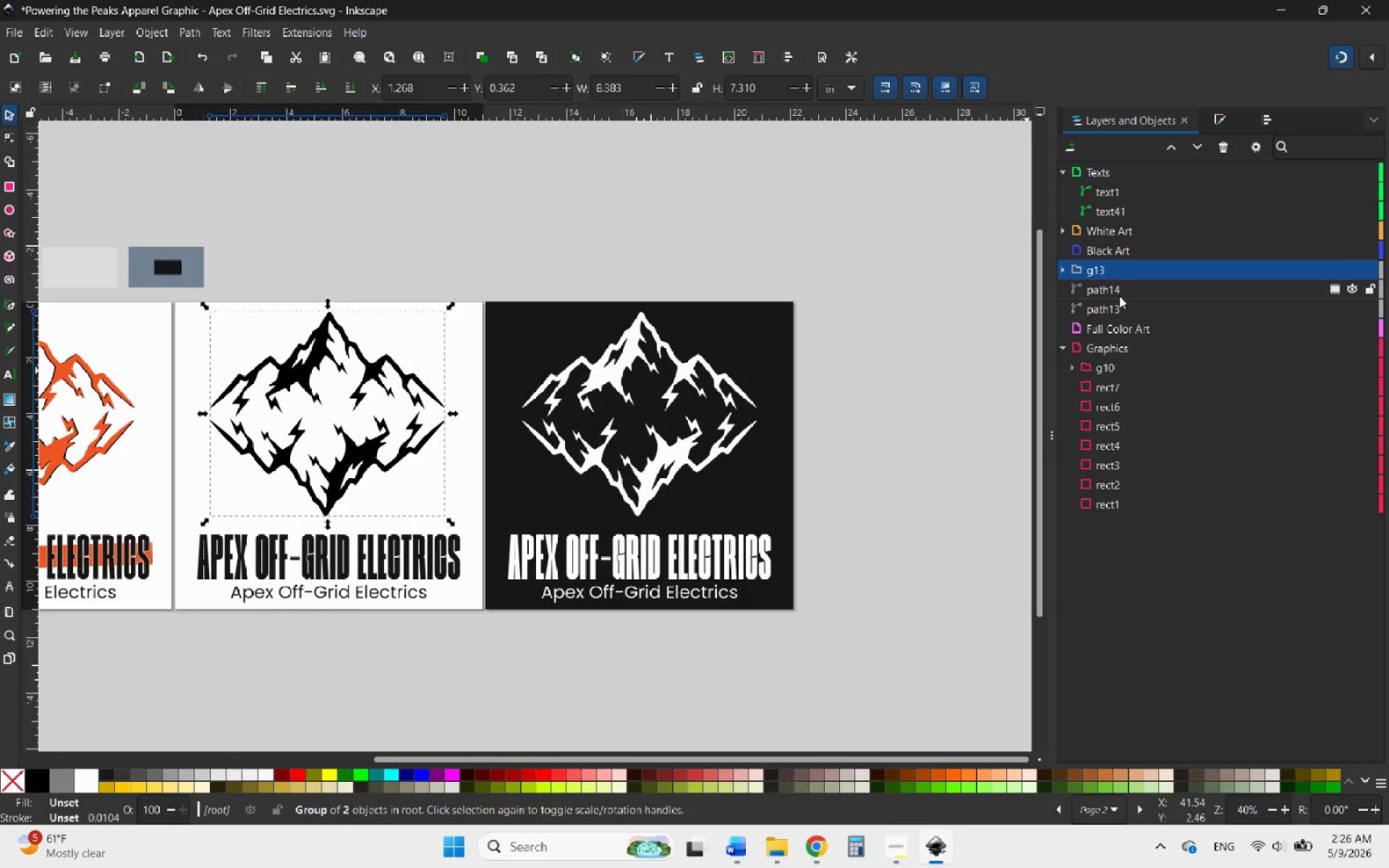 
key(Control+Z)
 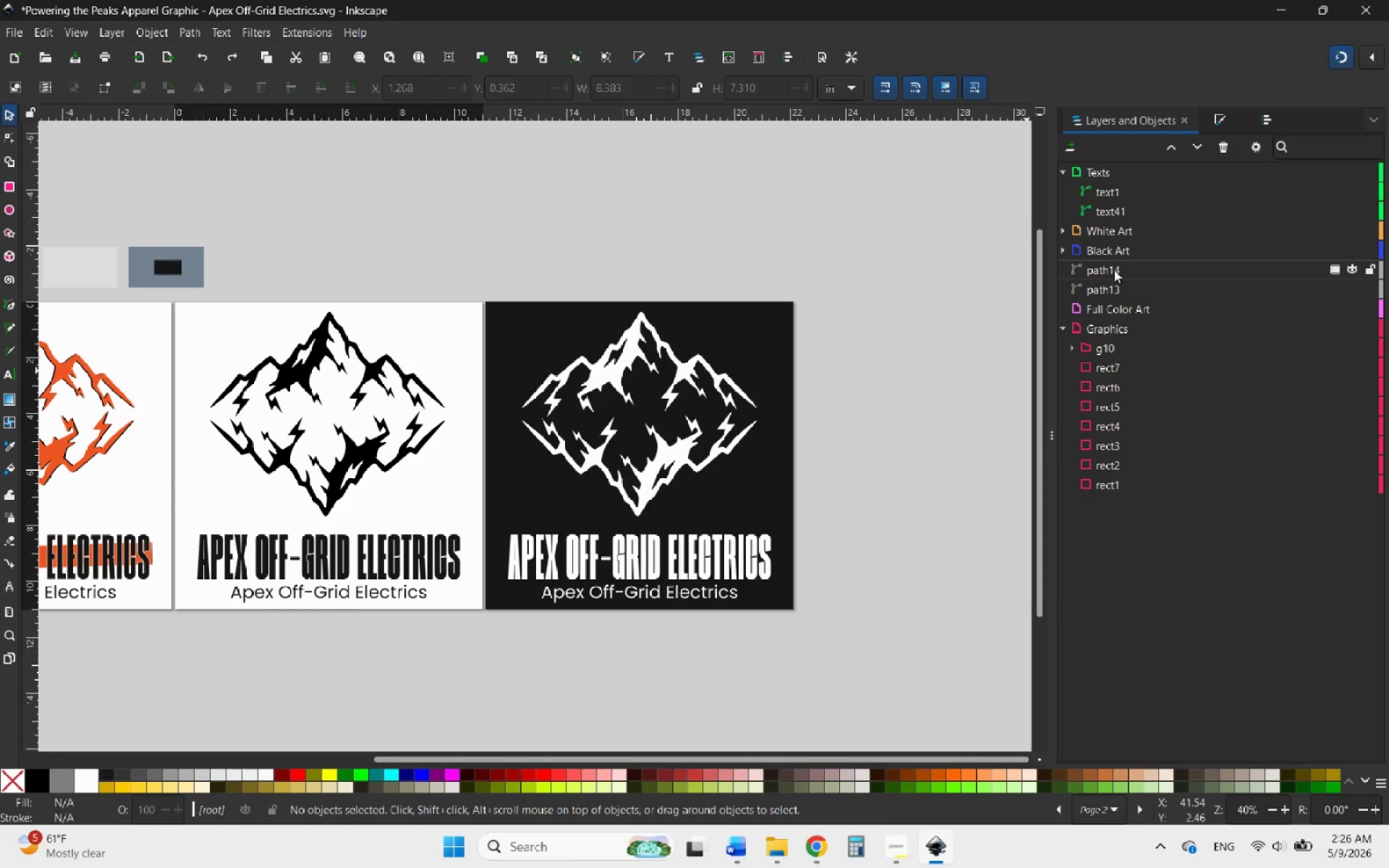 
left_click([1063, 249])
 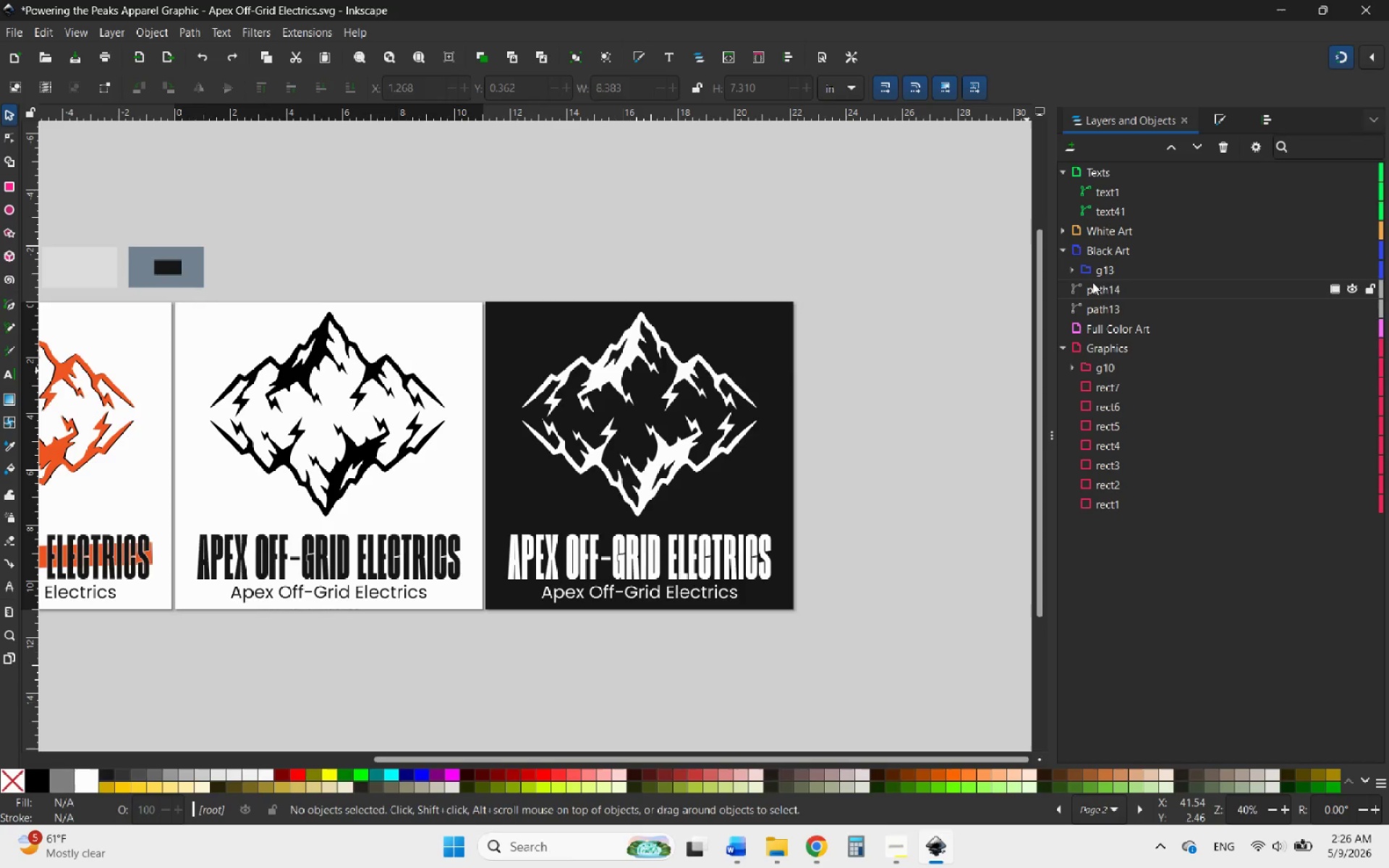 
left_click_drag(start_coordinate=[1103, 288], to_coordinate=[1104, 268])
 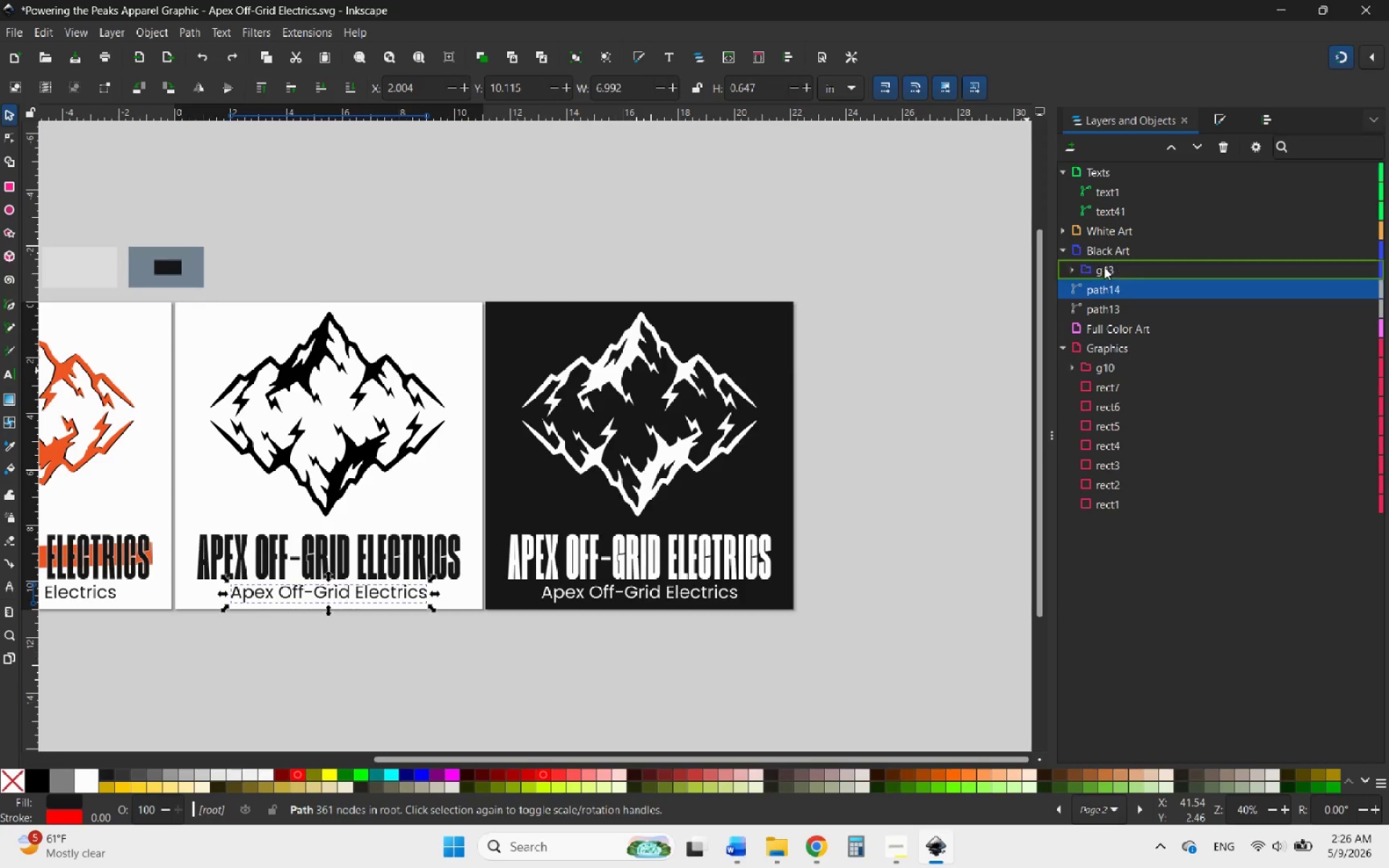 
left_click_drag(start_coordinate=[1104, 266], to_coordinate=[1118, 256])
 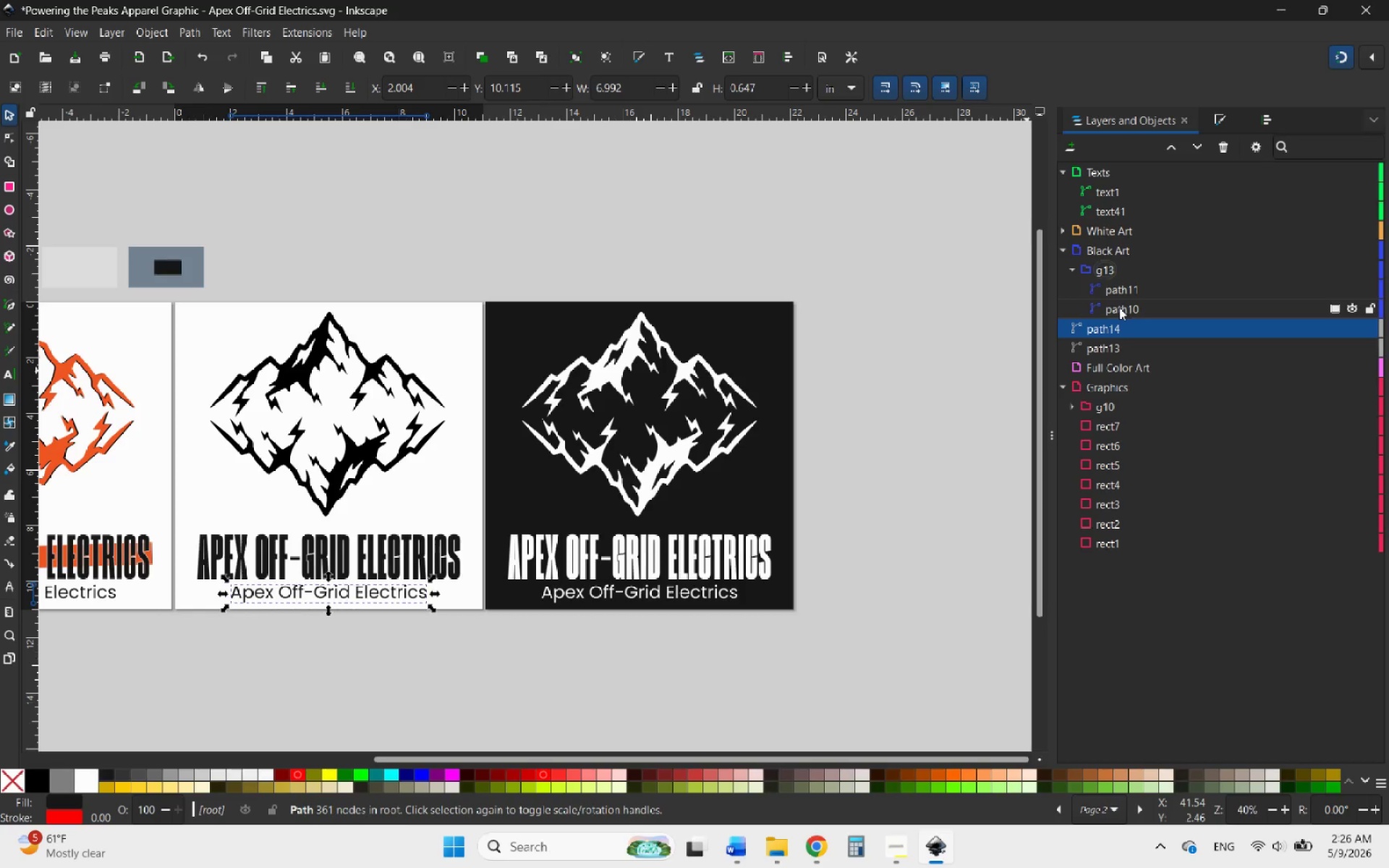 
left_click_drag(start_coordinate=[1116, 329], to_coordinate=[1109, 258])
 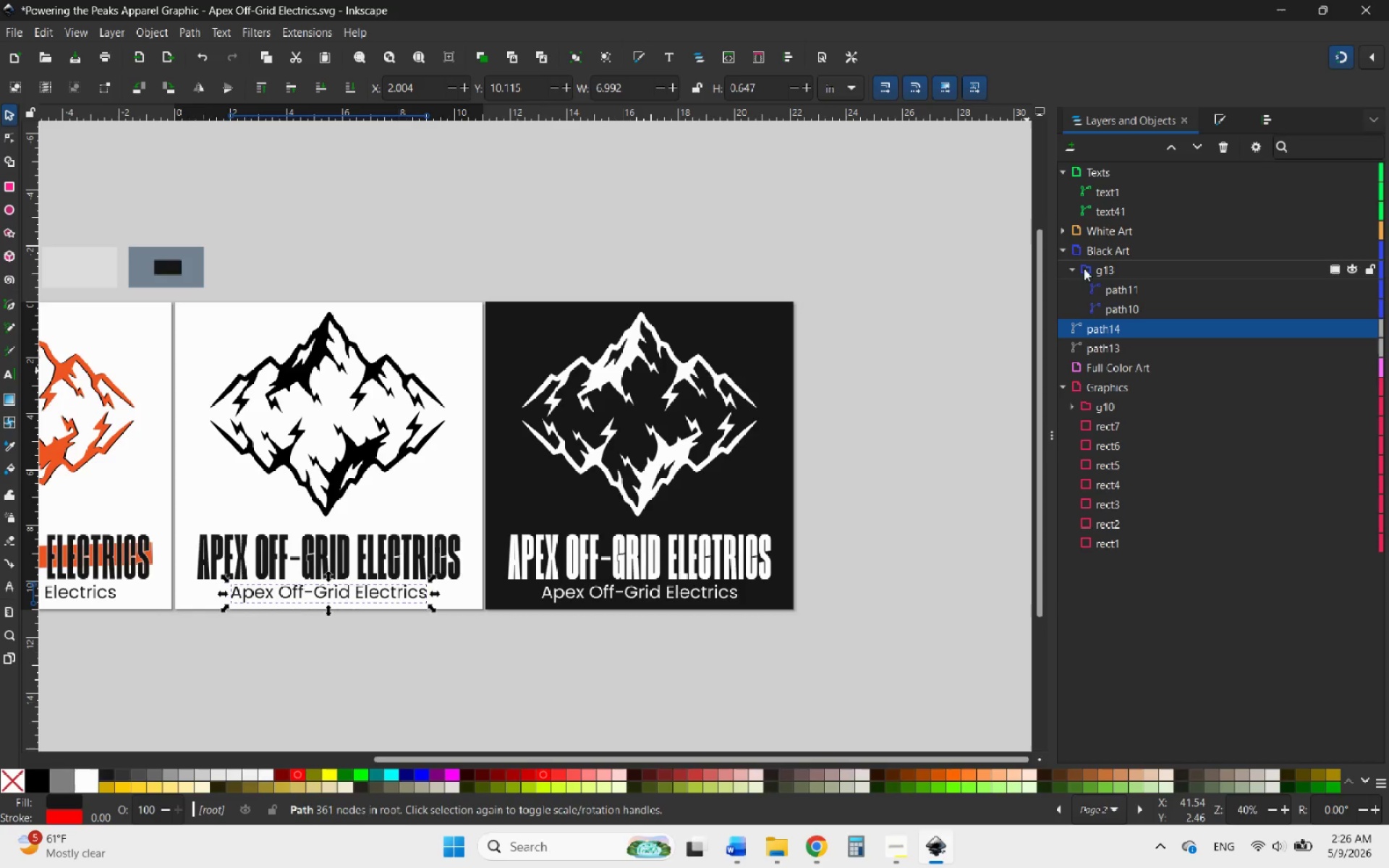 
left_click([1074, 268])
 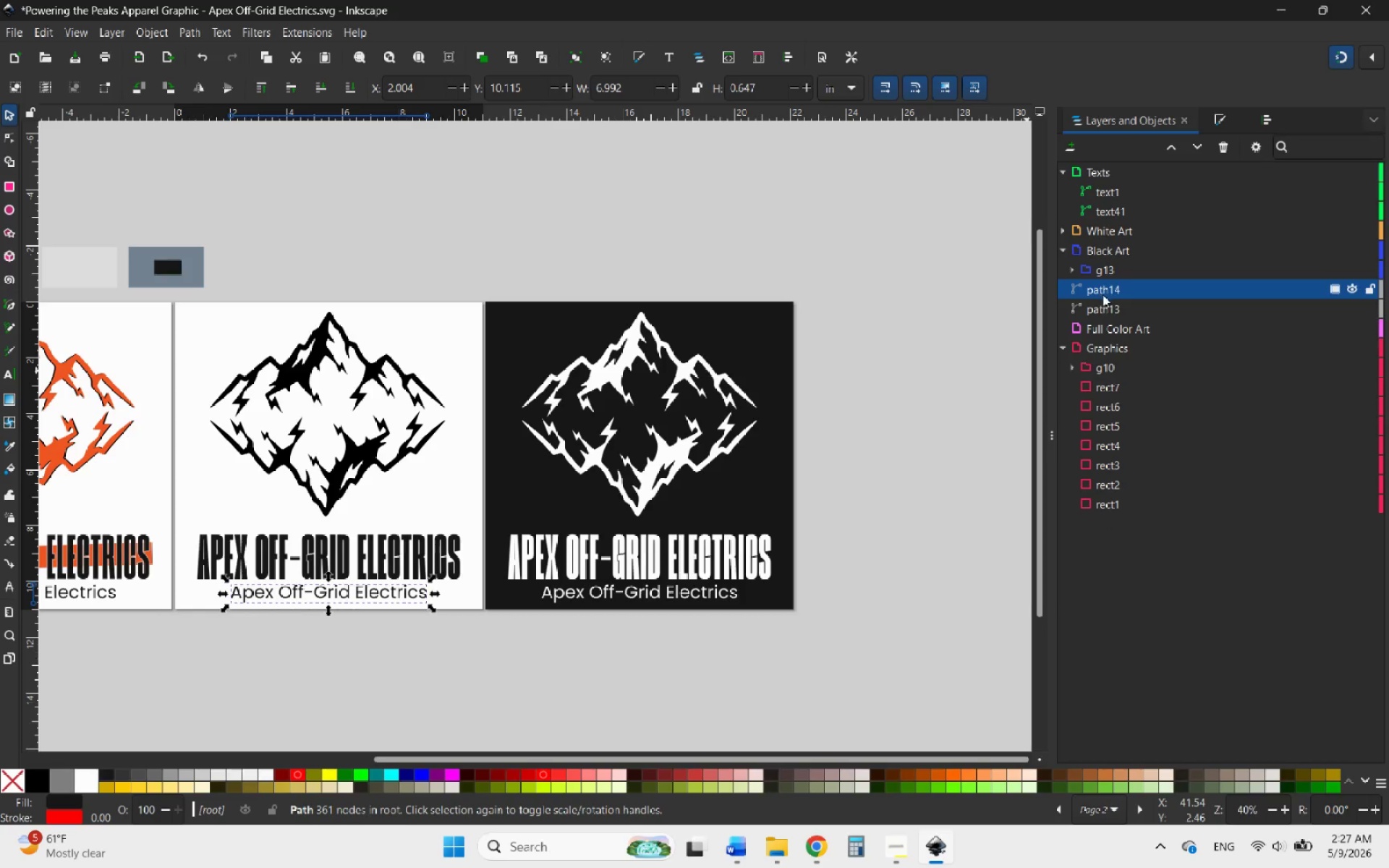 
left_click_drag(start_coordinate=[1108, 292], to_coordinate=[1113, 264])
 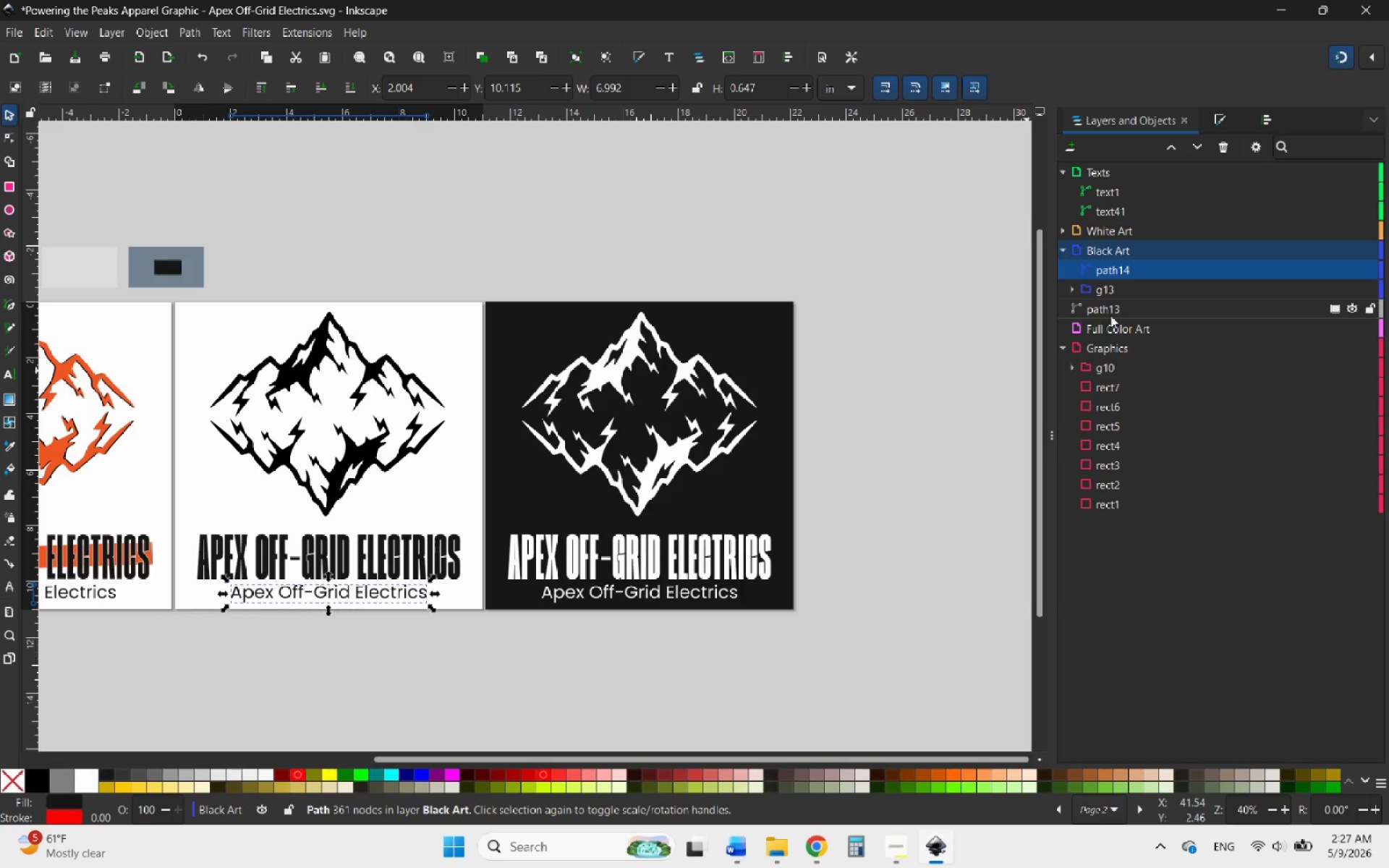 
left_click_drag(start_coordinate=[1116, 312], to_coordinate=[1120, 281])
 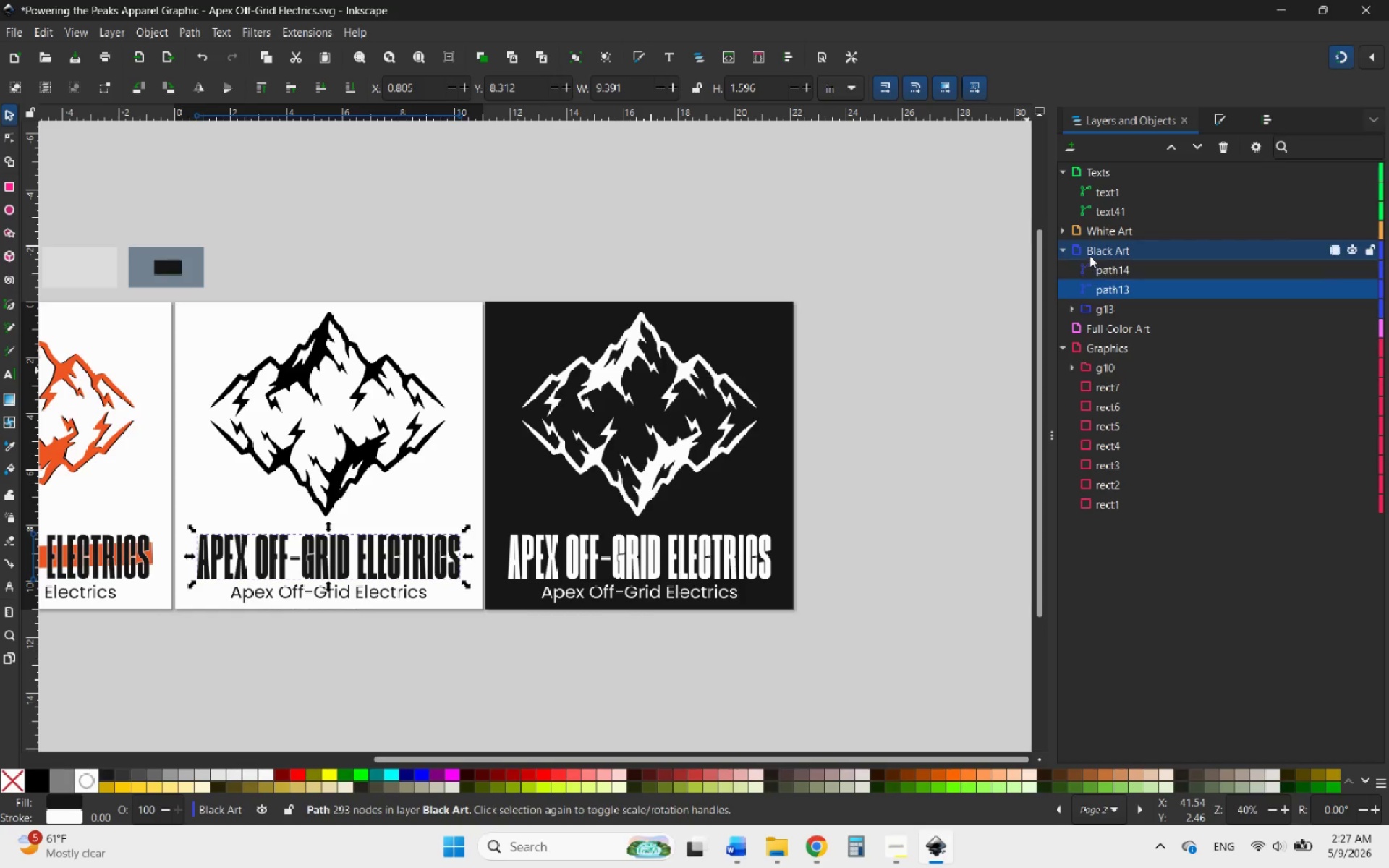 
left_click([1065, 252])
 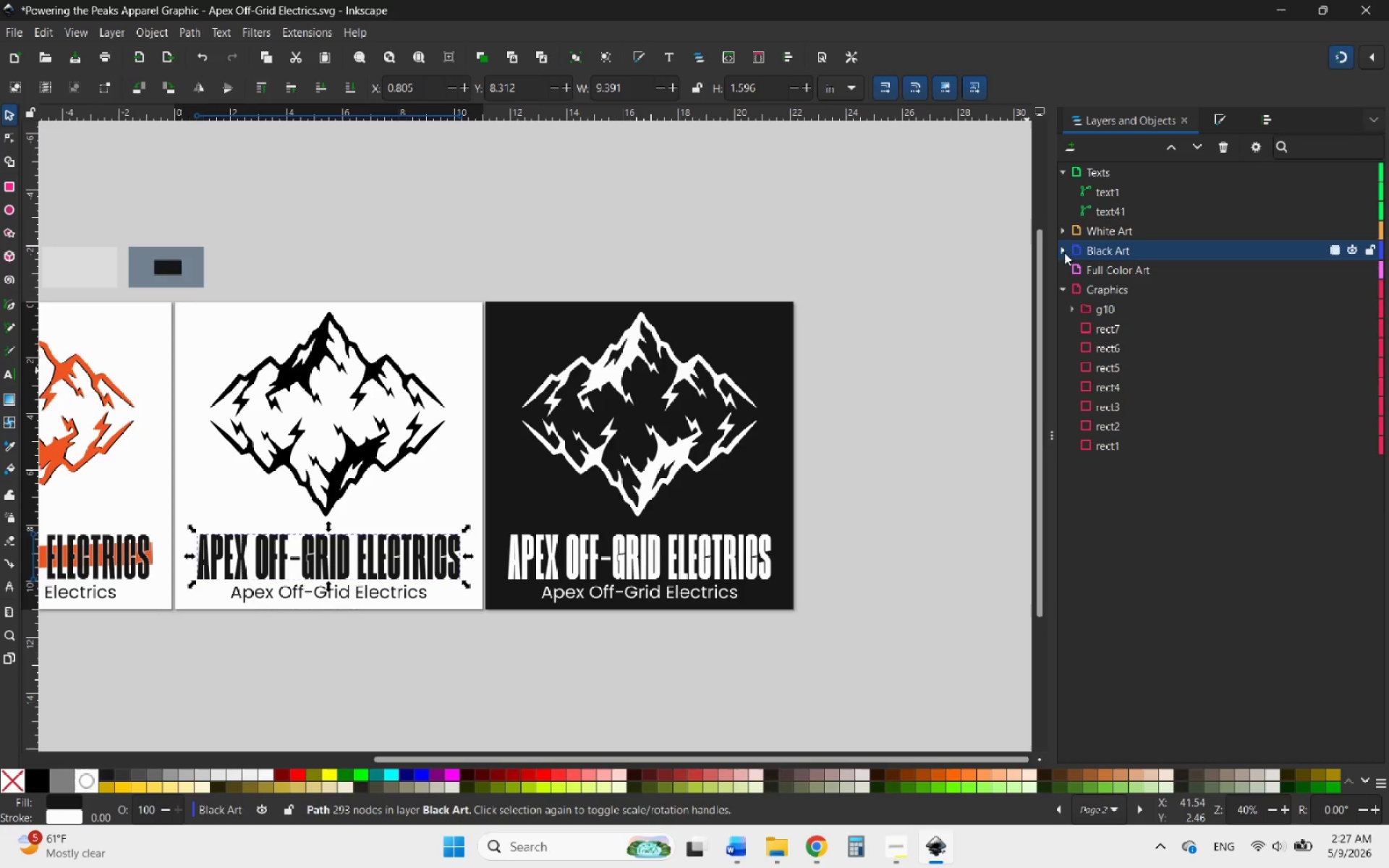 
left_click([1064, 252])
 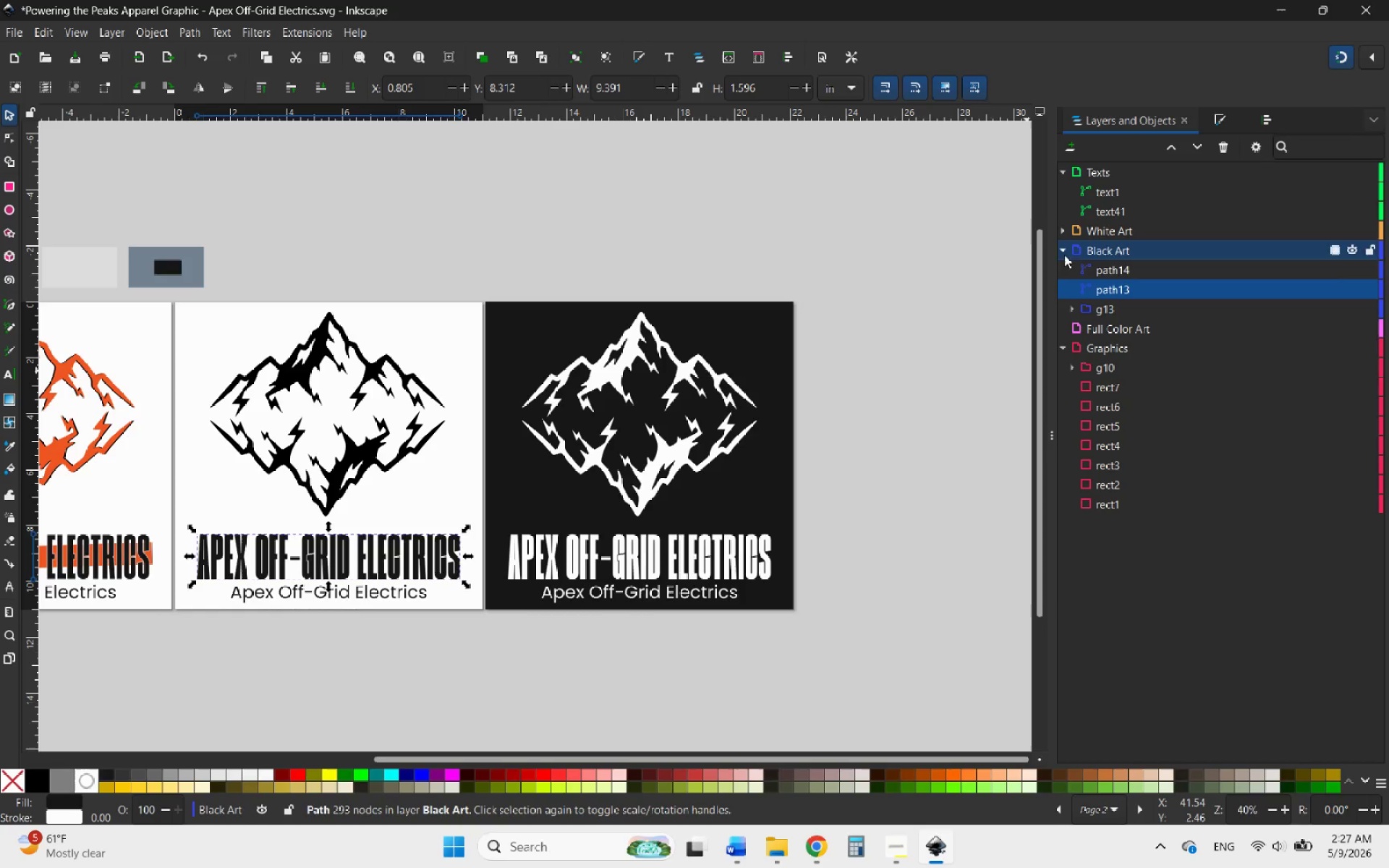 
hold_key(key=ControlLeft, duration=1.3)
left_click([1105, 270])
 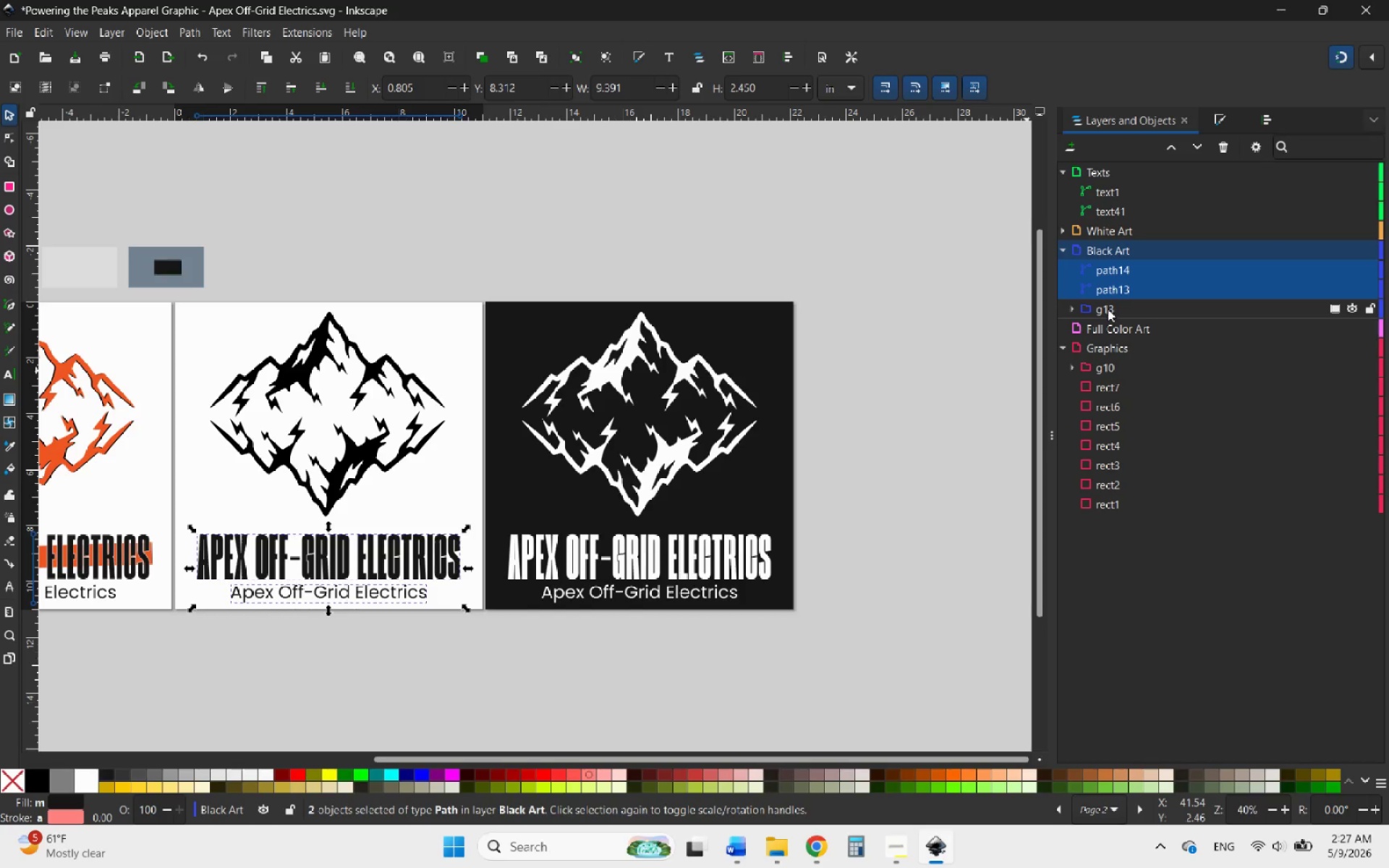 
left_click([1108, 309])
 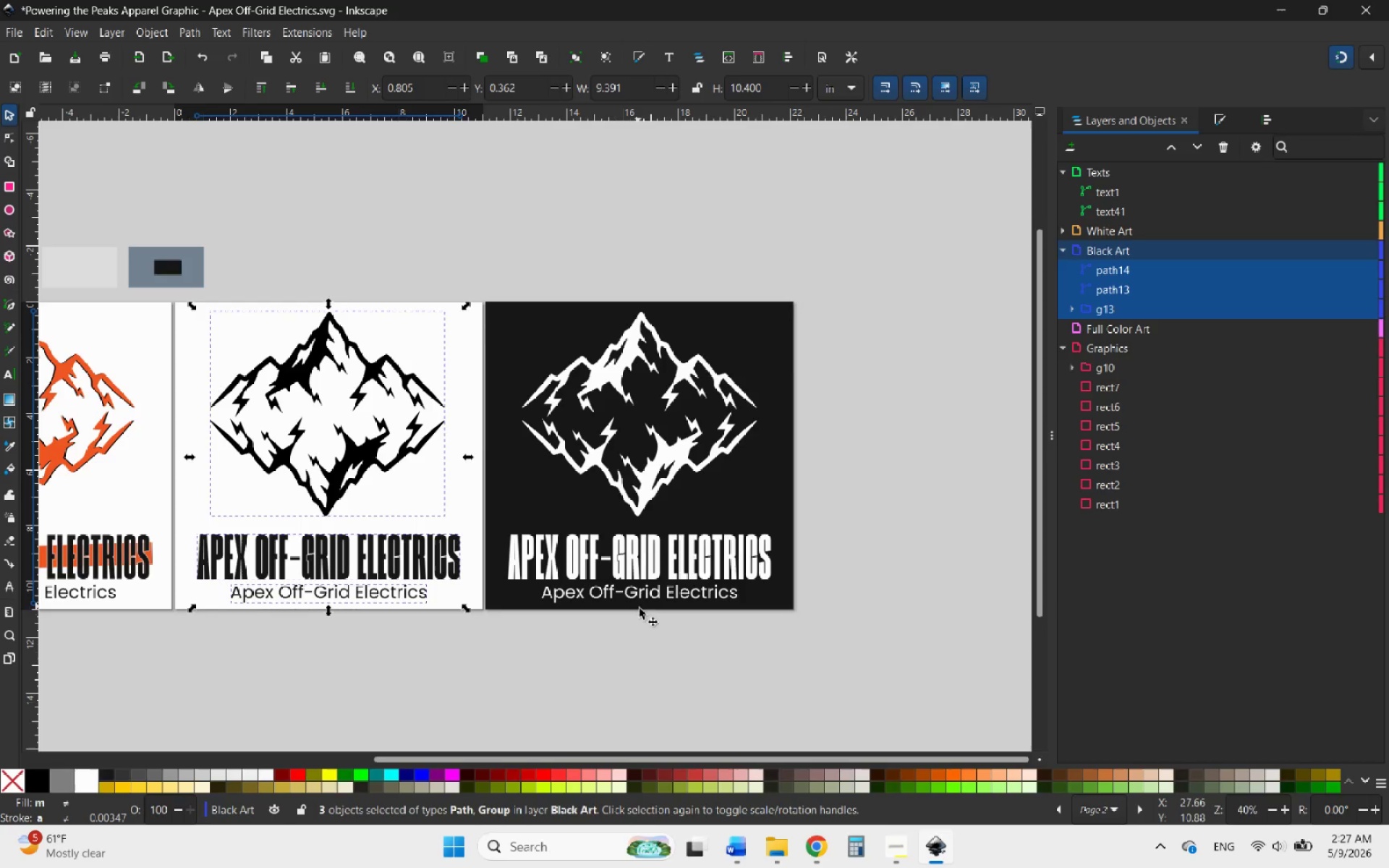 
wait(12.05)
 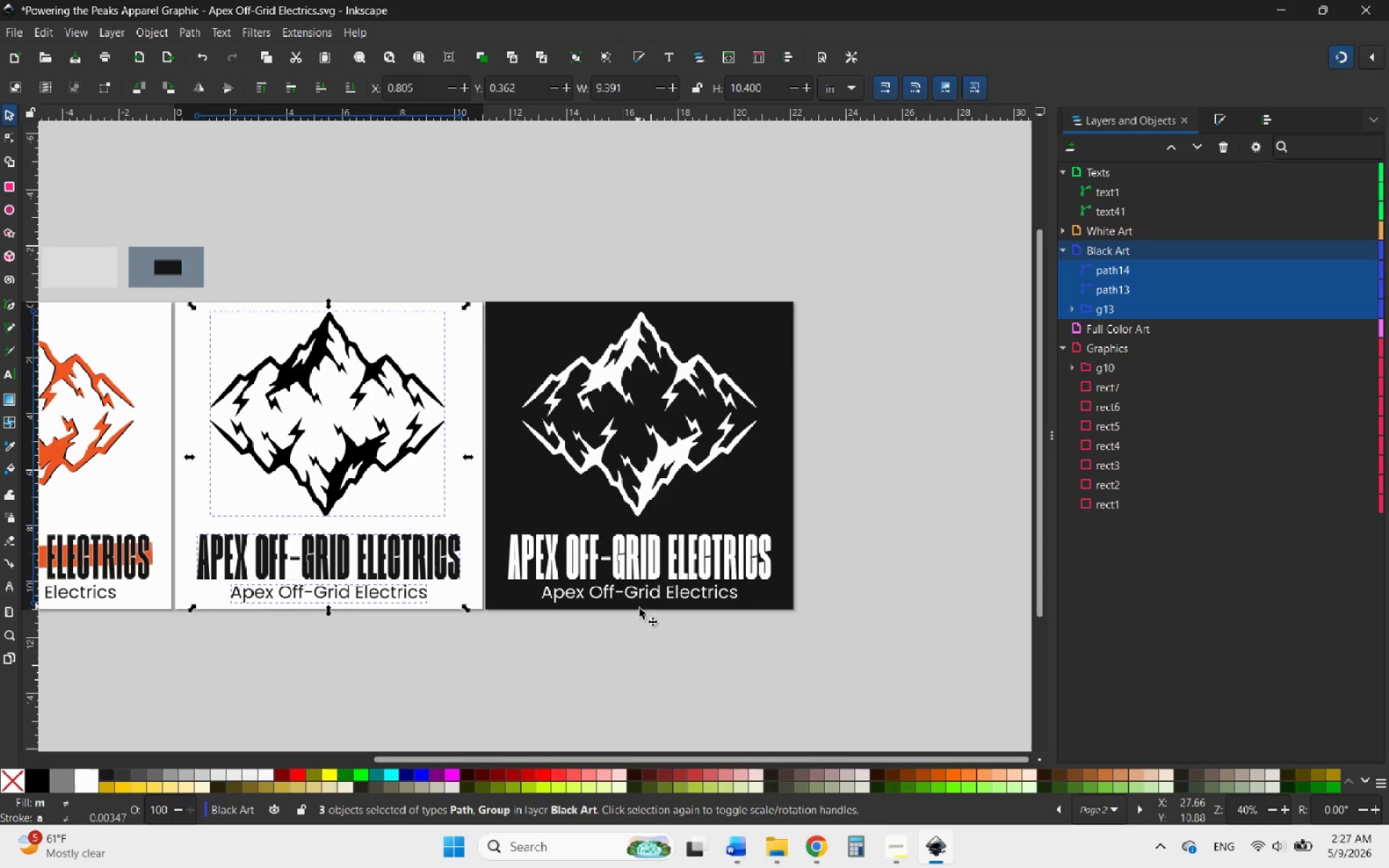 
left_click_drag(start_coordinate=[151, 285], to_coordinate=[450, 514])
 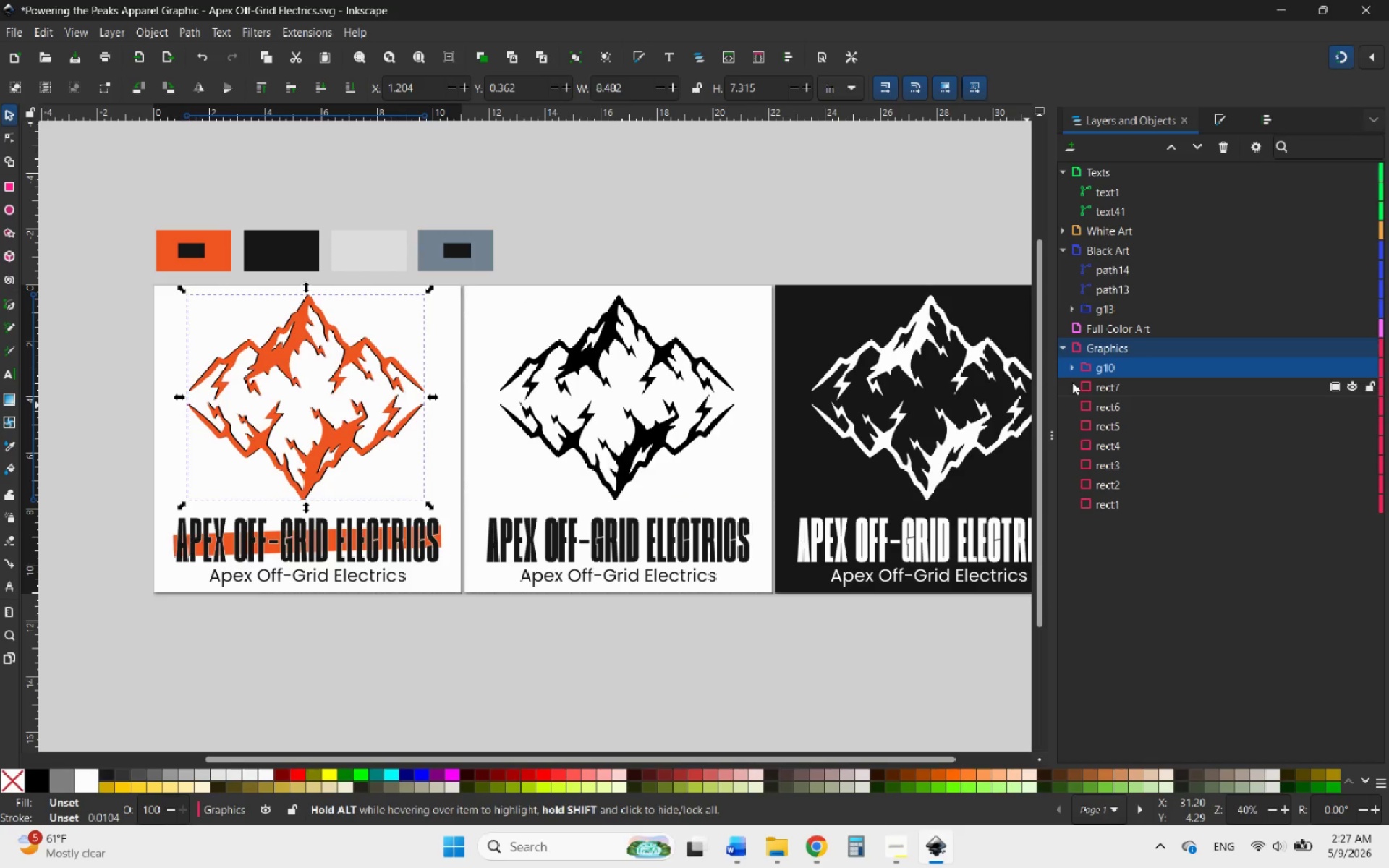 
left_click([133, 426])
 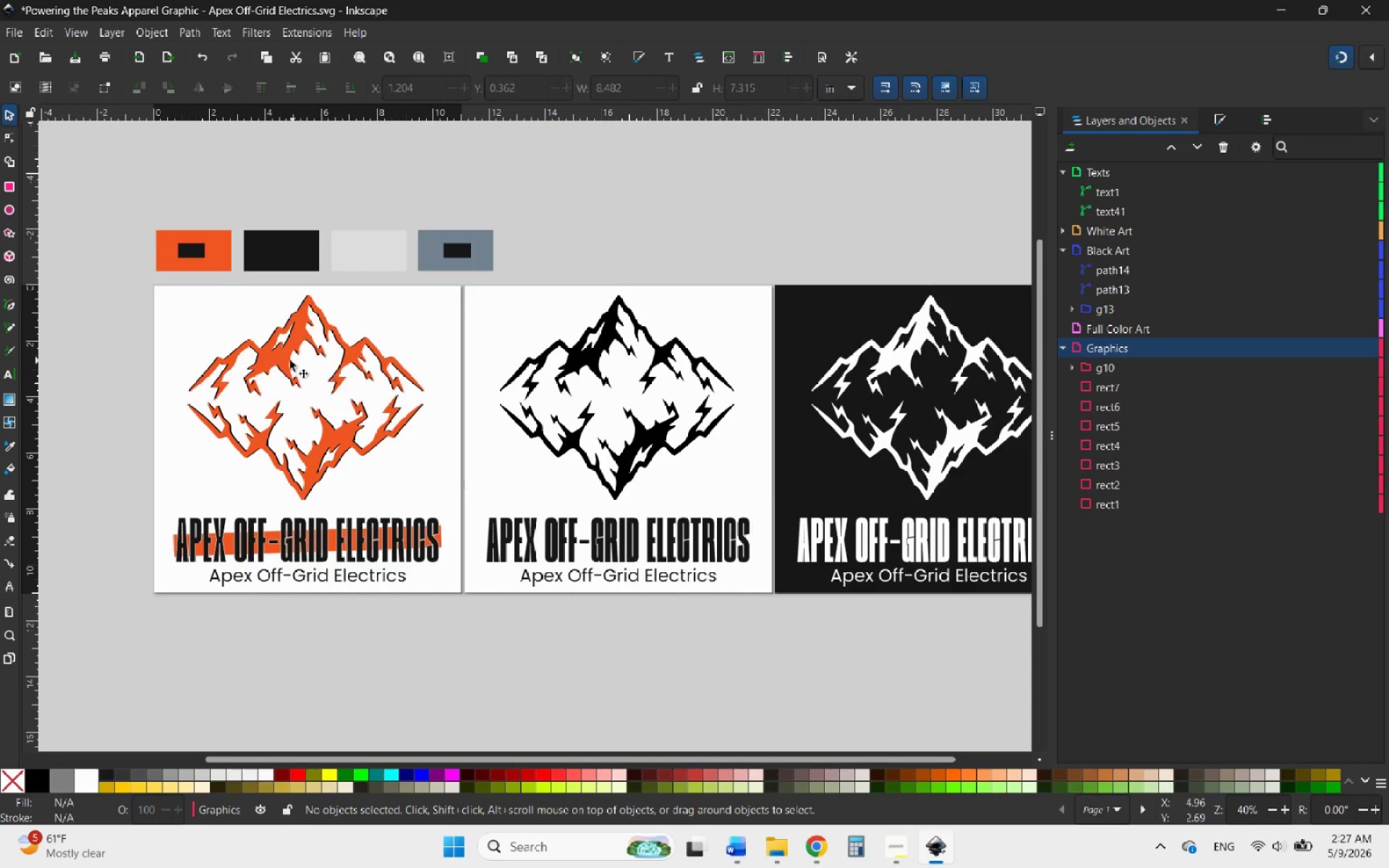 
left_click([282, 360])
 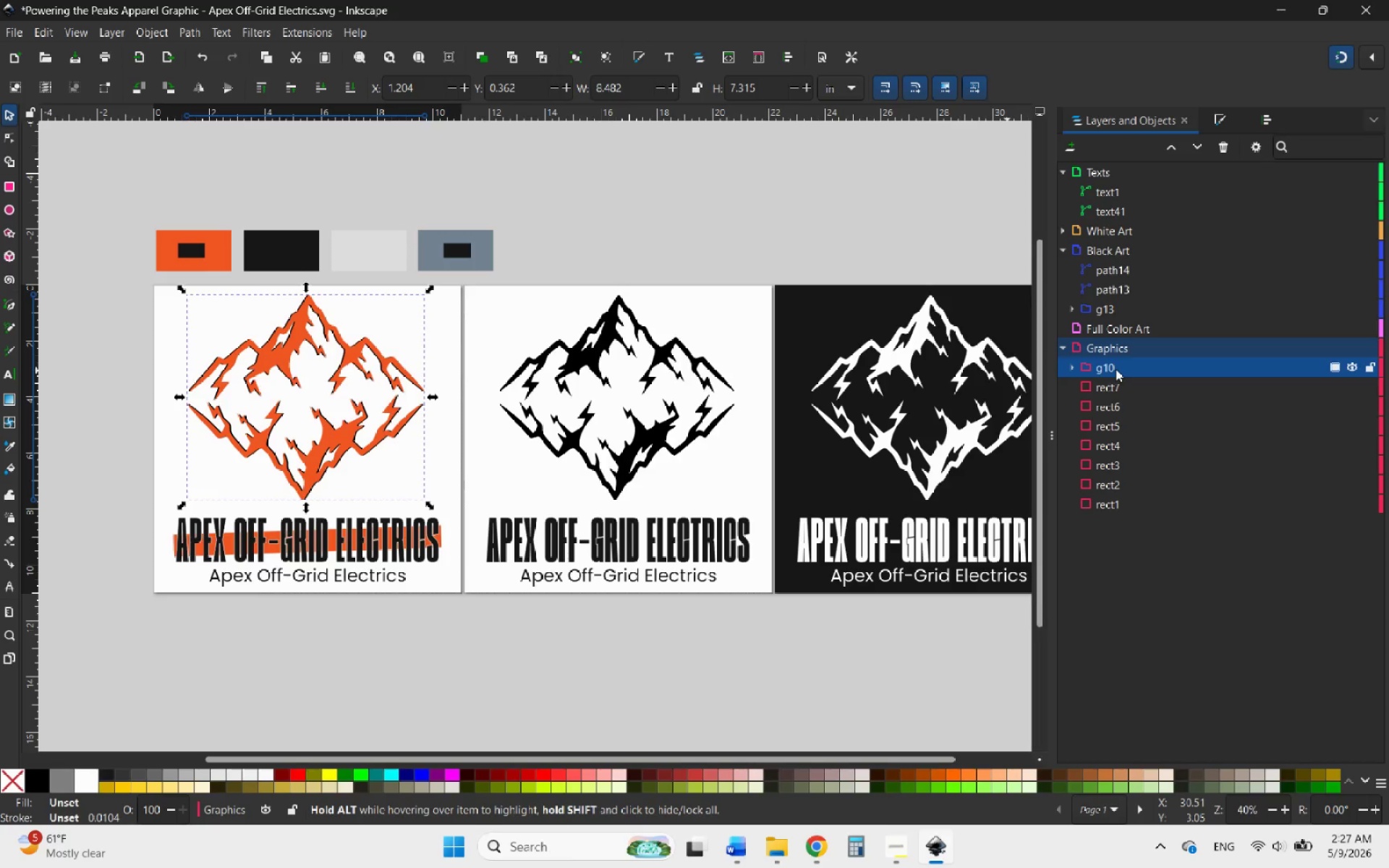 
wait(12.38)
 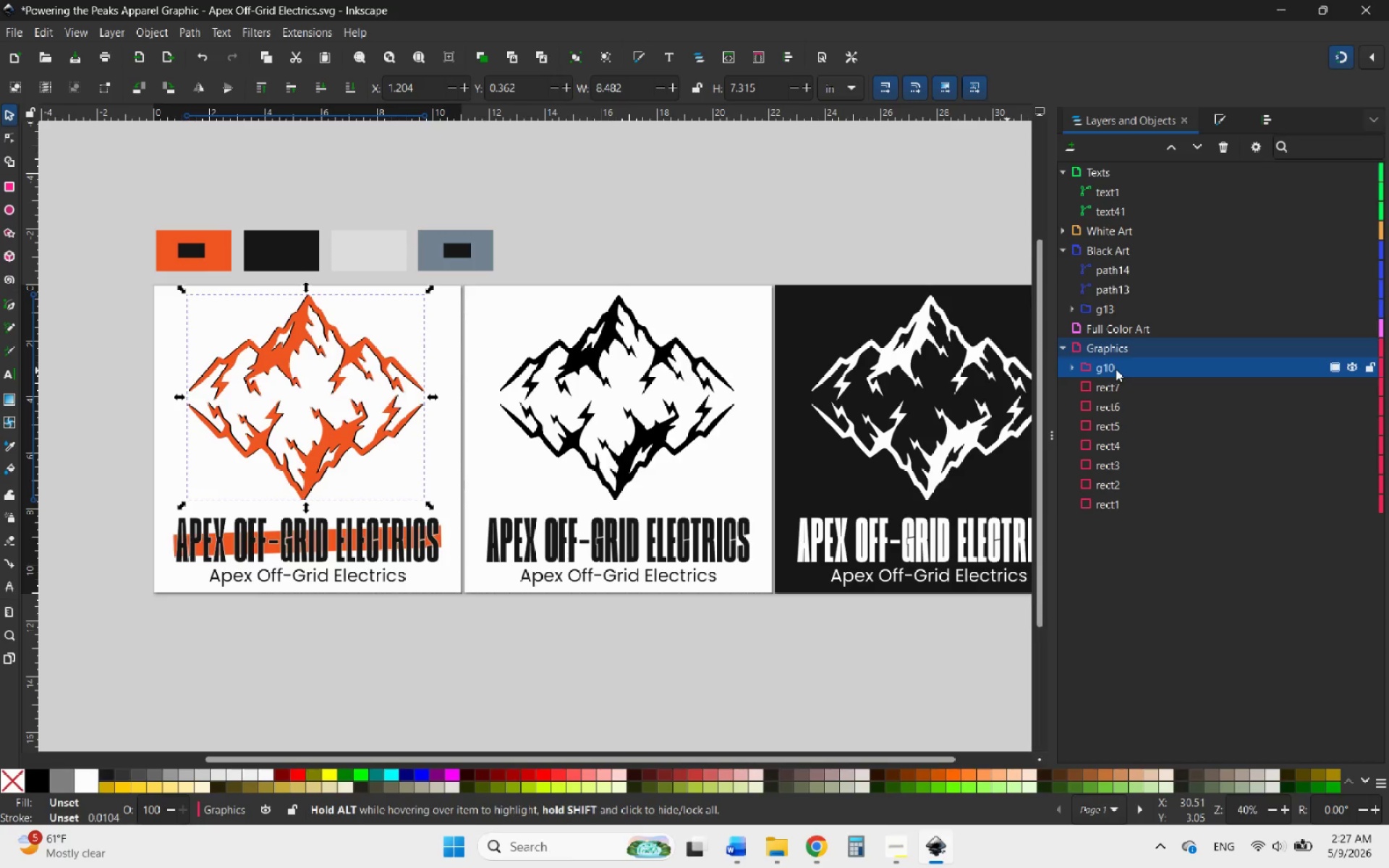 
left_click_drag(start_coordinate=[1116, 369], to_coordinate=[1128, 331])
 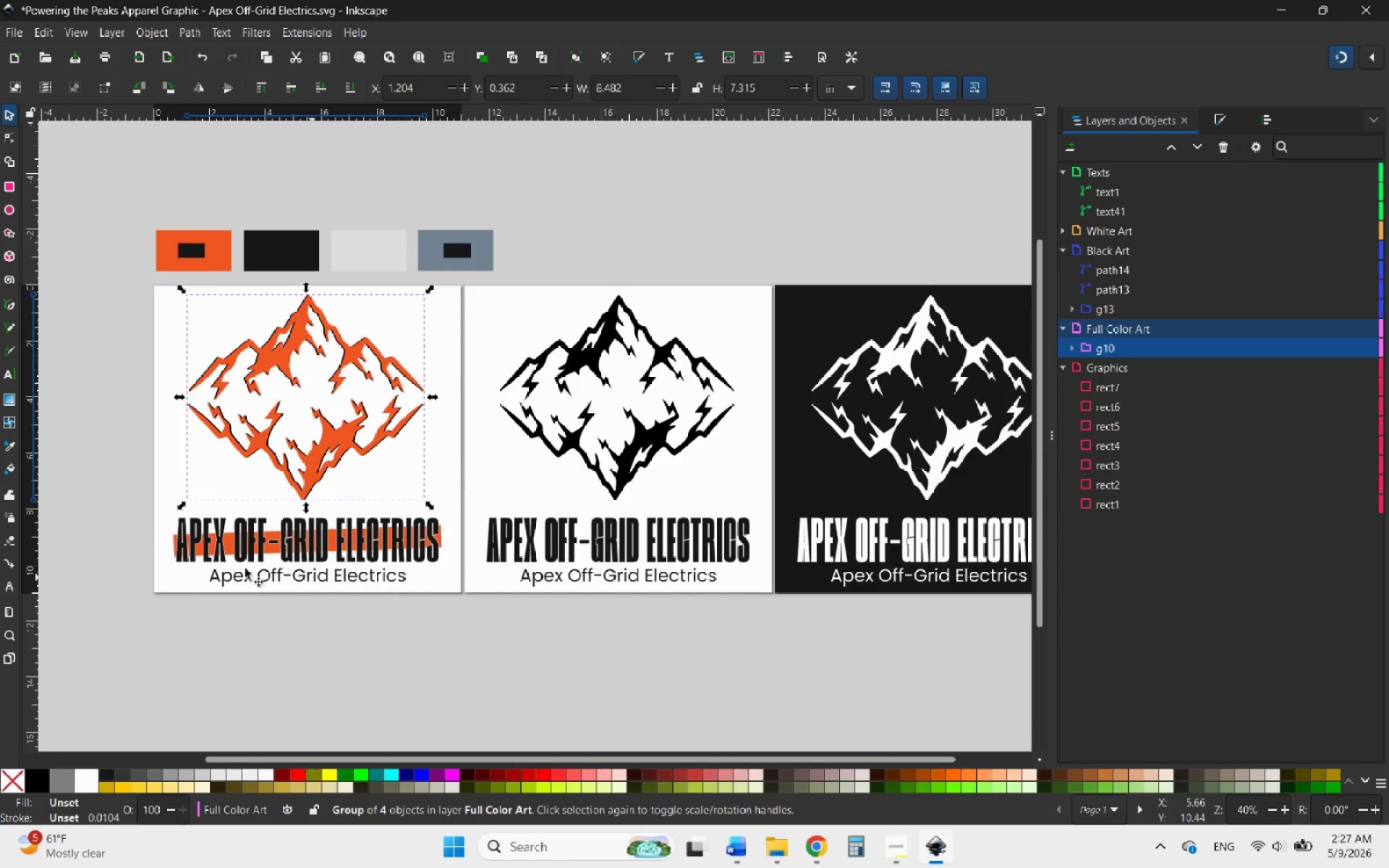 
left_click_drag(start_coordinate=[158, 511], to_coordinate=[459, 640])
 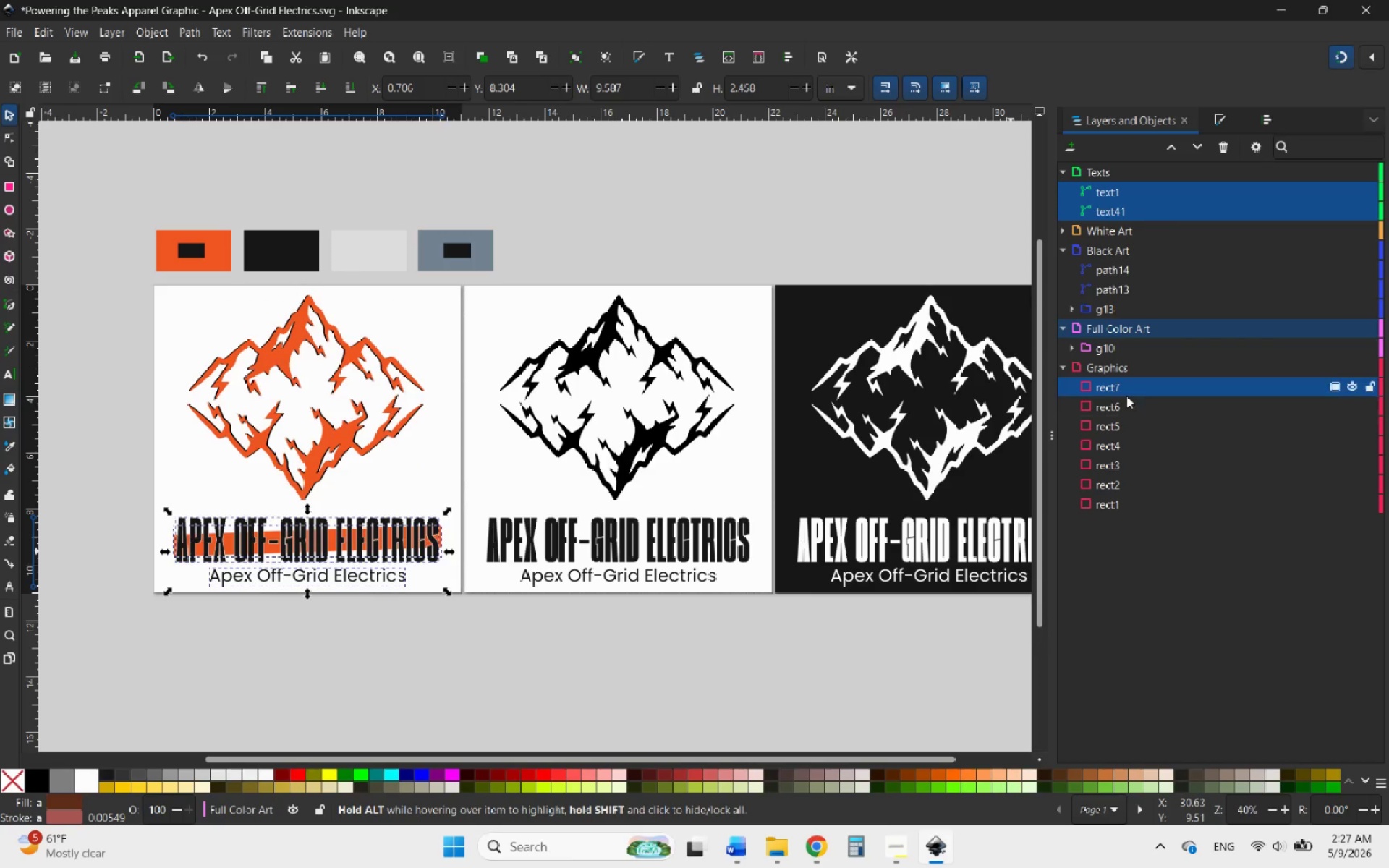 
left_click_drag(start_coordinate=[1129, 386], to_coordinate=[1129, 349])
 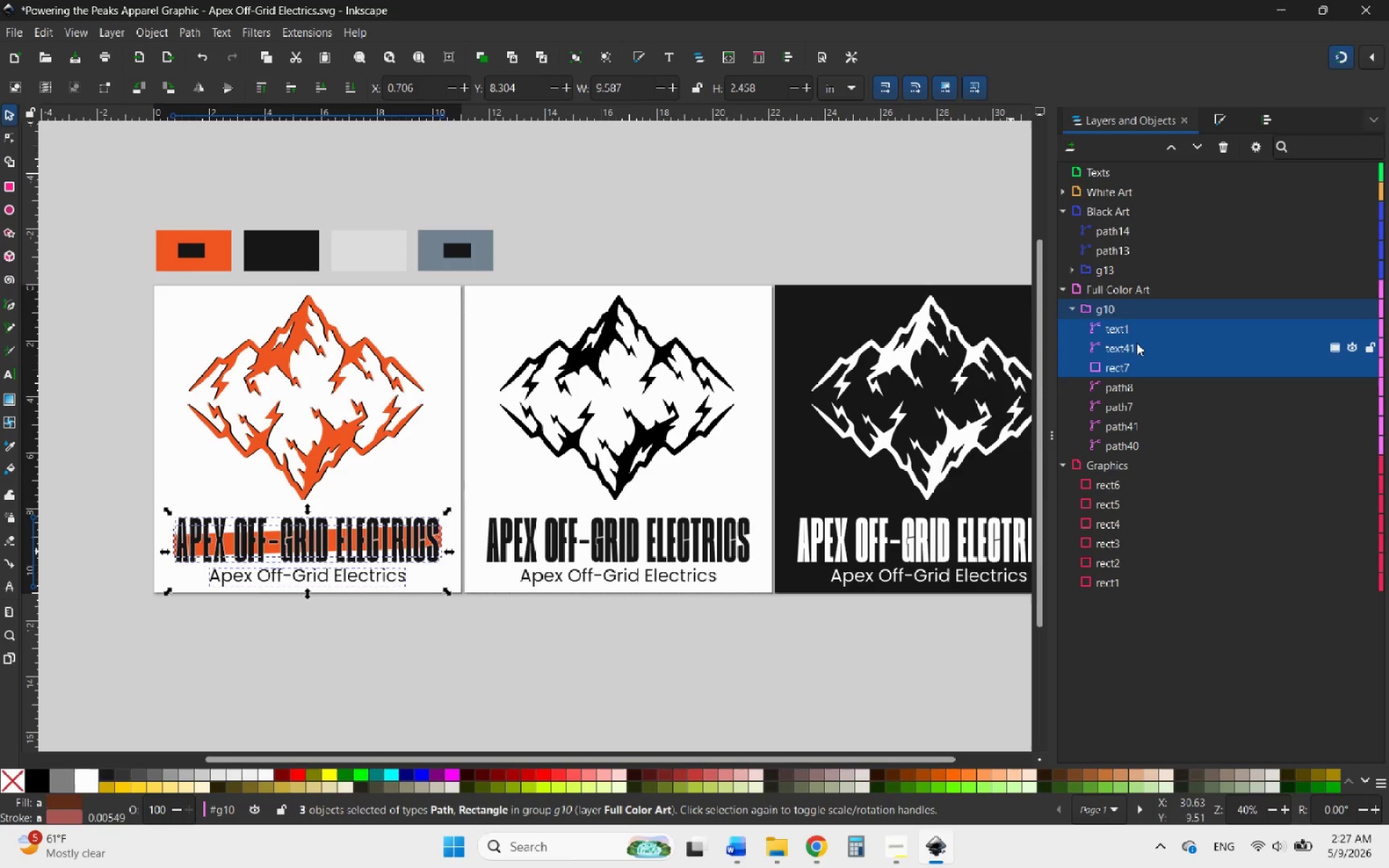 
wait(8.75)
 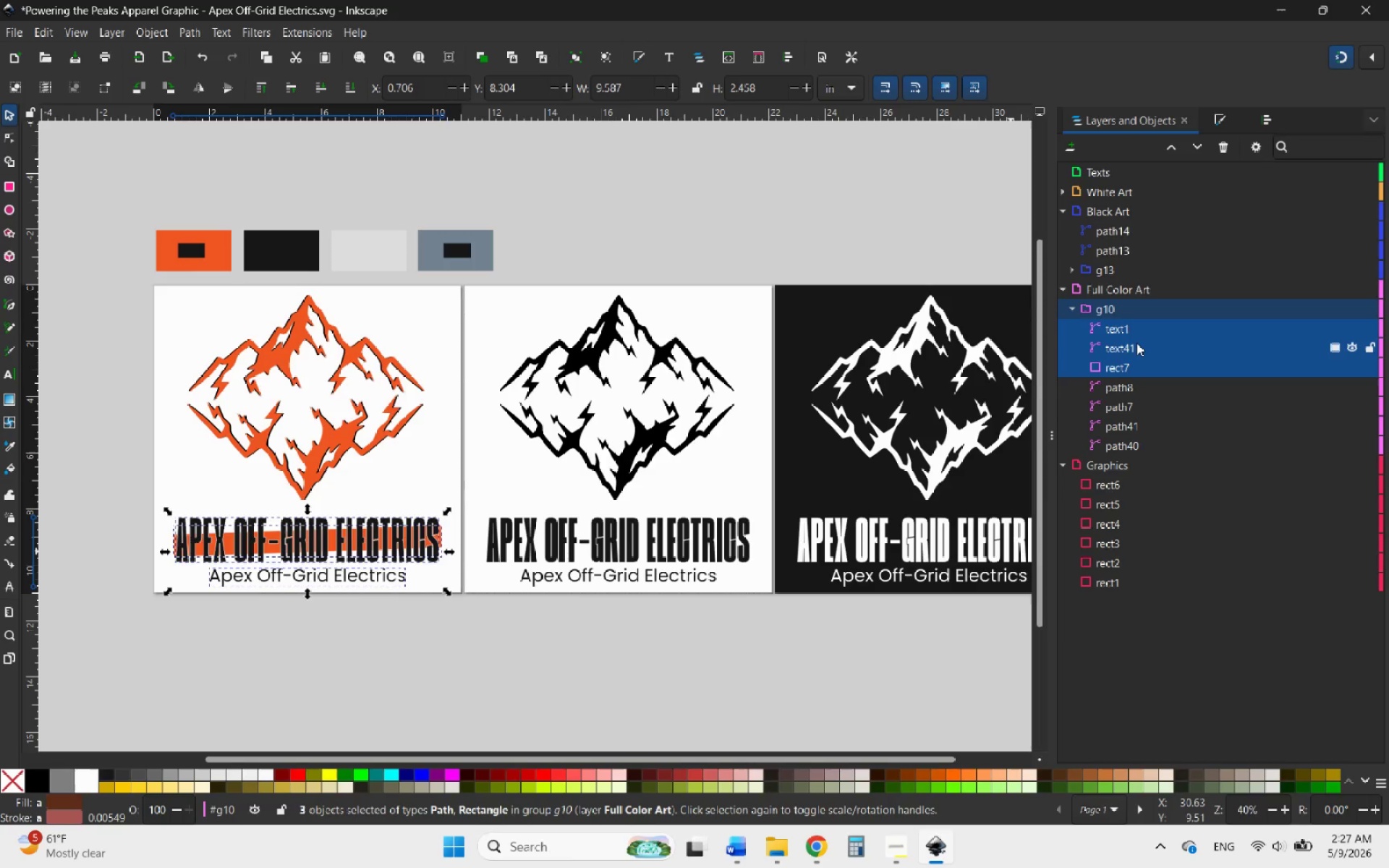 
left_click_drag(start_coordinate=[1117, 369], to_coordinate=[1126, 301])
 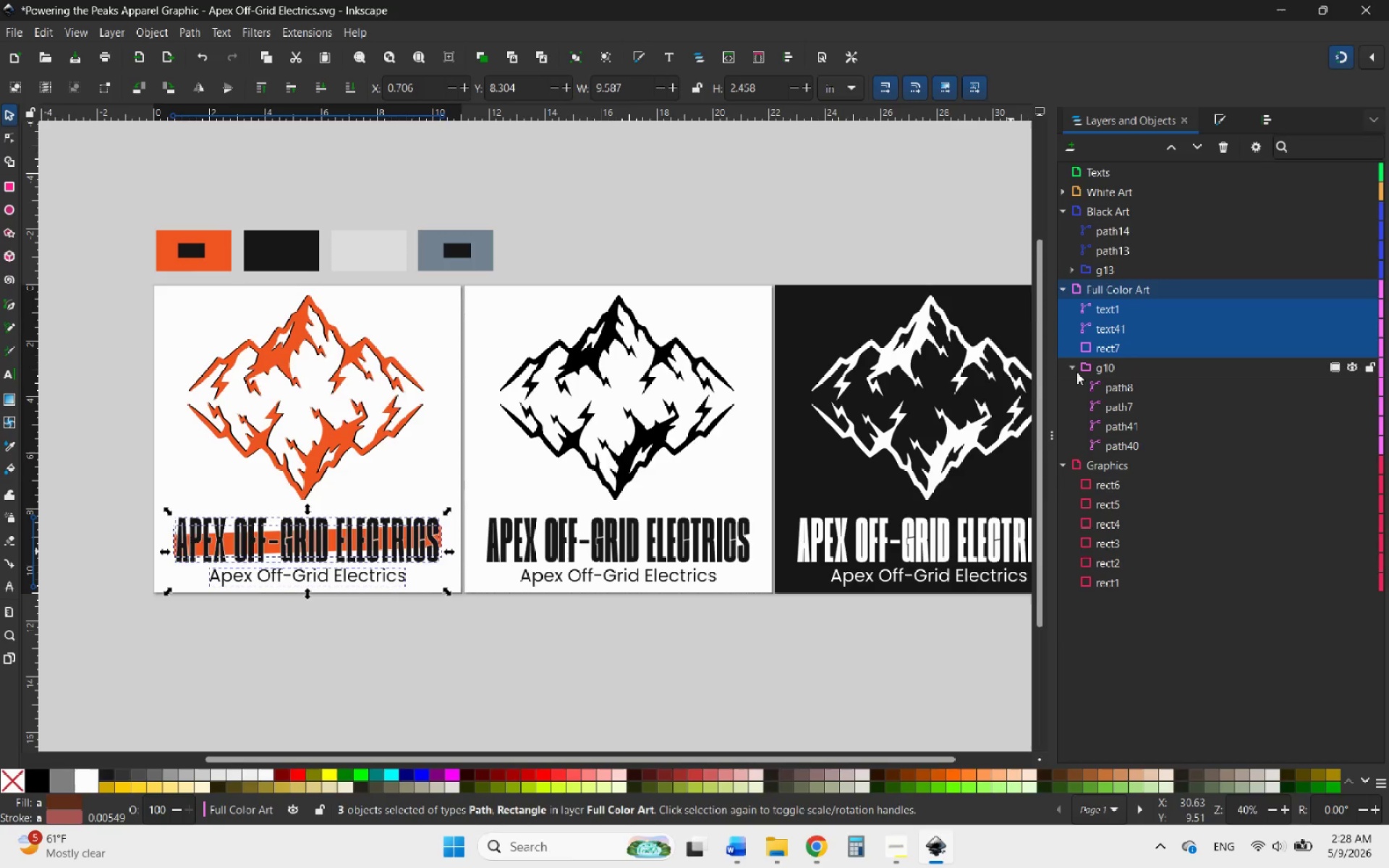 
left_click([1071, 367])
 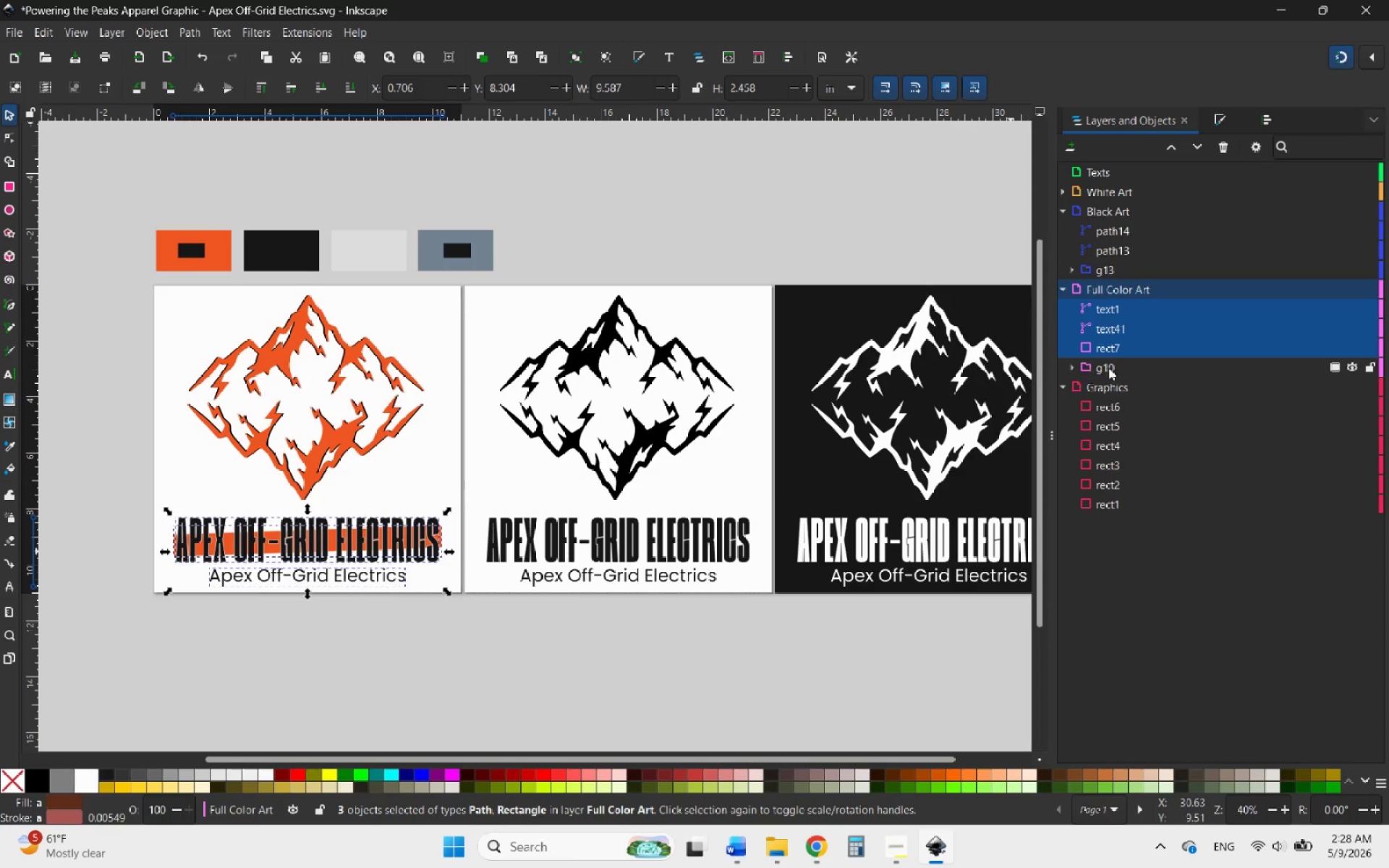 
left_click([1117, 367])
 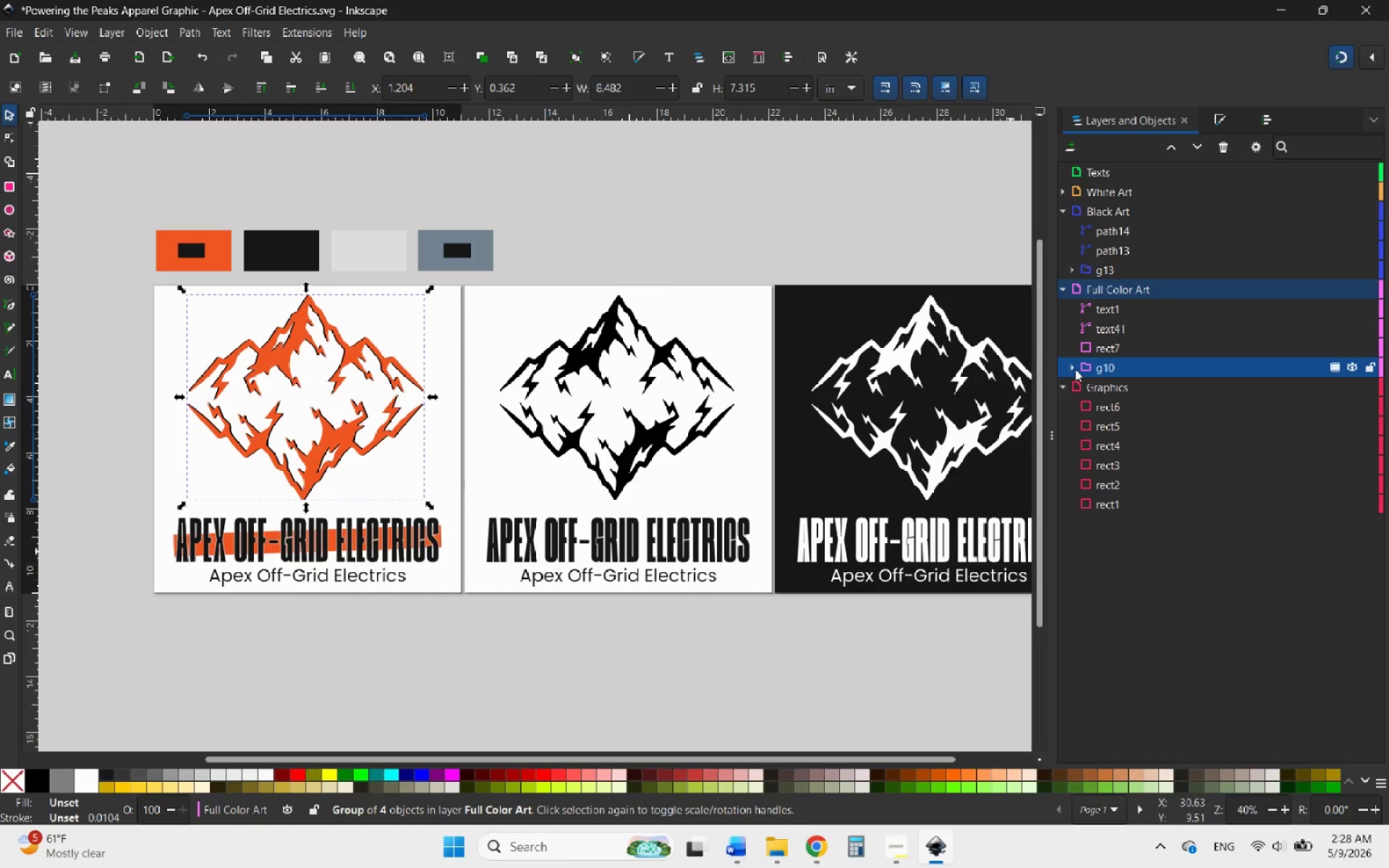 
double_click([1075, 369])
 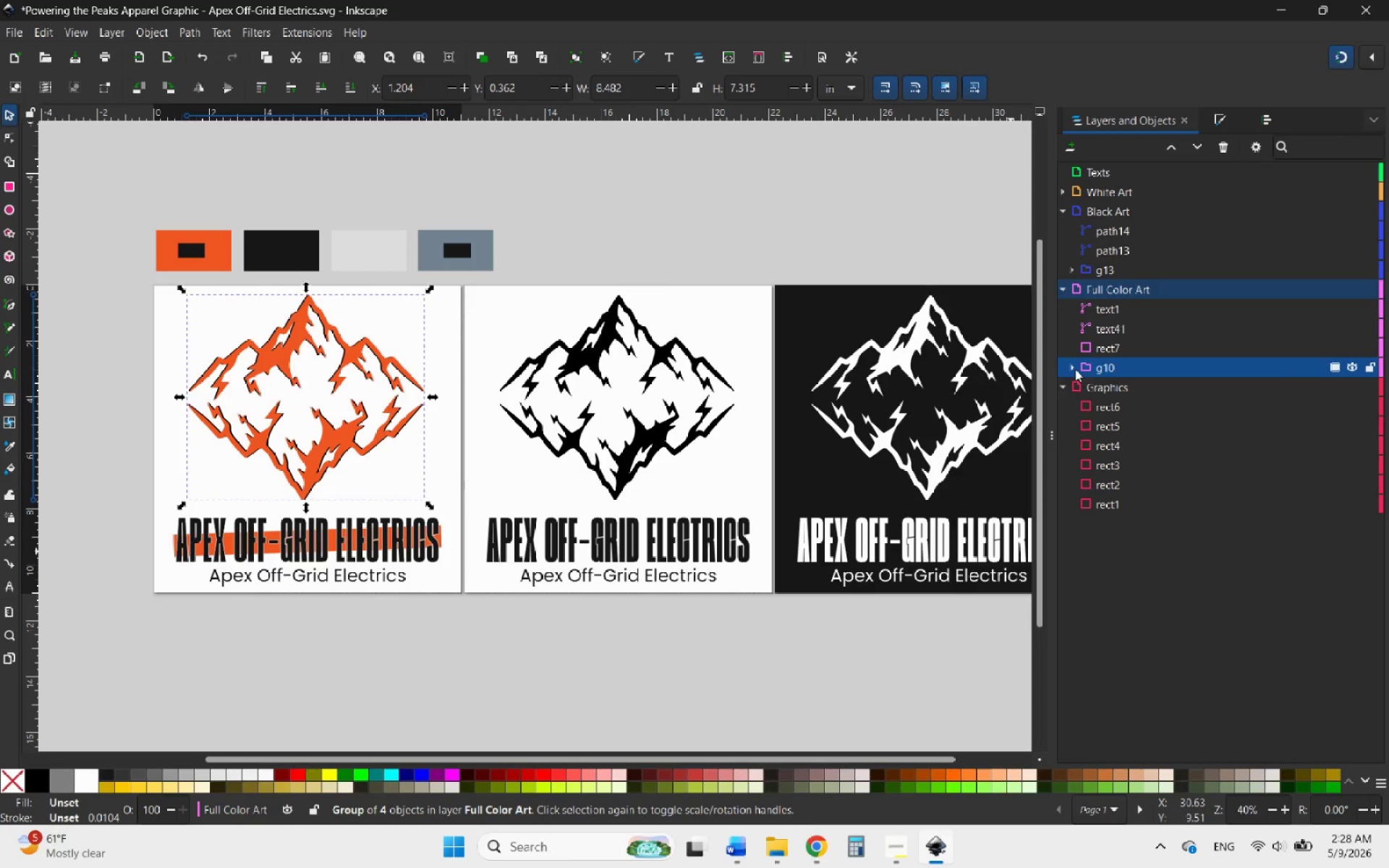 
triple_click([1074, 367])
 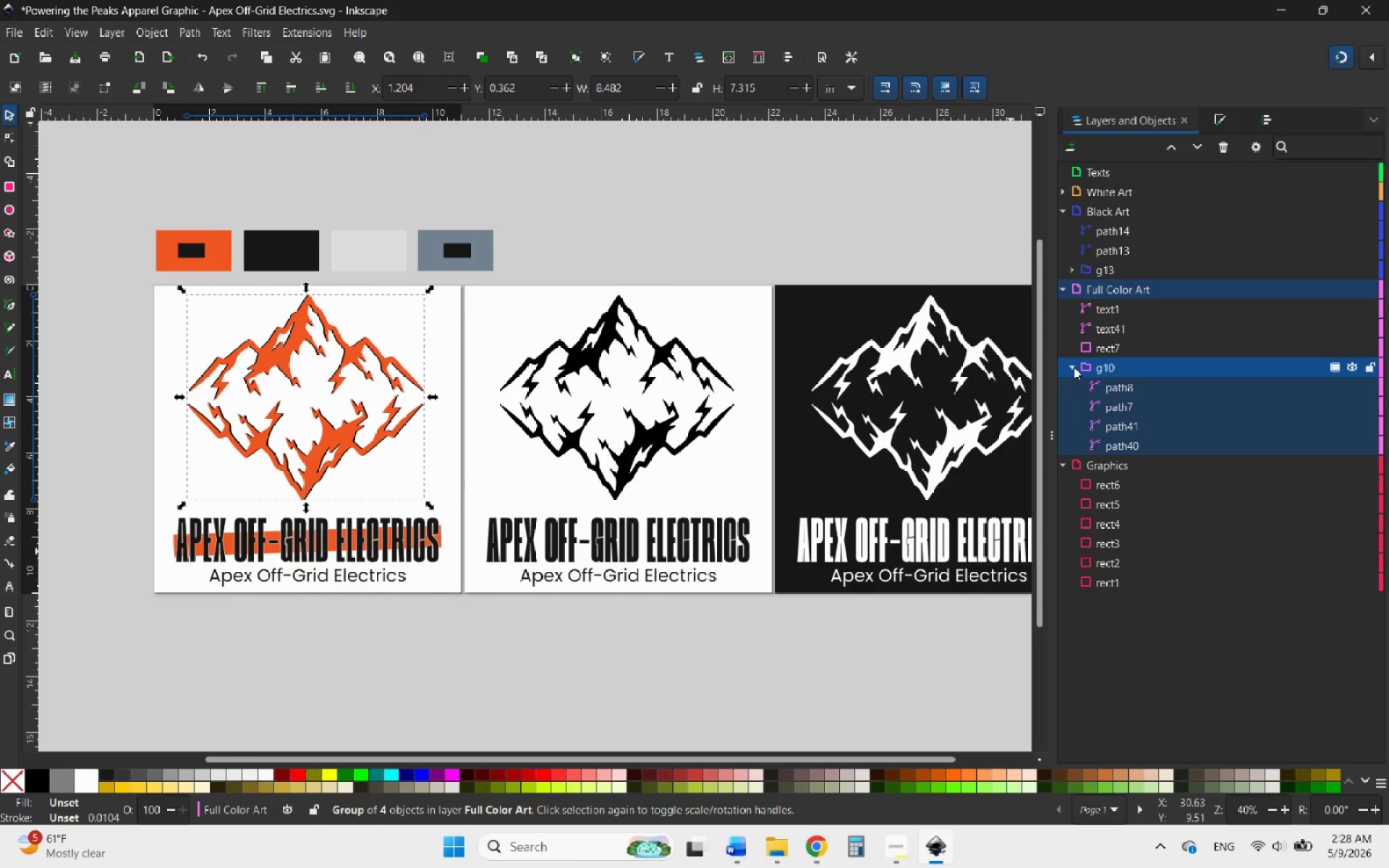 
left_click([1074, 367])
 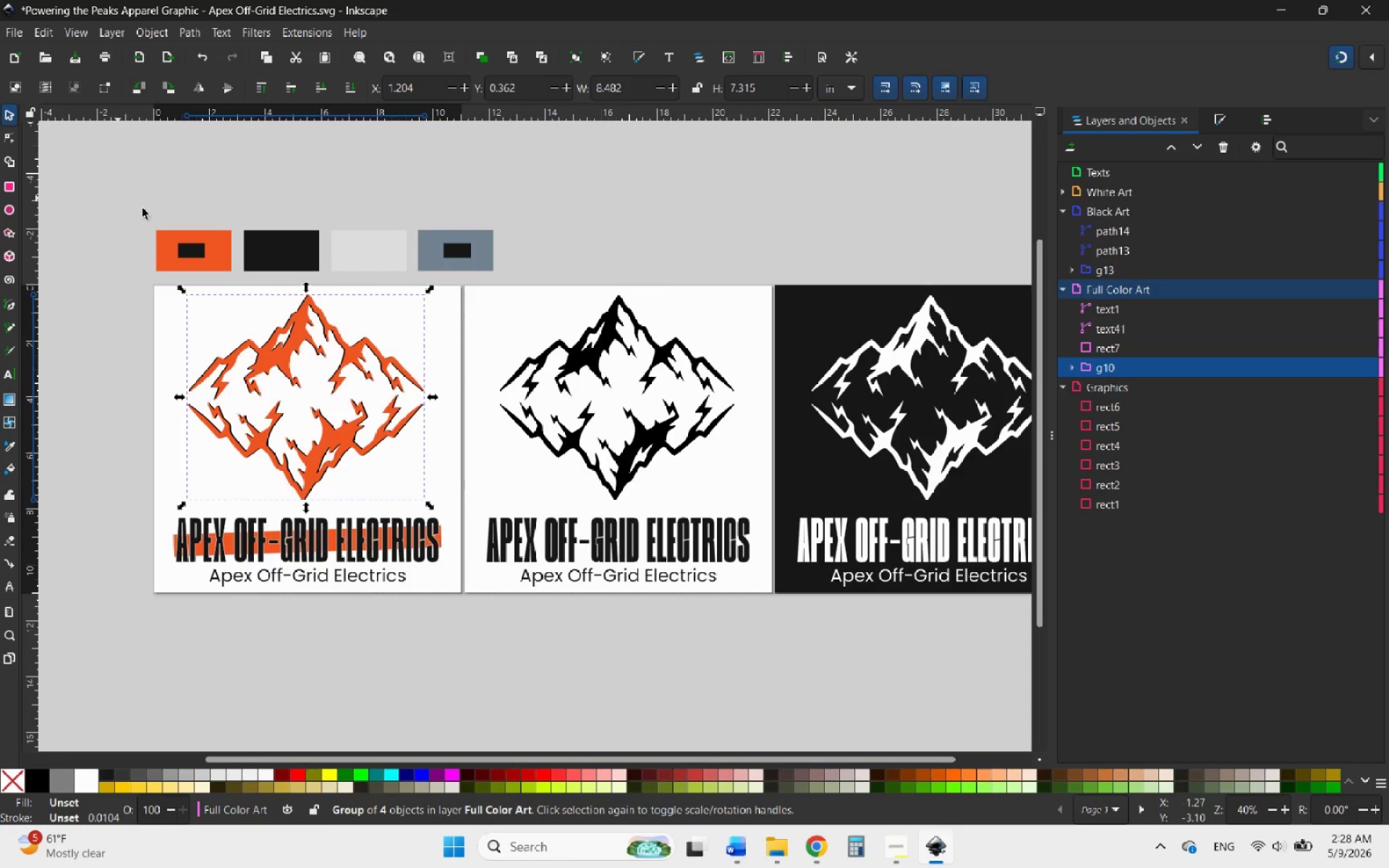 
left_click([1113, 385])
 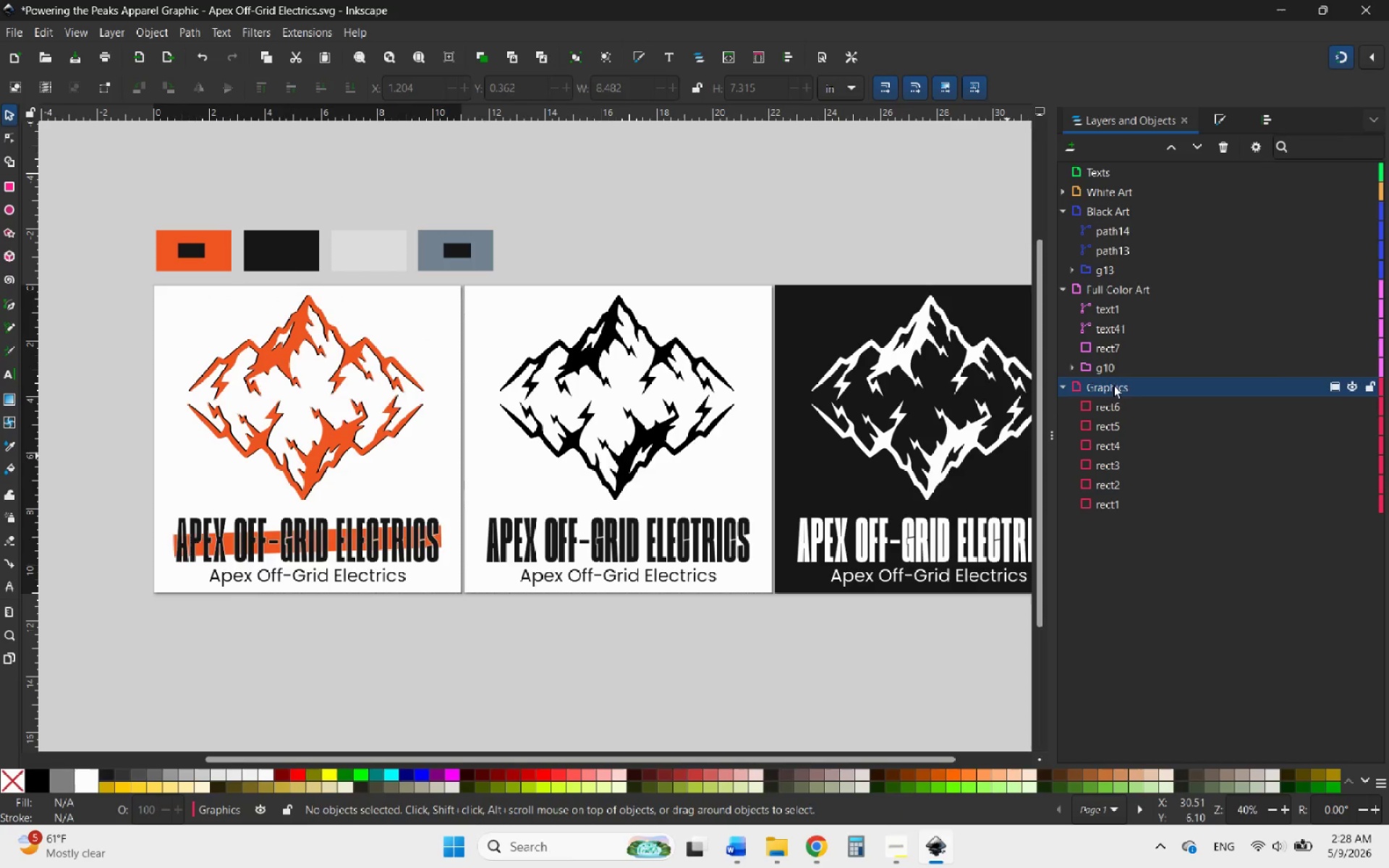 
right_click([1113, 385])
 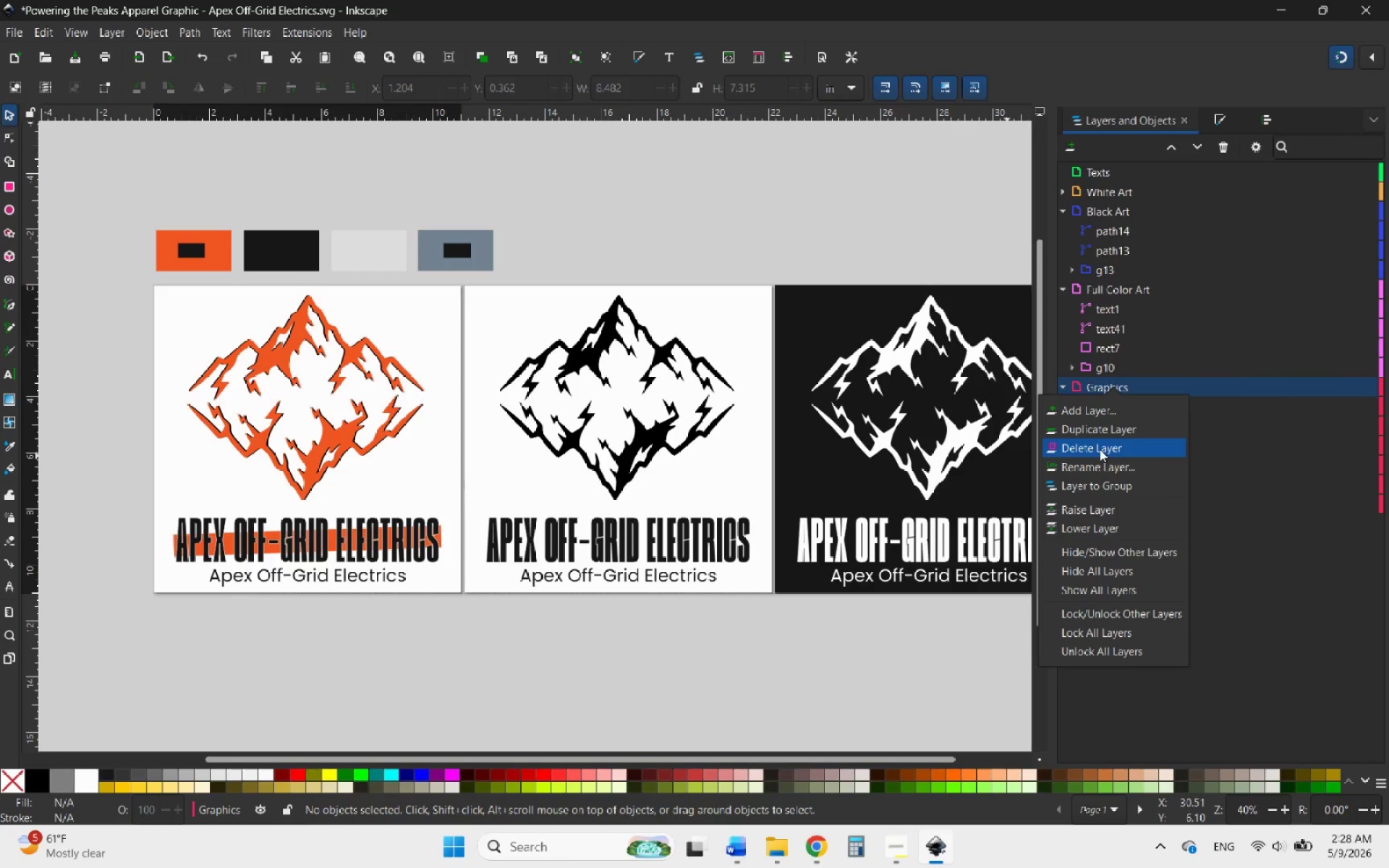 
left_click([1100, 449])
 